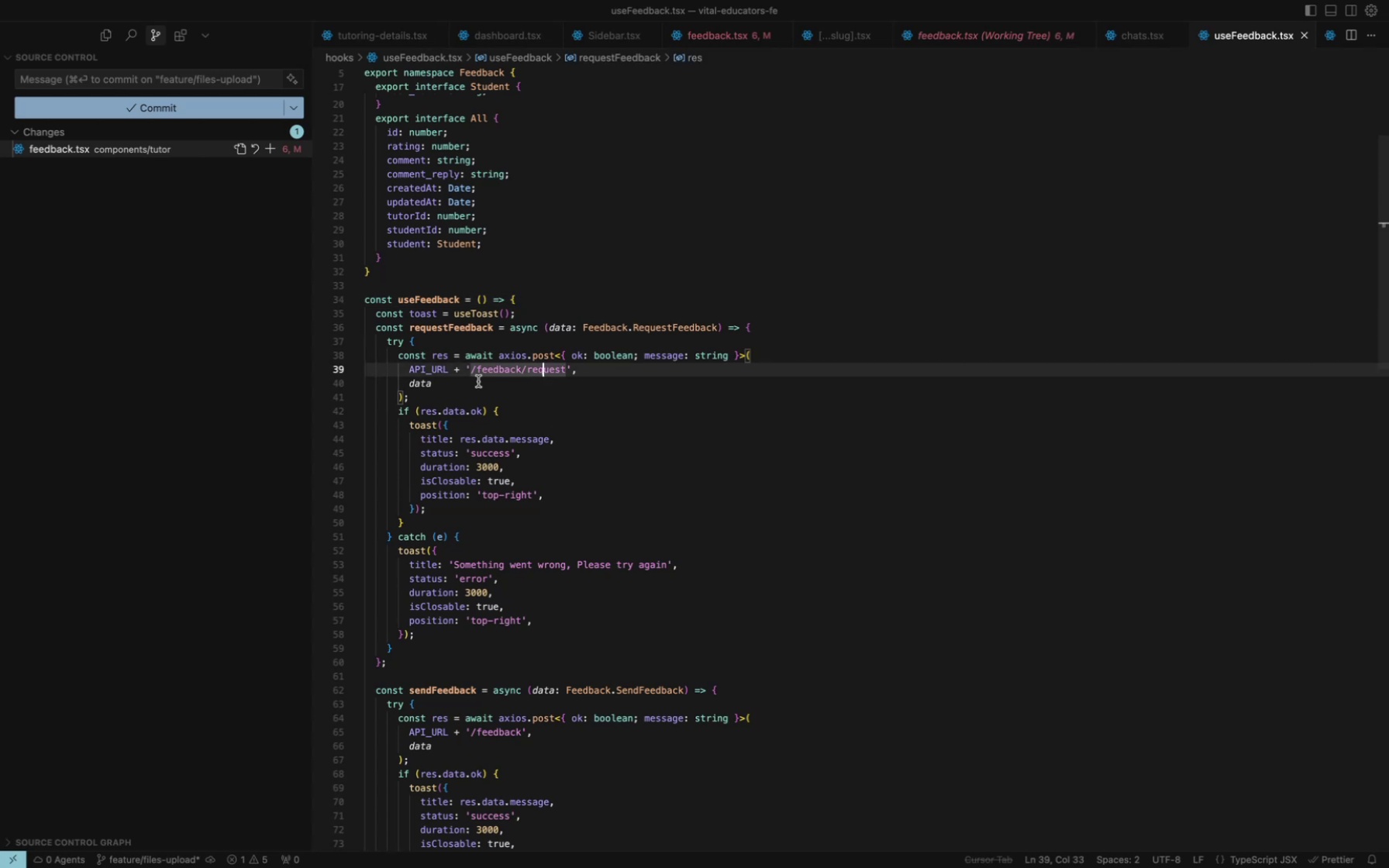 
left_click([421, 385])
 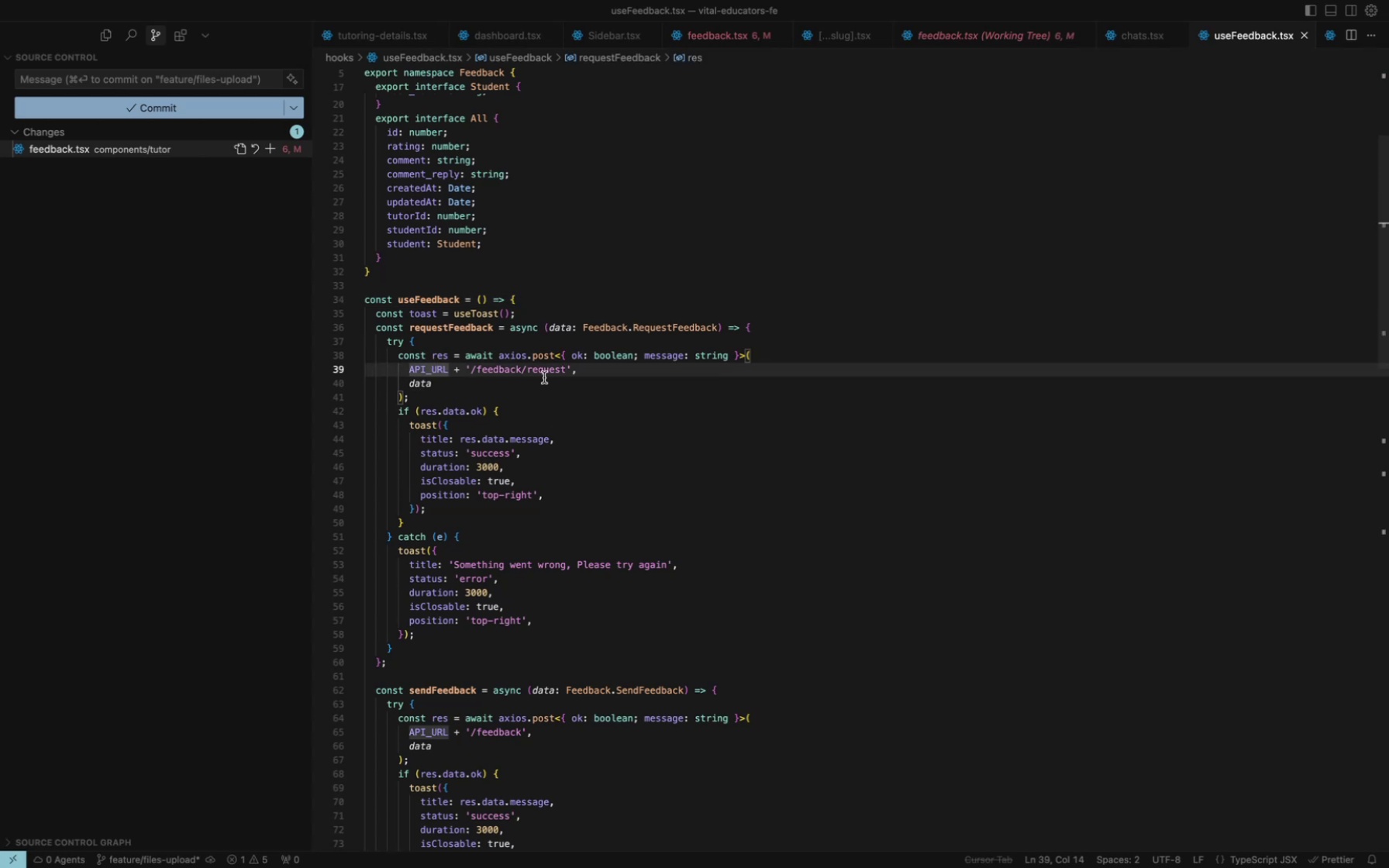 
left_click([539, 372])
 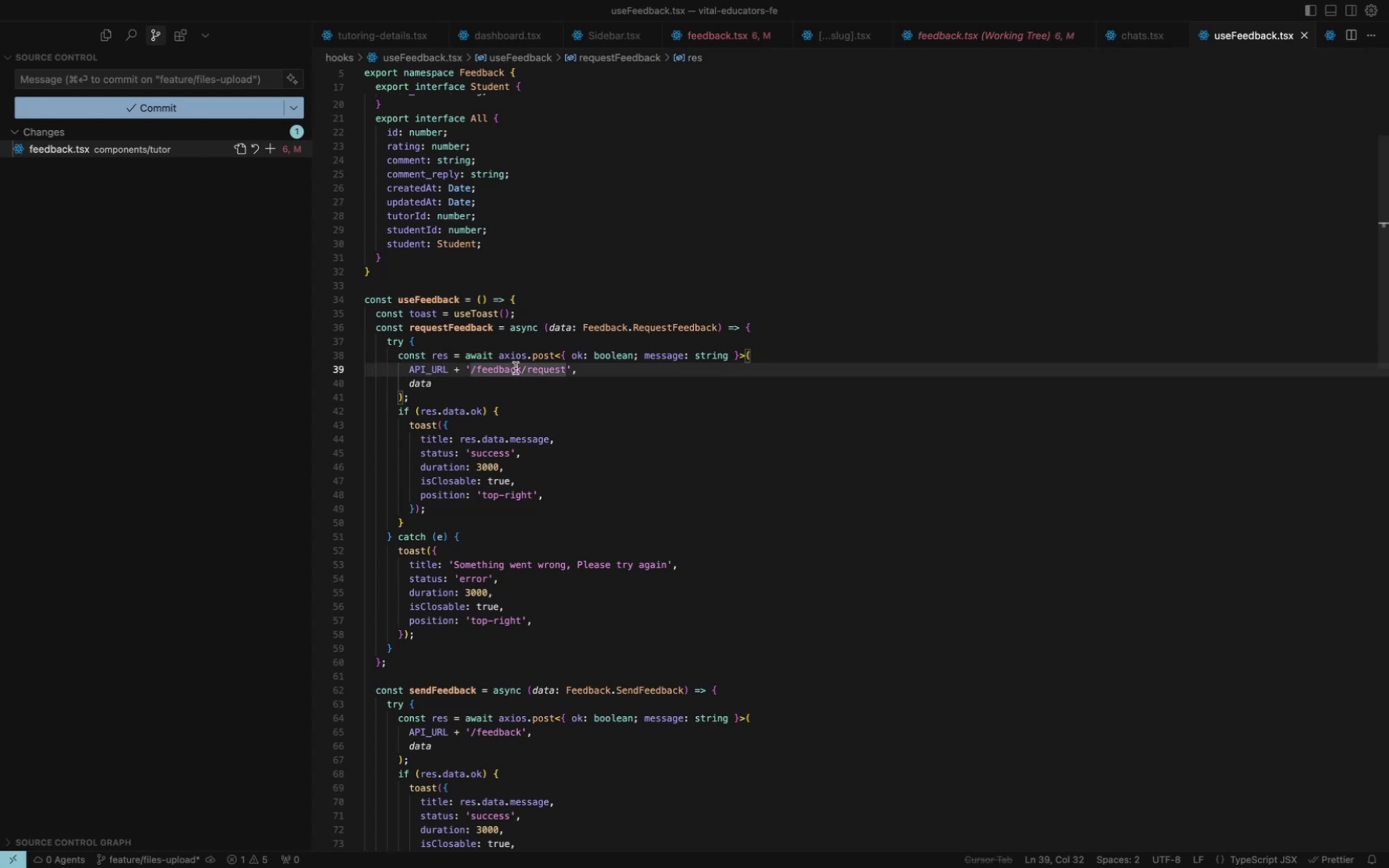 
left_click([515, 368])
 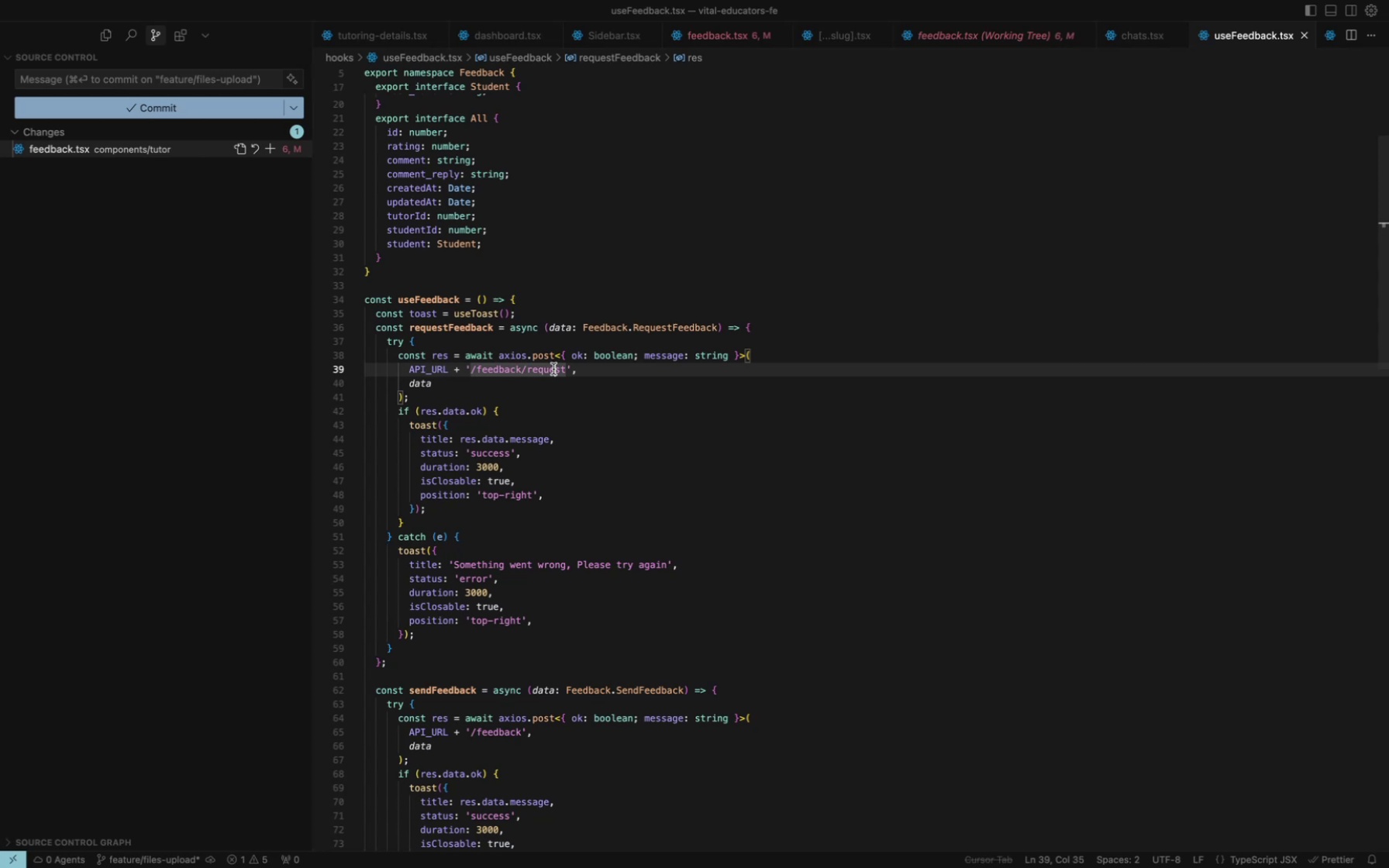 
left_click([553, 369])
 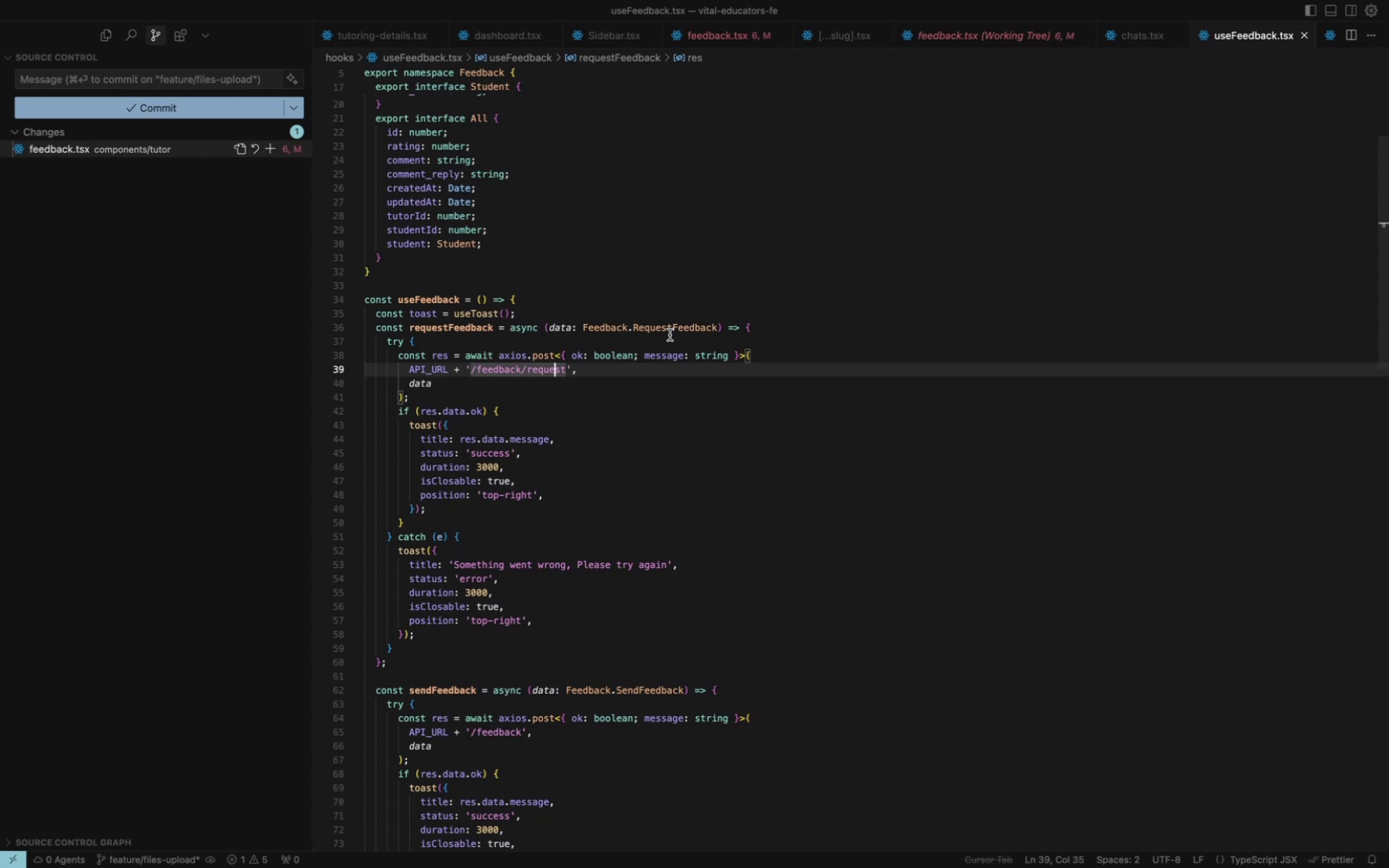 
left_click([669, 335])
 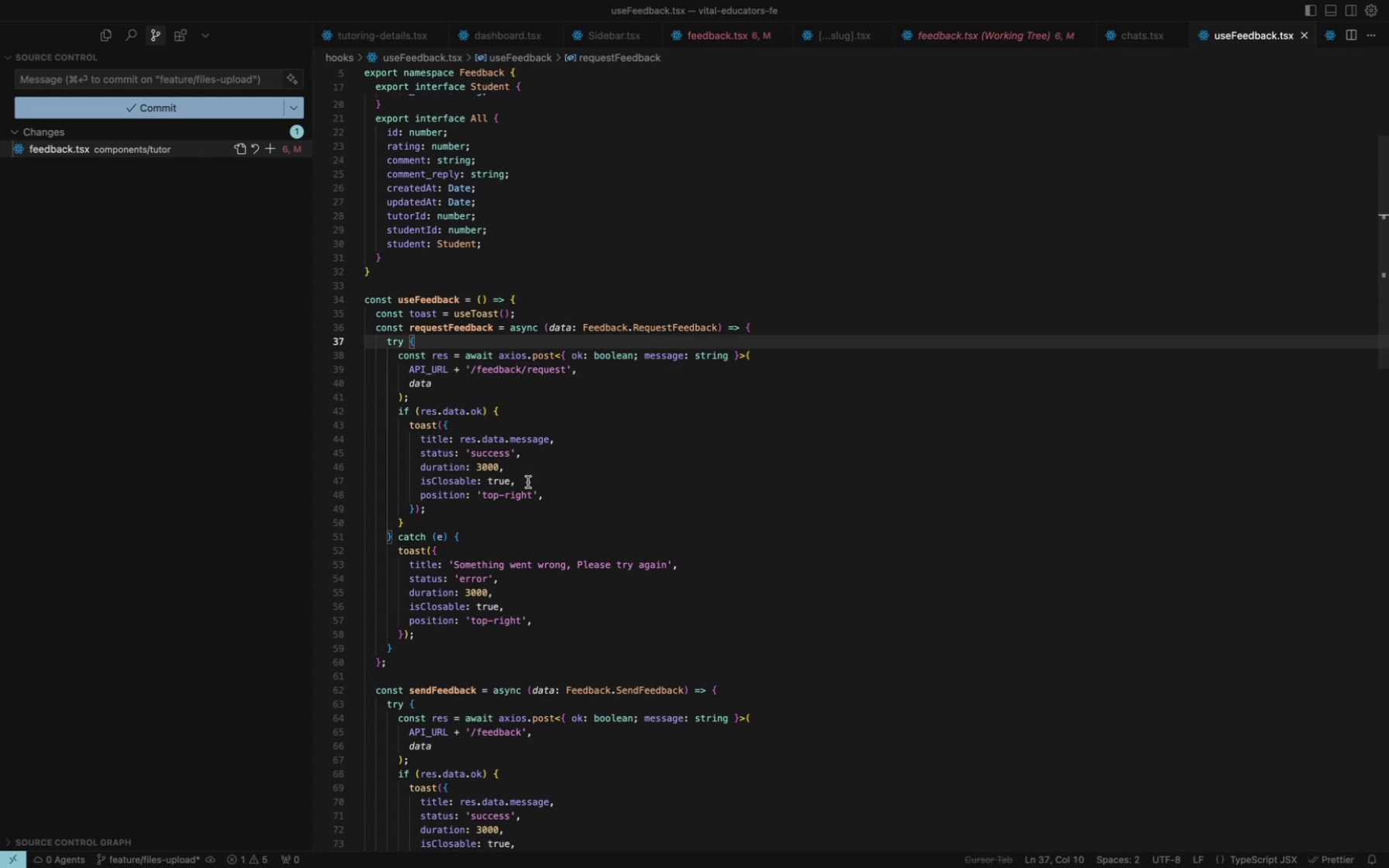 
scroll: coordinate [528, 482], scroll_direction: down, amount: 7.0
 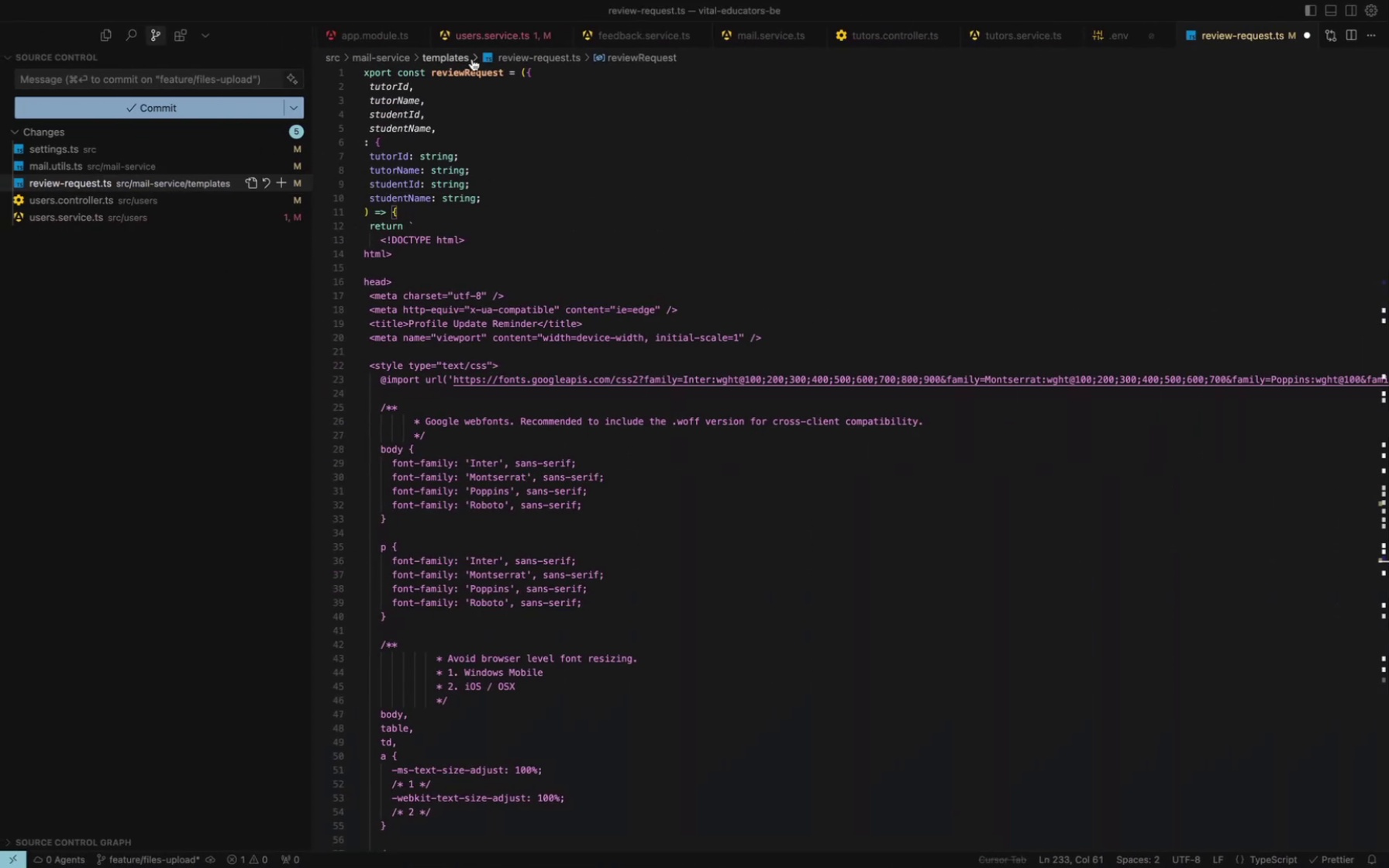 
wait(10.73)
 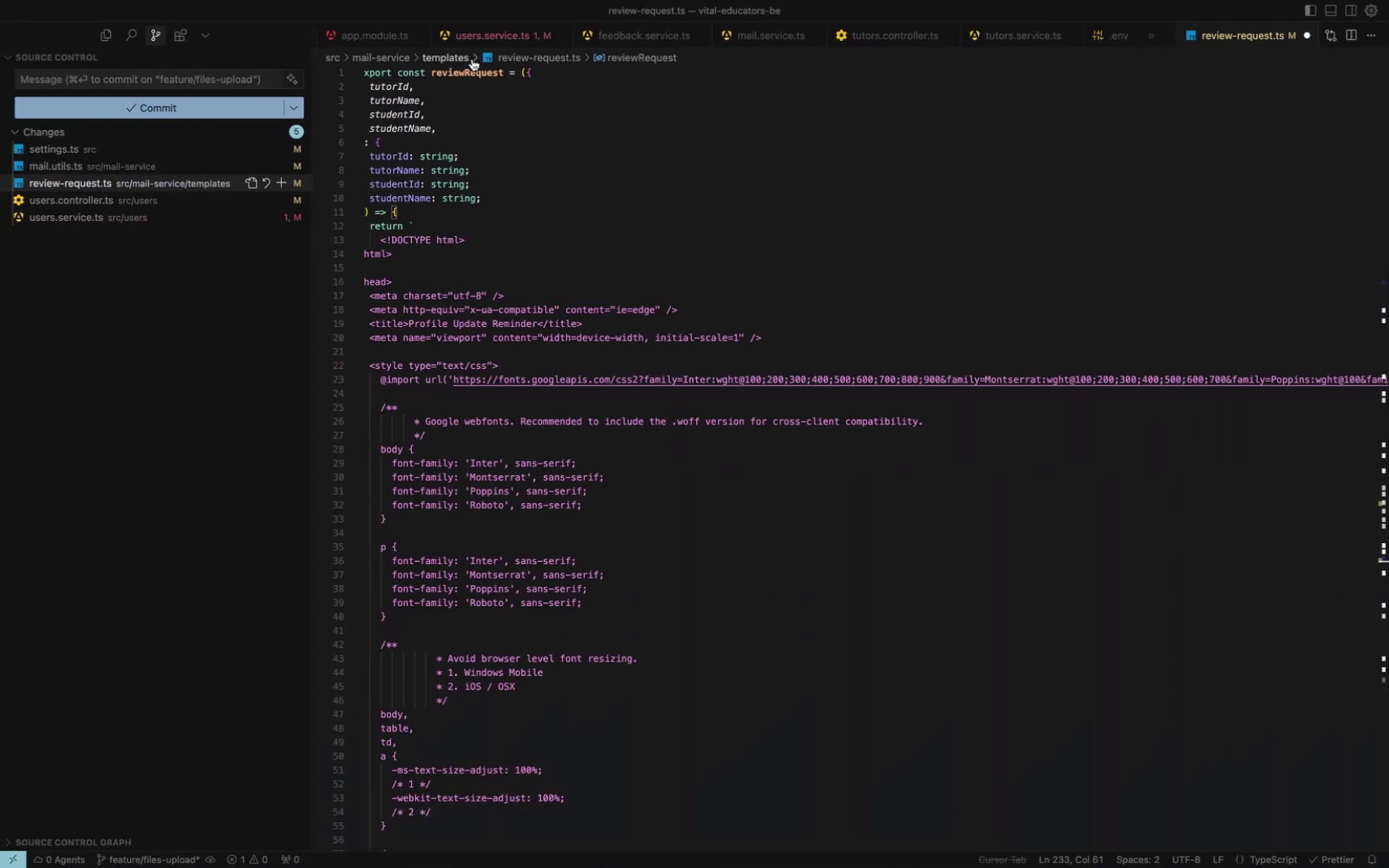 
left_click([136, 40])
 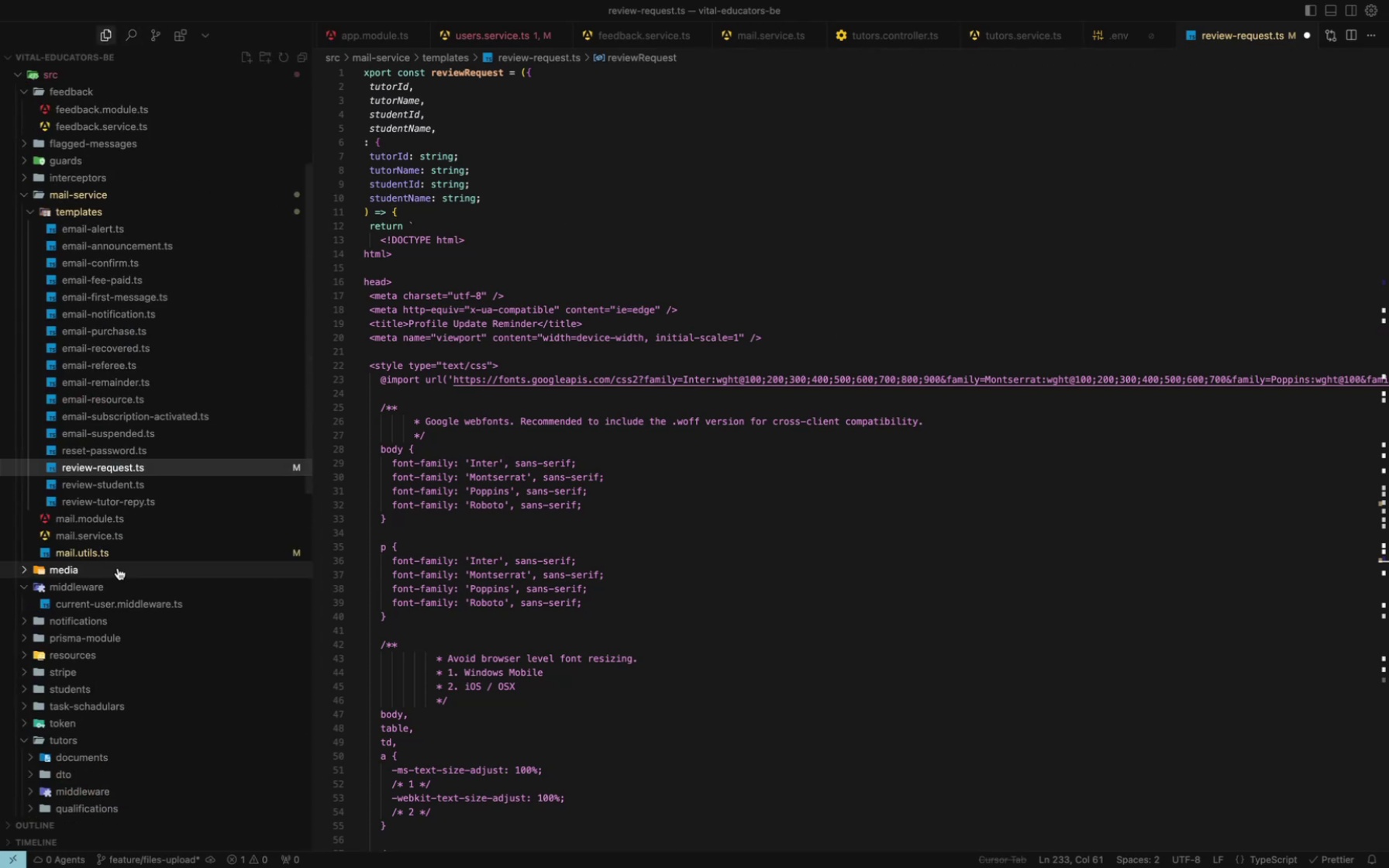 
scroll: coordinate [197, 310], scroll_direction: down, amount: 49.0
 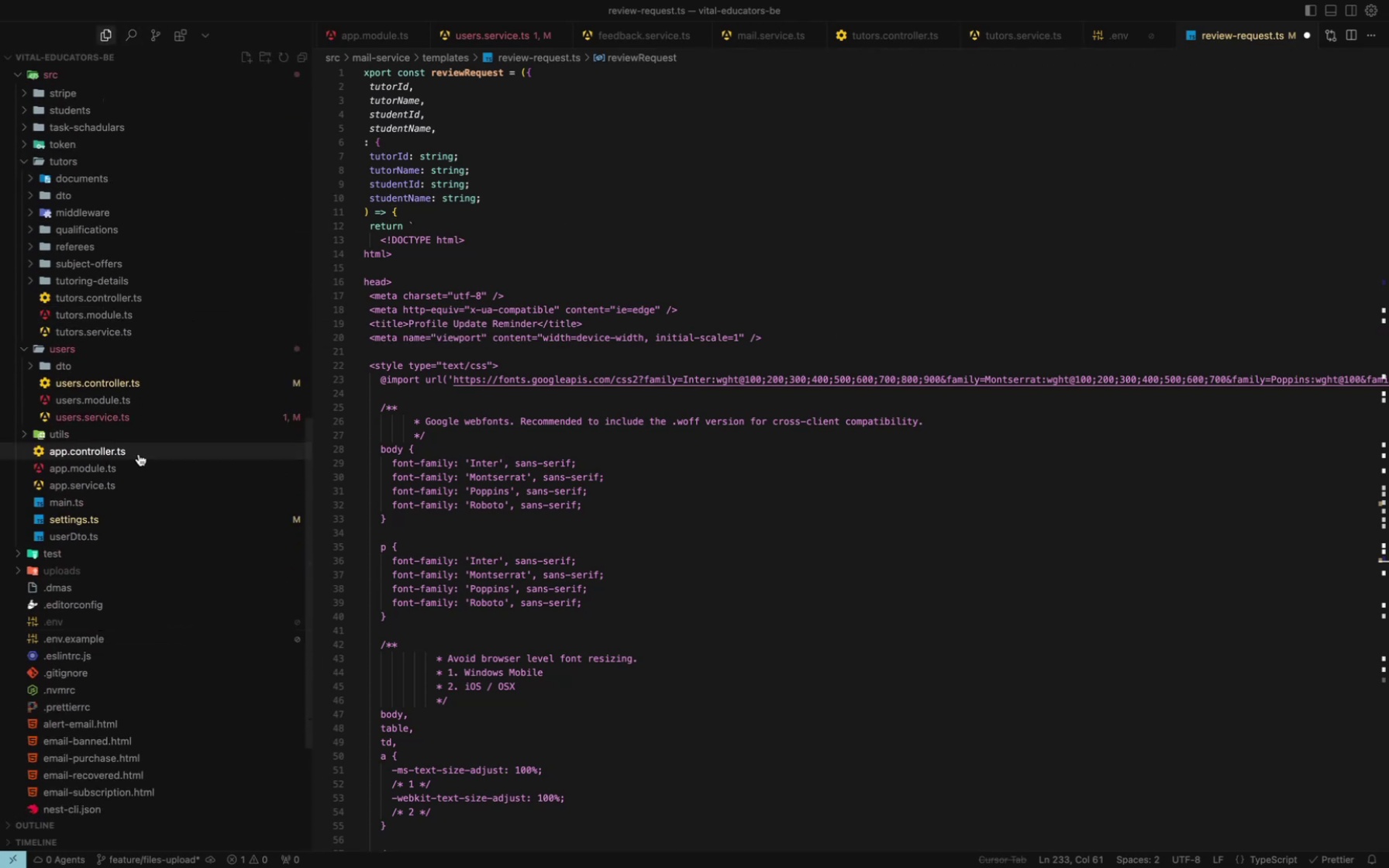 
scroll: coordinate [139, 454], scroll_direction: up, amount: 23.0
 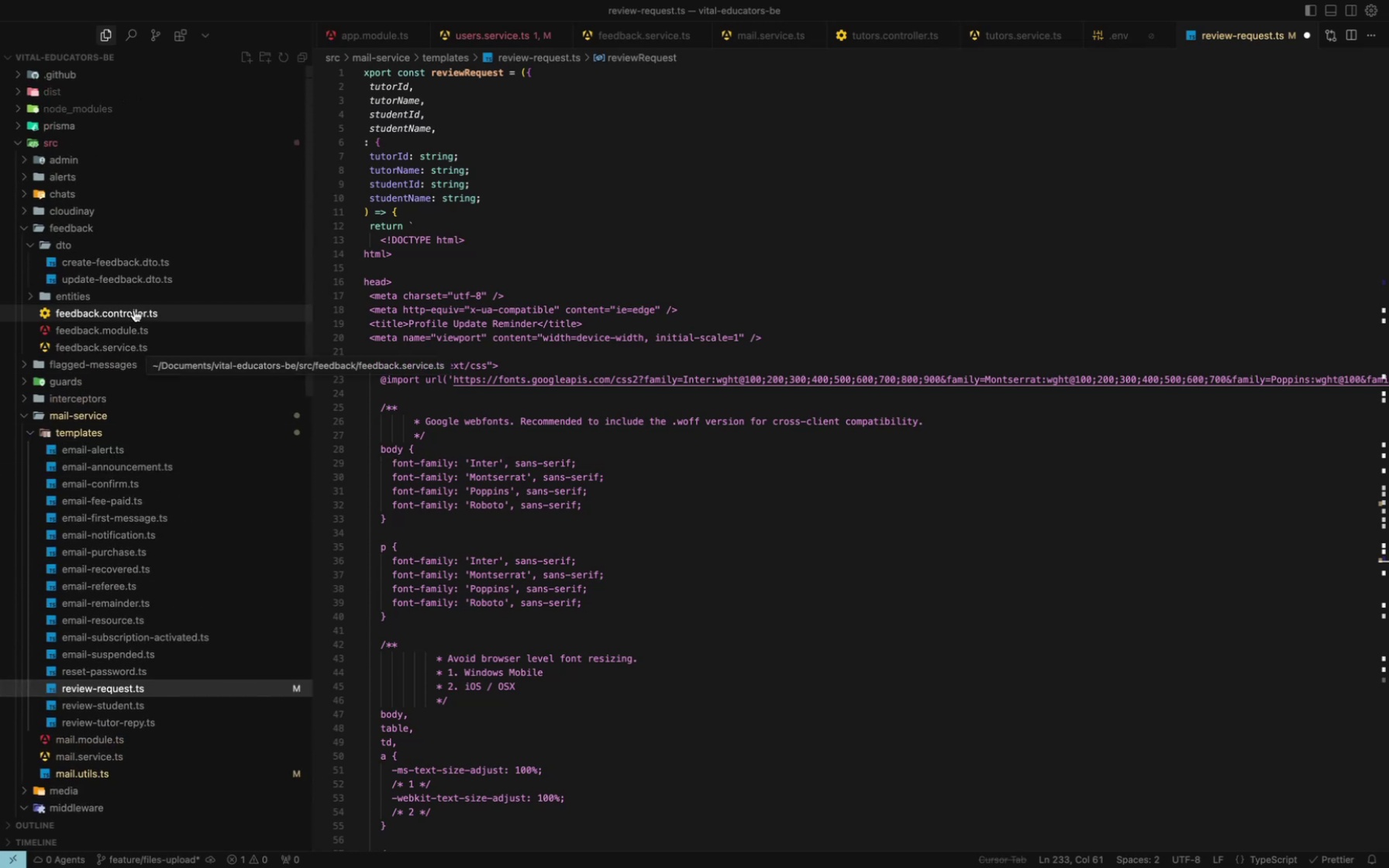 
left_click([134, 311])
 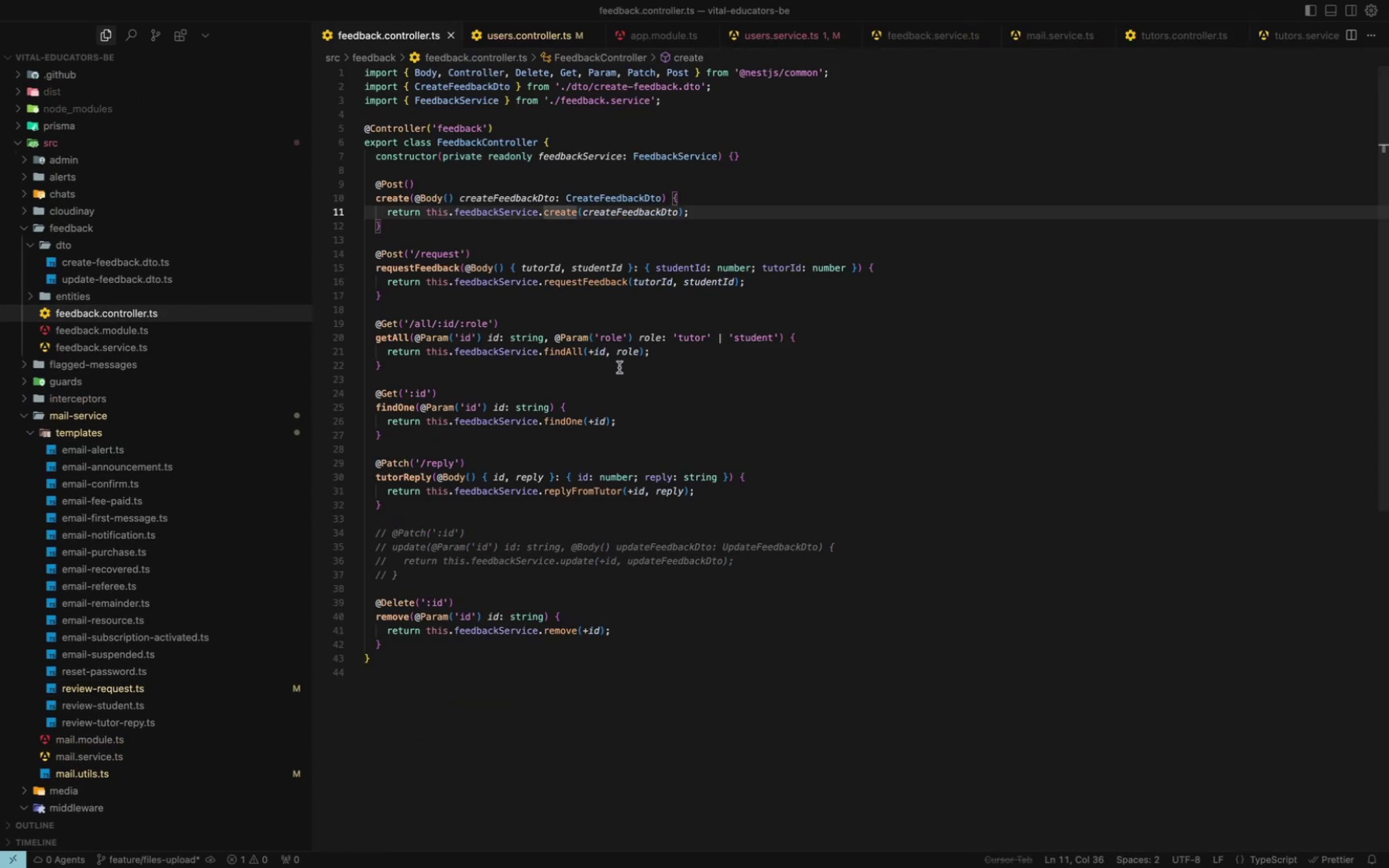 
wait(5.87)
 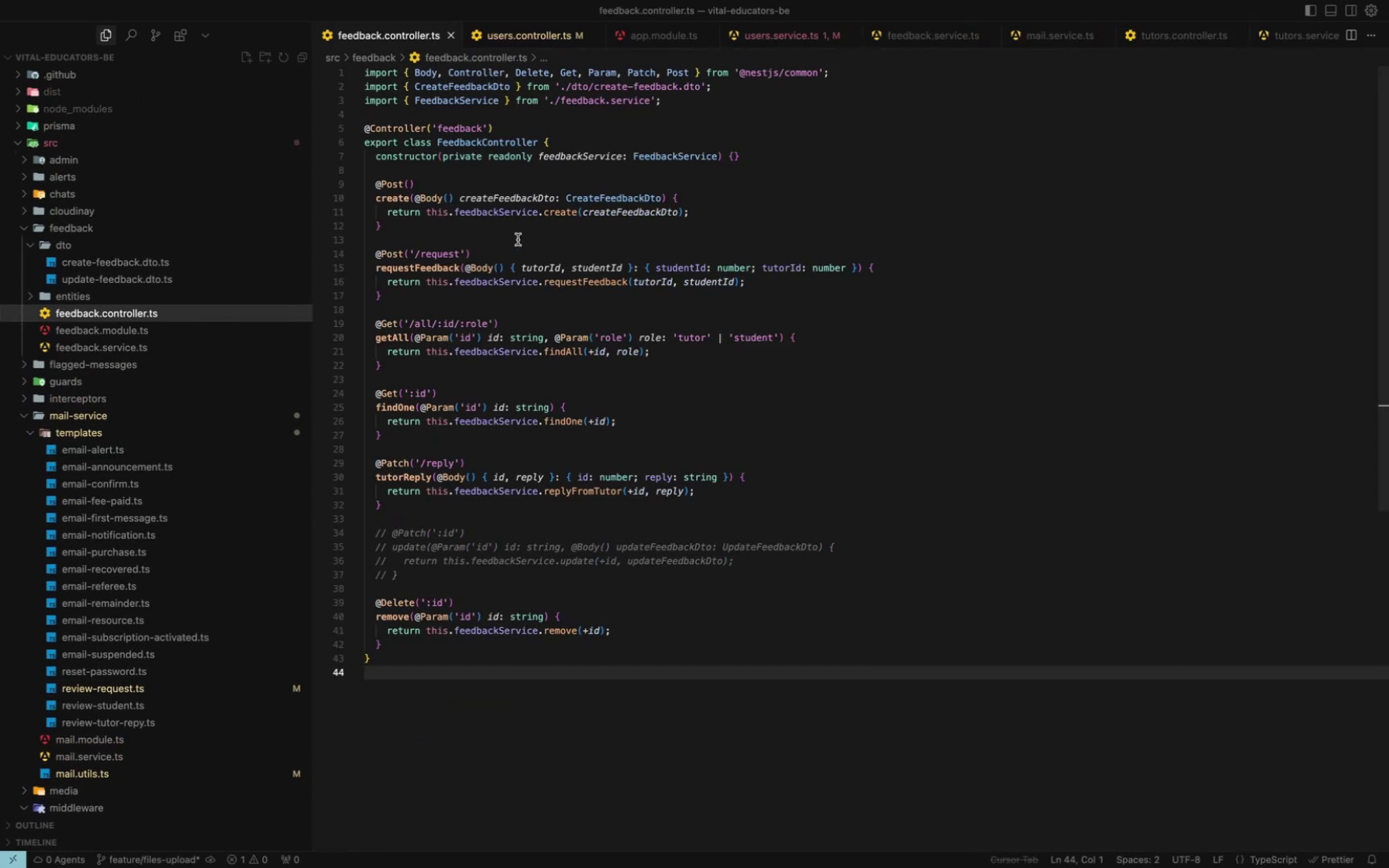 
hold_key(key=CommandLeft, duration=1.74)
 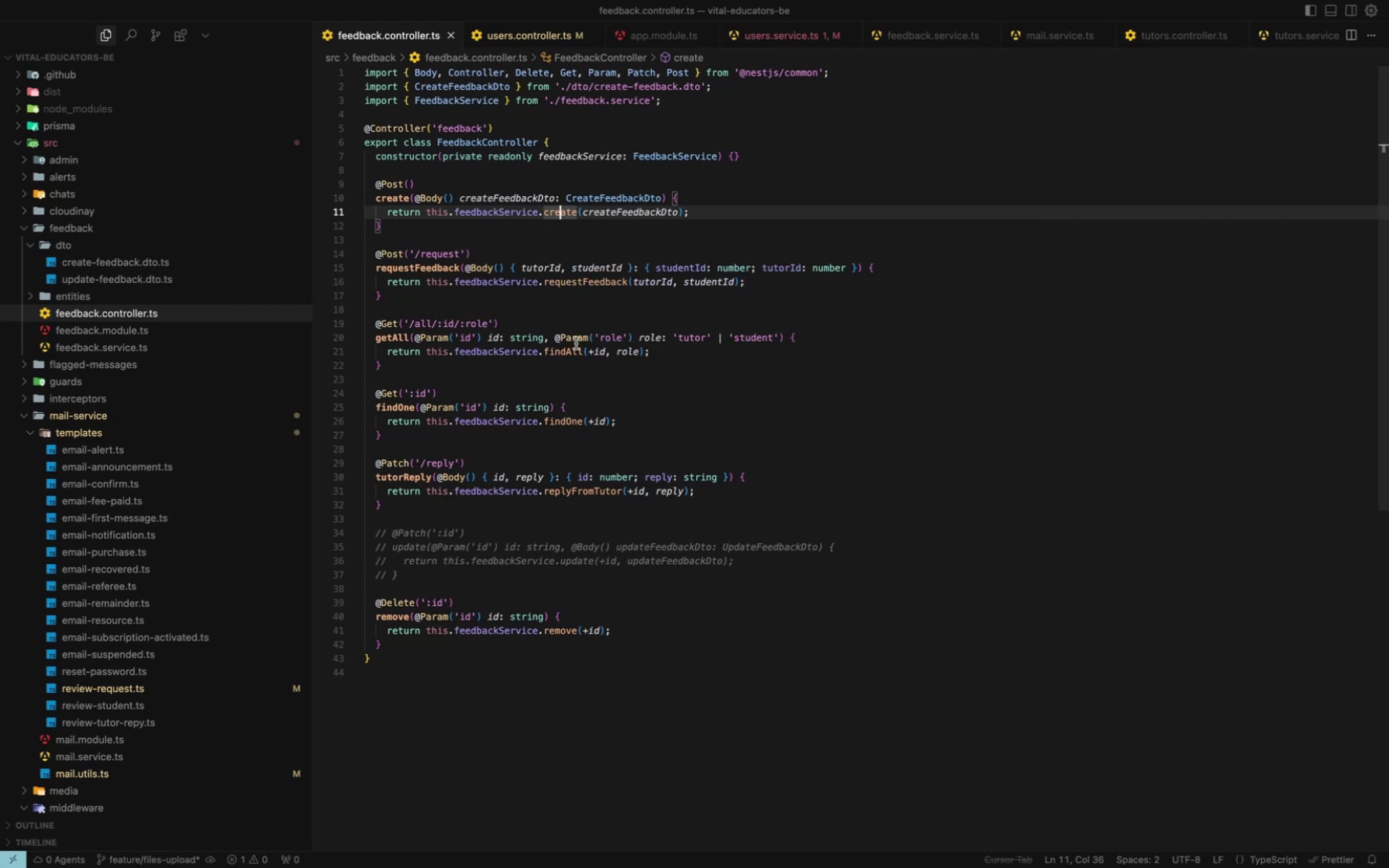 
hold_key(key=CommandLeft, duration=0.91)
left_click([595, 287])
 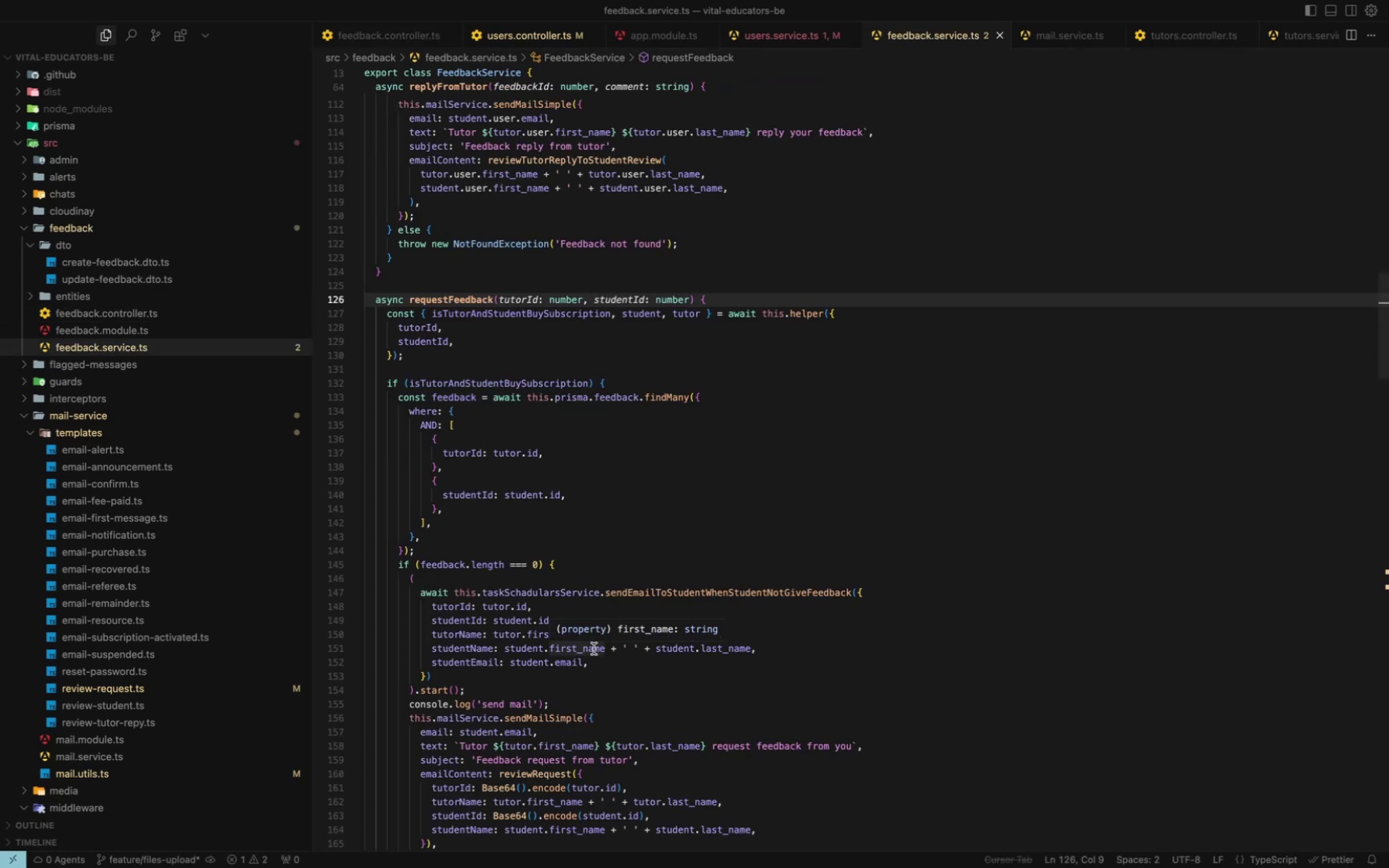 
scroll: coordinate [614, 732], scroll_direction: down, amount: 12.0
 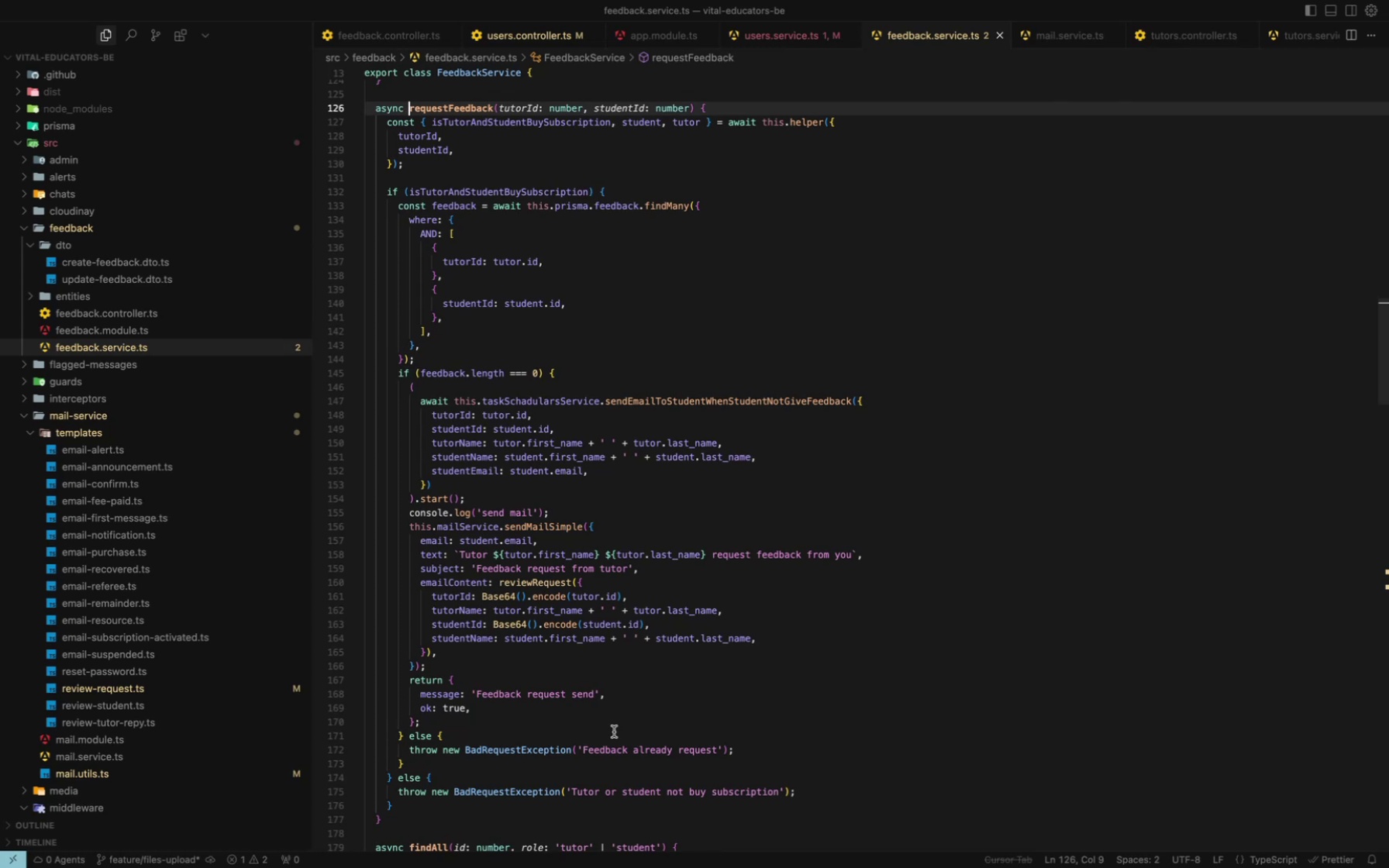 
wait(16.06)
 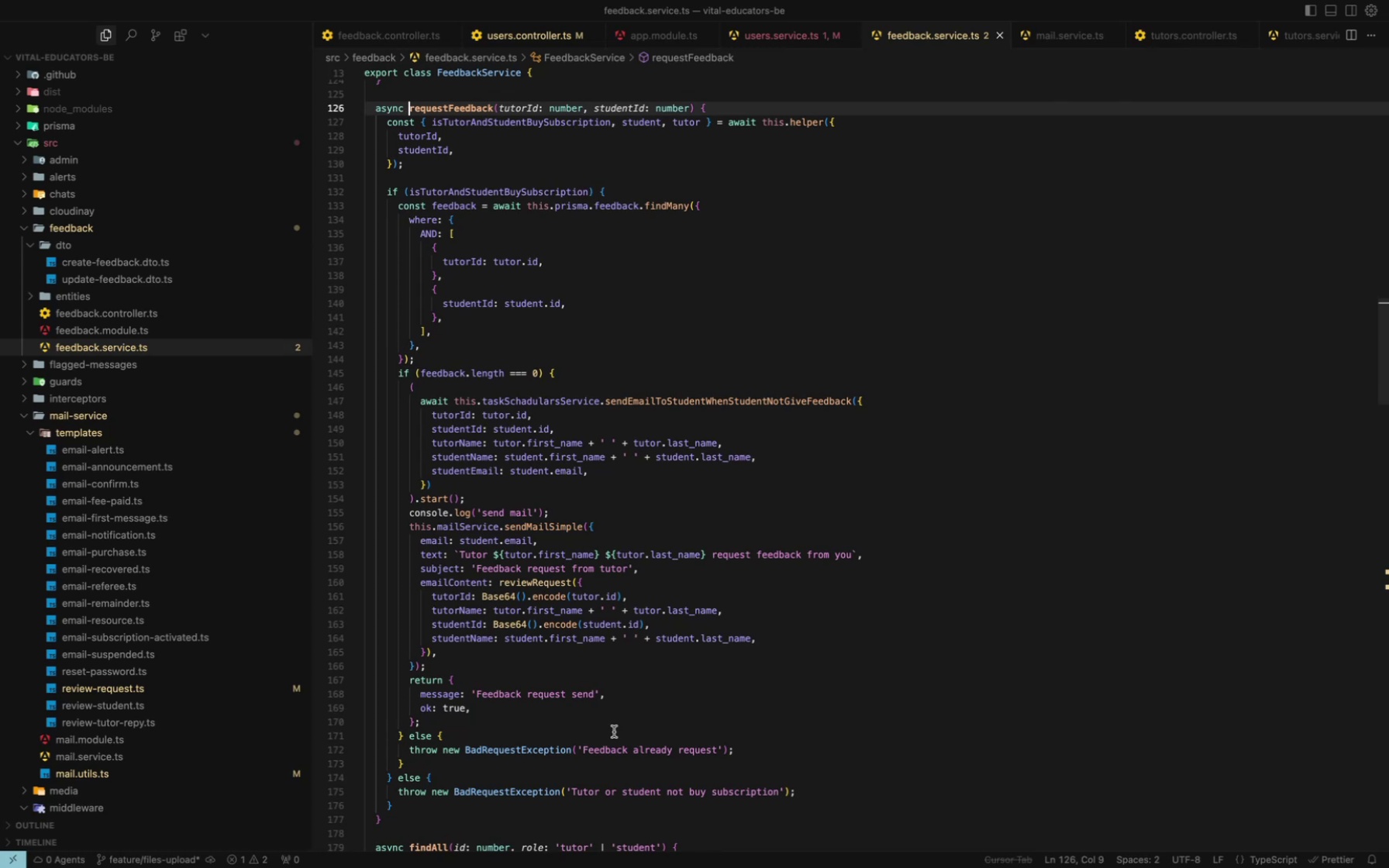 
left_click([461, 531])
 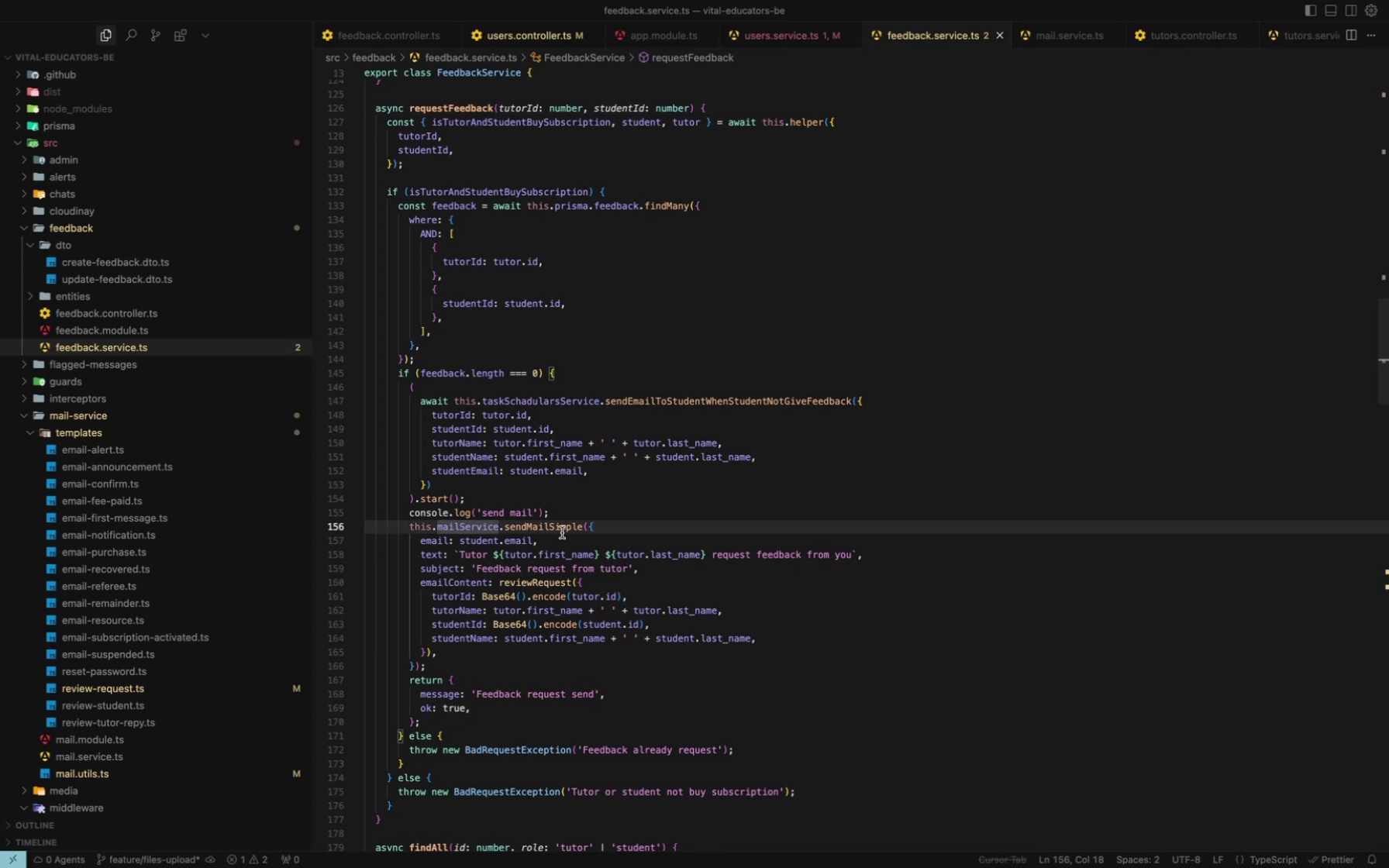 
left_click([562, 532])
 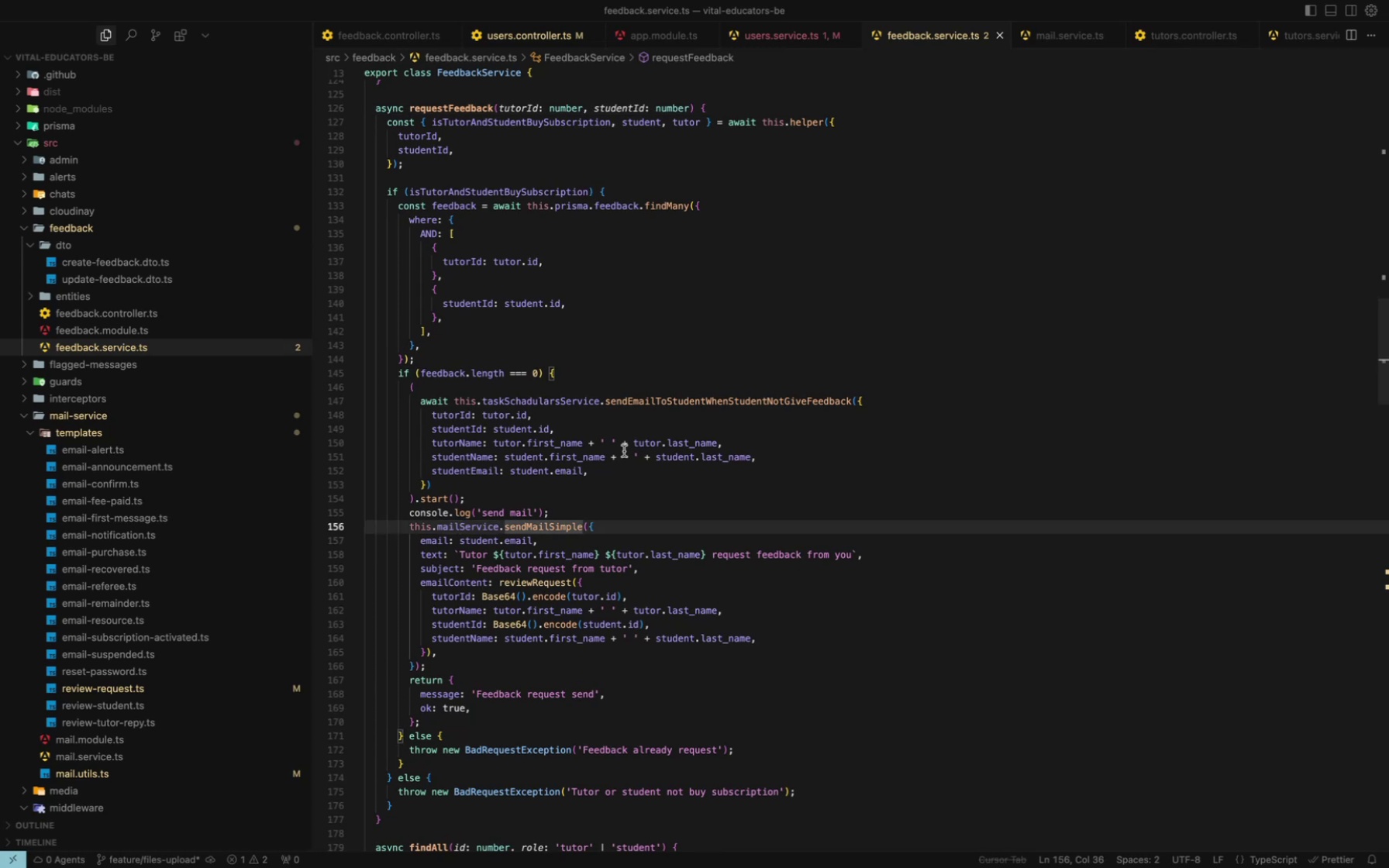 
scroll: coordinate [624, 451], scroll_direction: up, amount: 18.0
 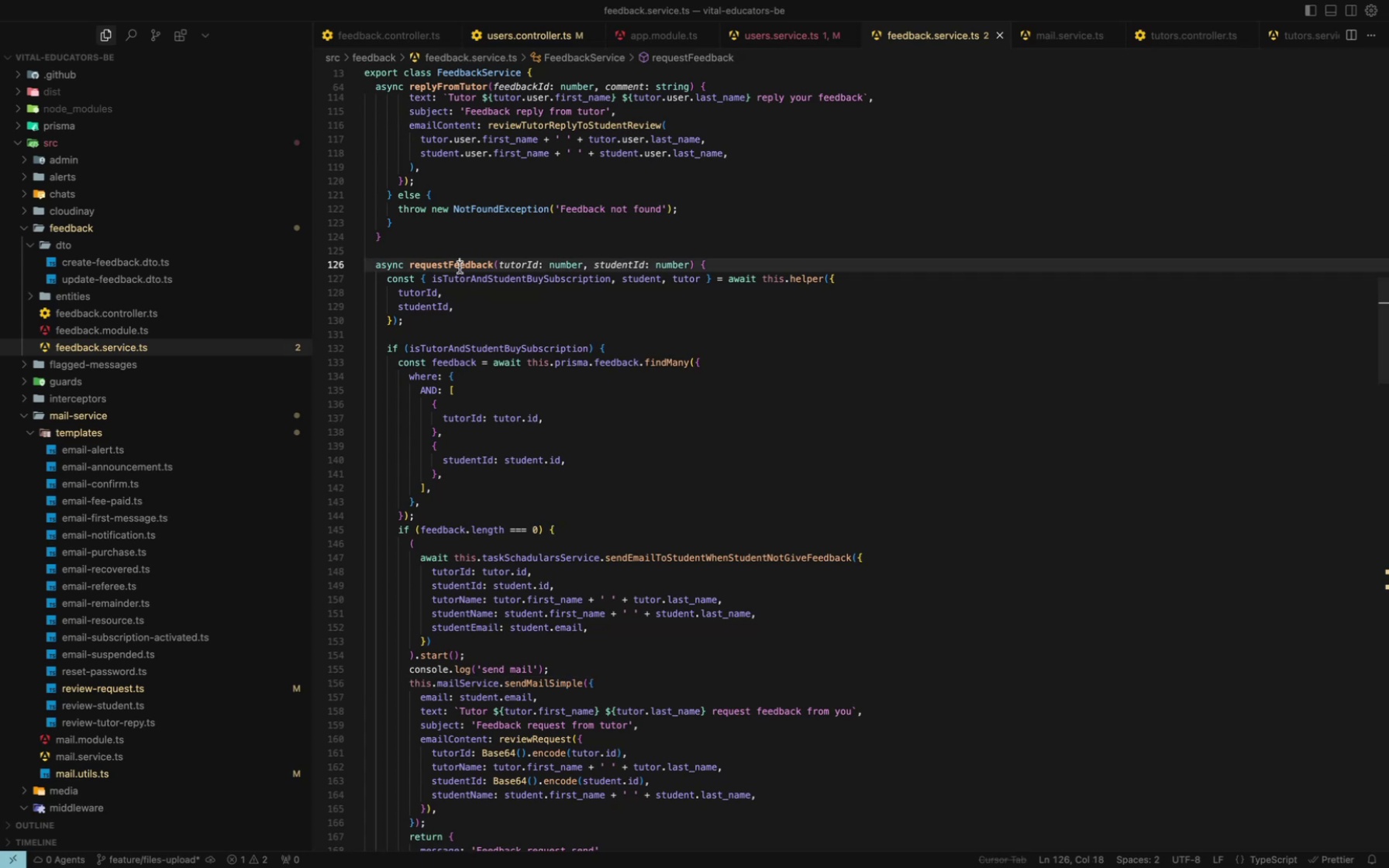 
double_click([513, 268])
 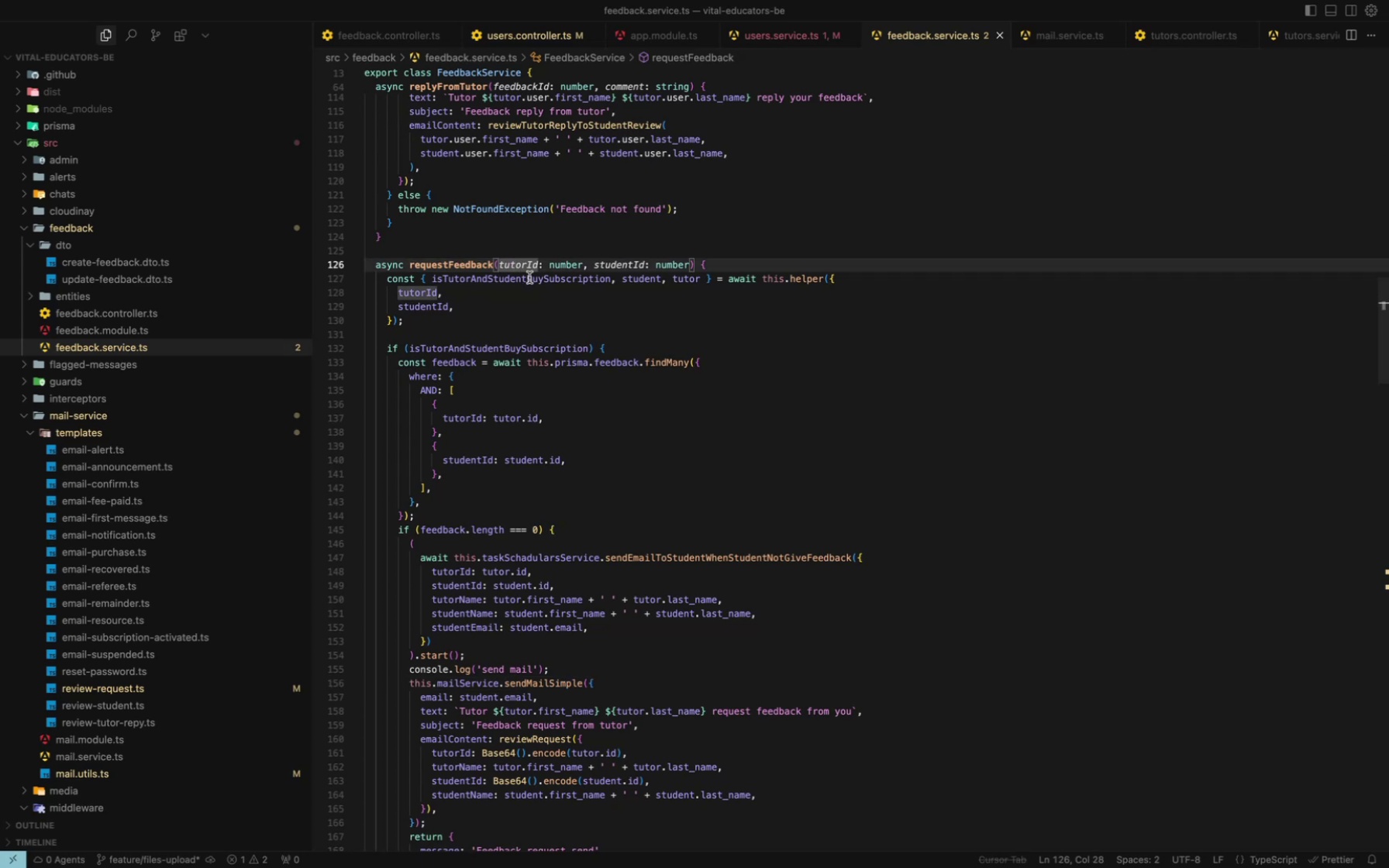 
left_click([529, 277])
 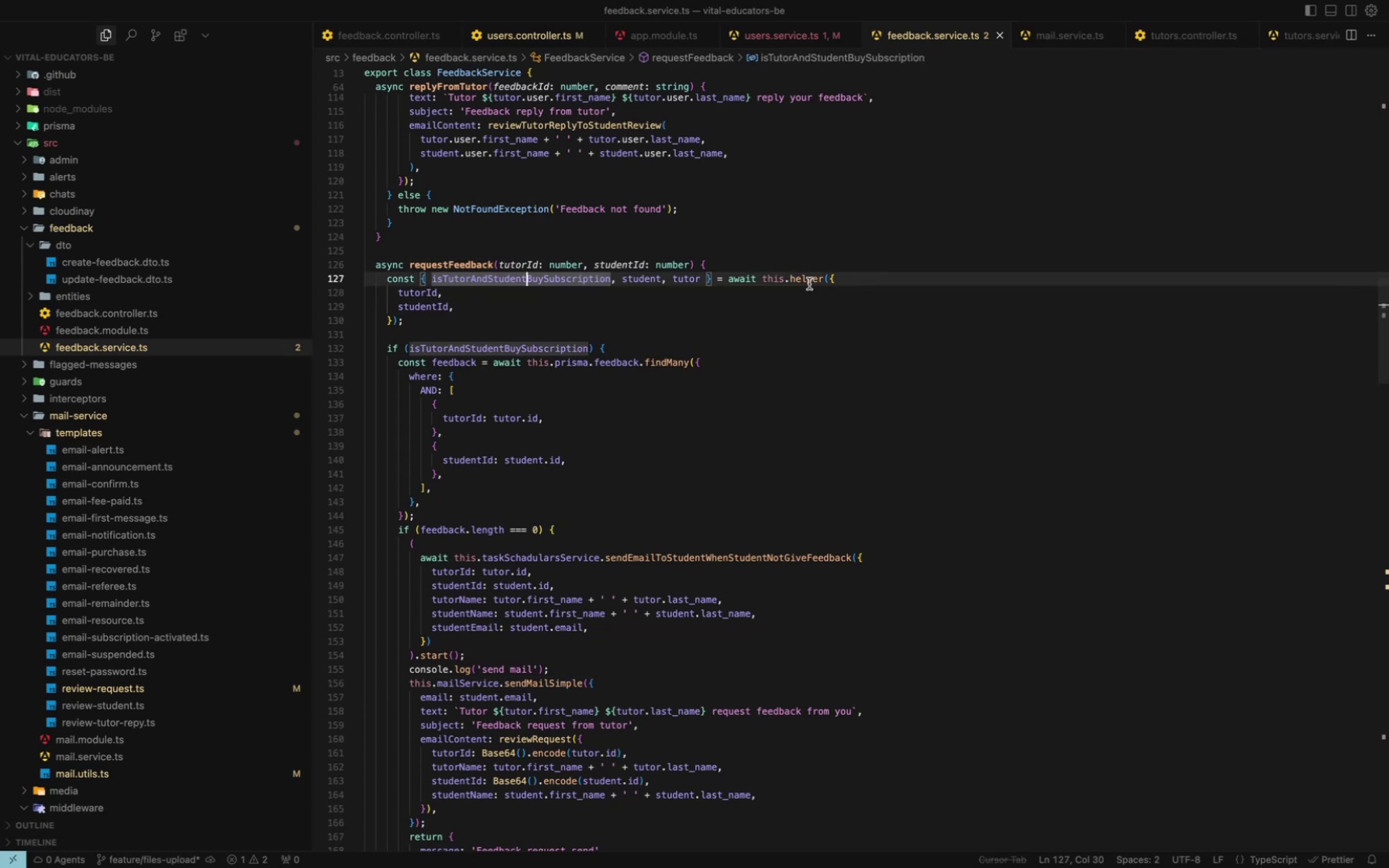 
left_click([807, 284])
 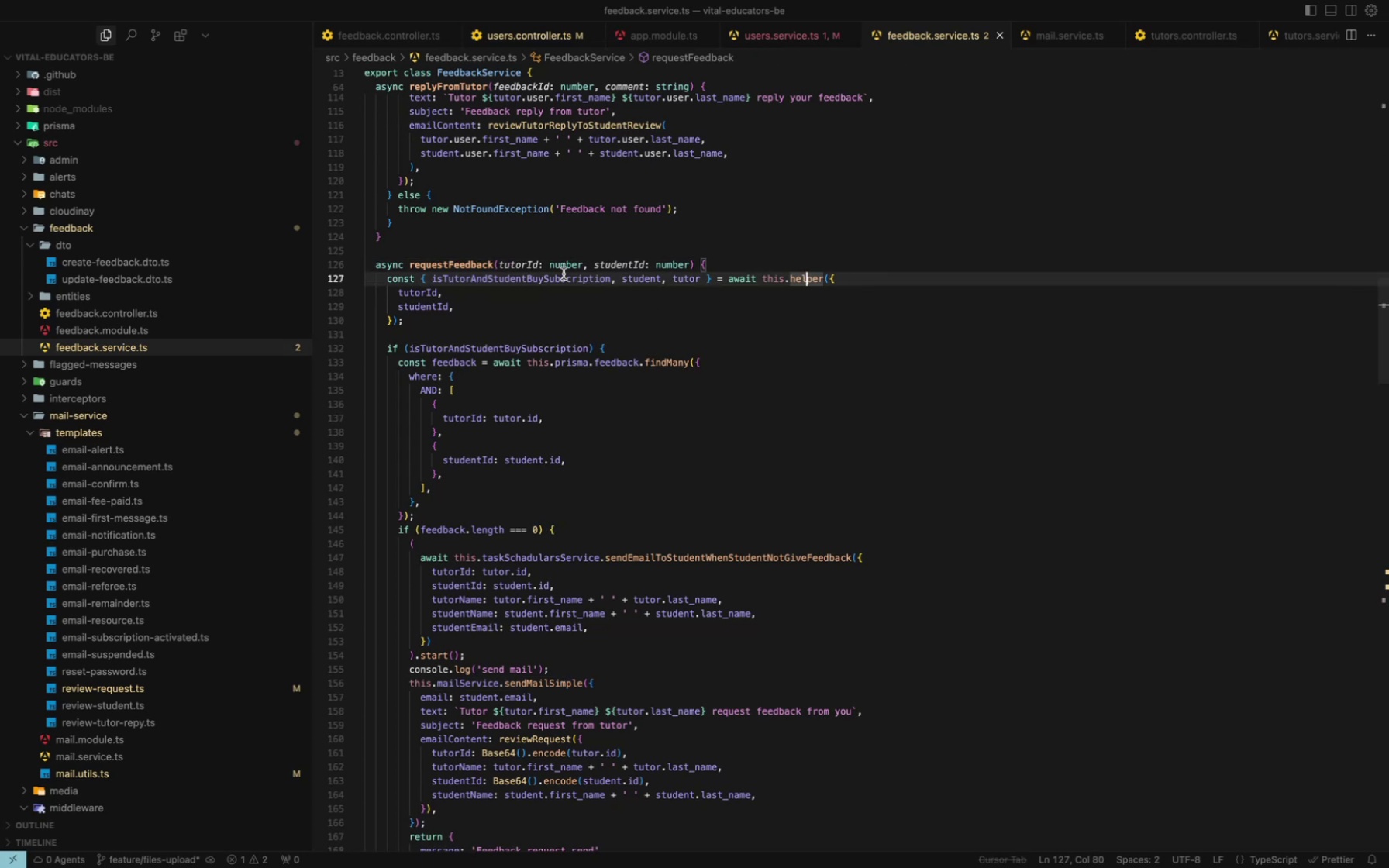 
wait(5.38)
 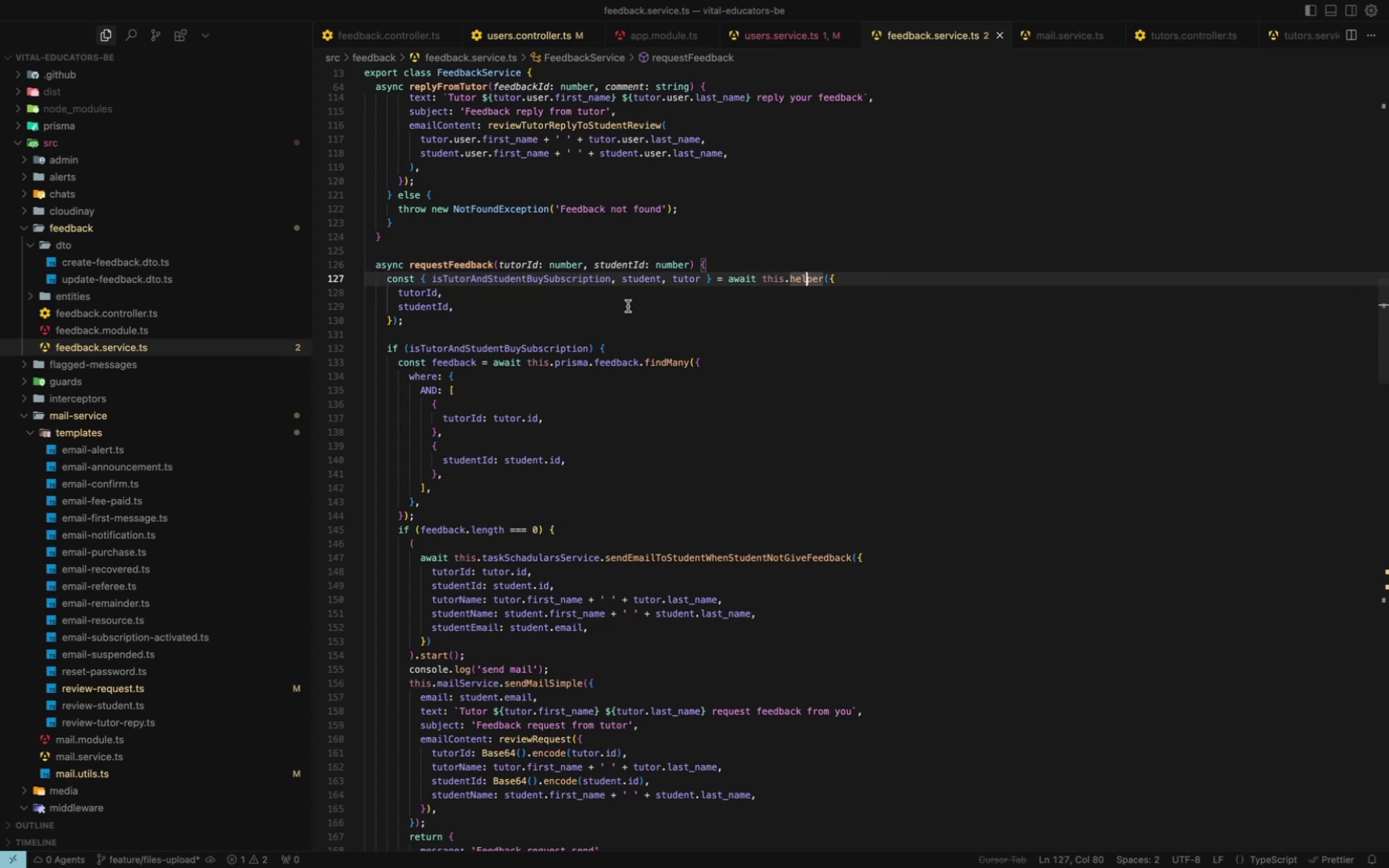 
hold_key(key=CommandLeft, duration=1.6)
left_click([469, 265])
 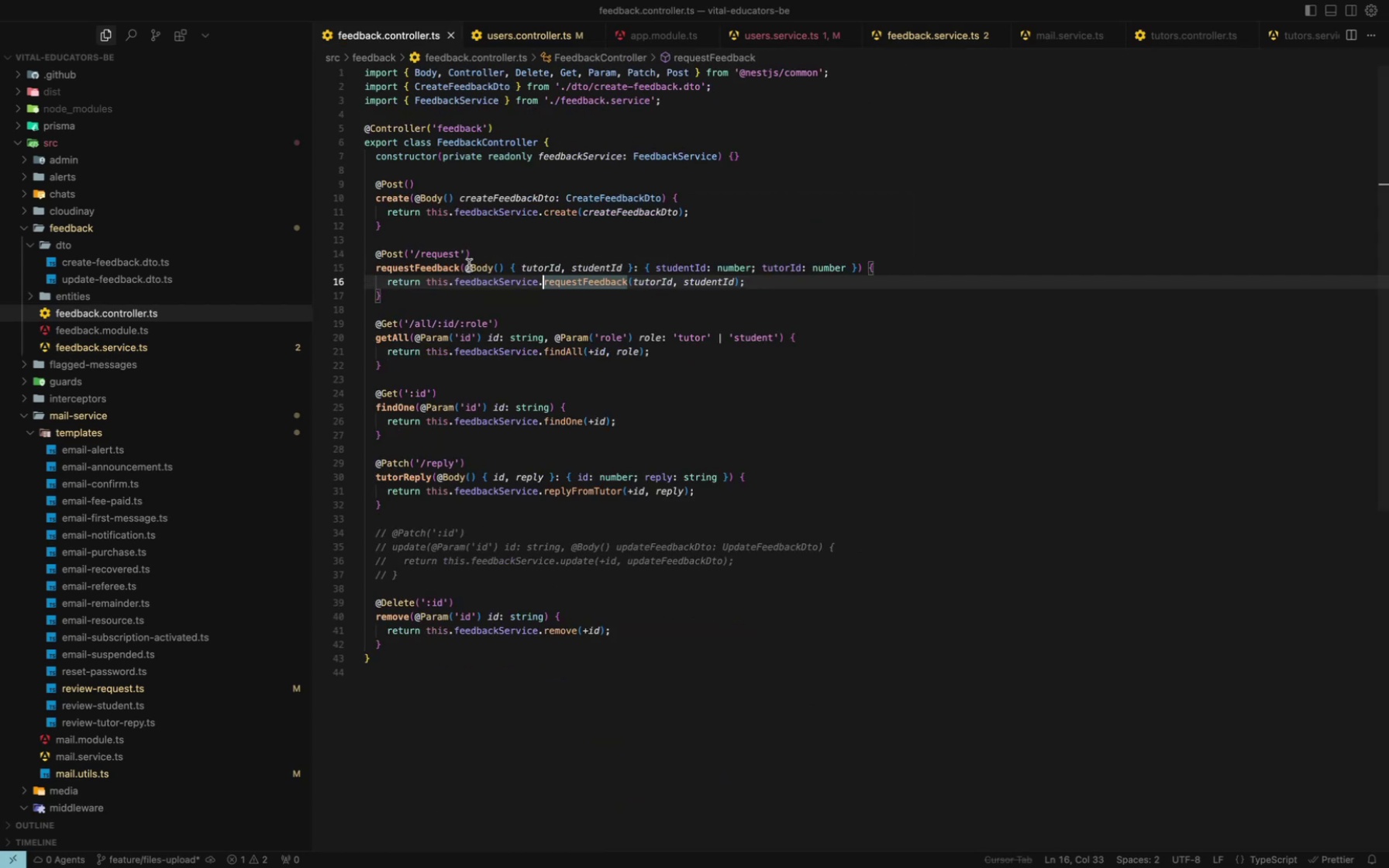 
left_click([469, 265])
 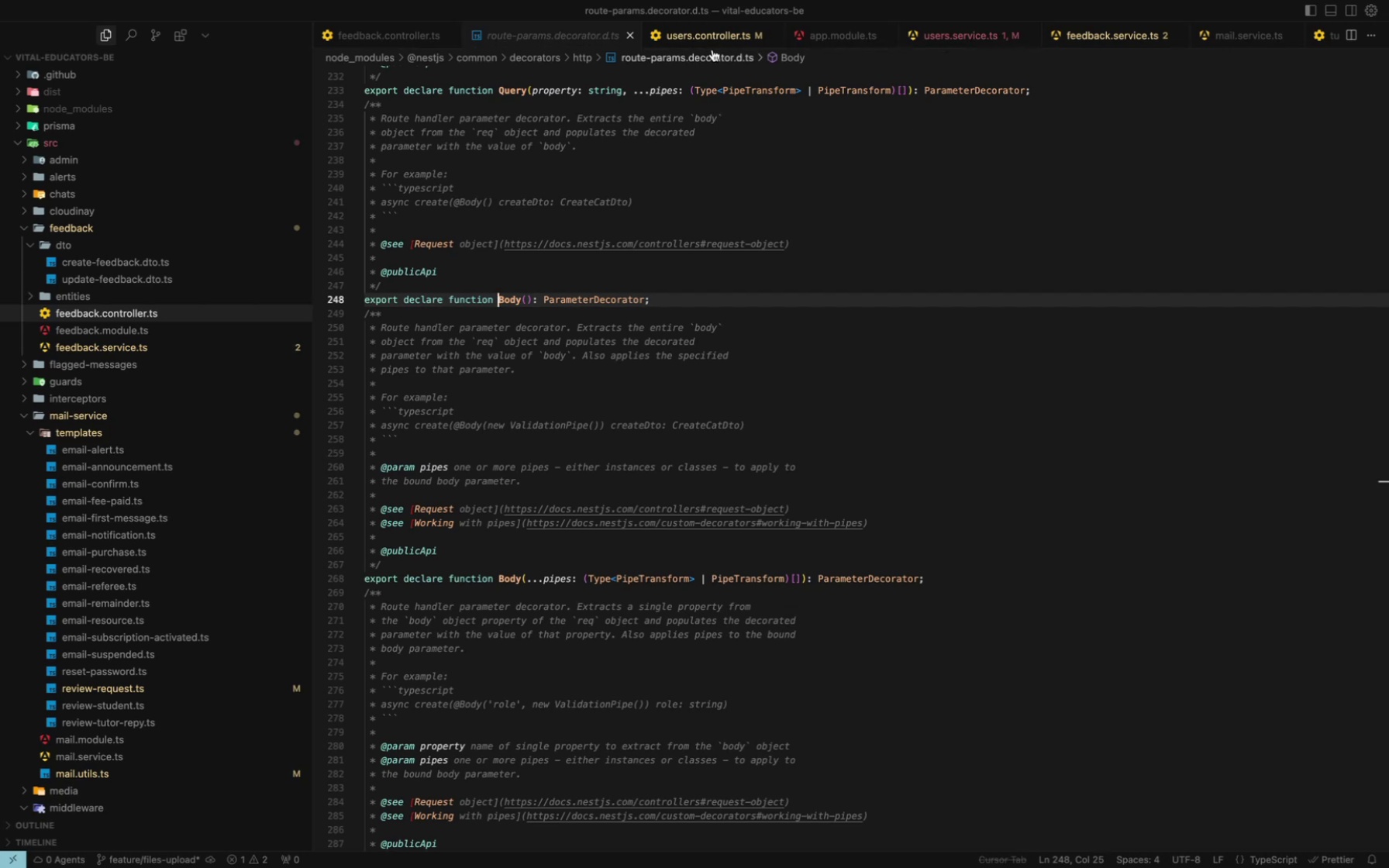 
left_click([632, 34])
 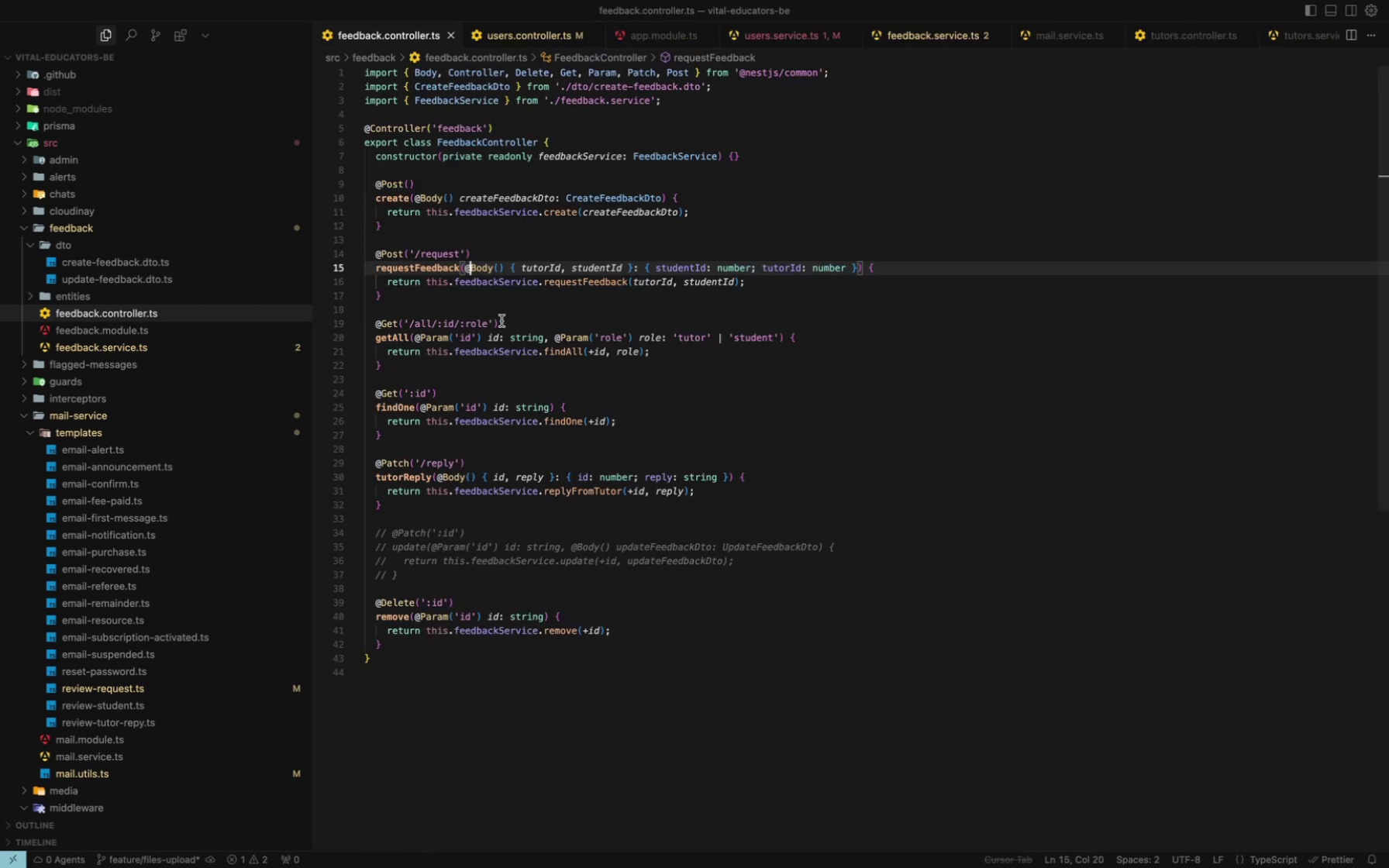 
hold_key(key=CommandLeft, duration=1.75)
left_click([592, 284])
 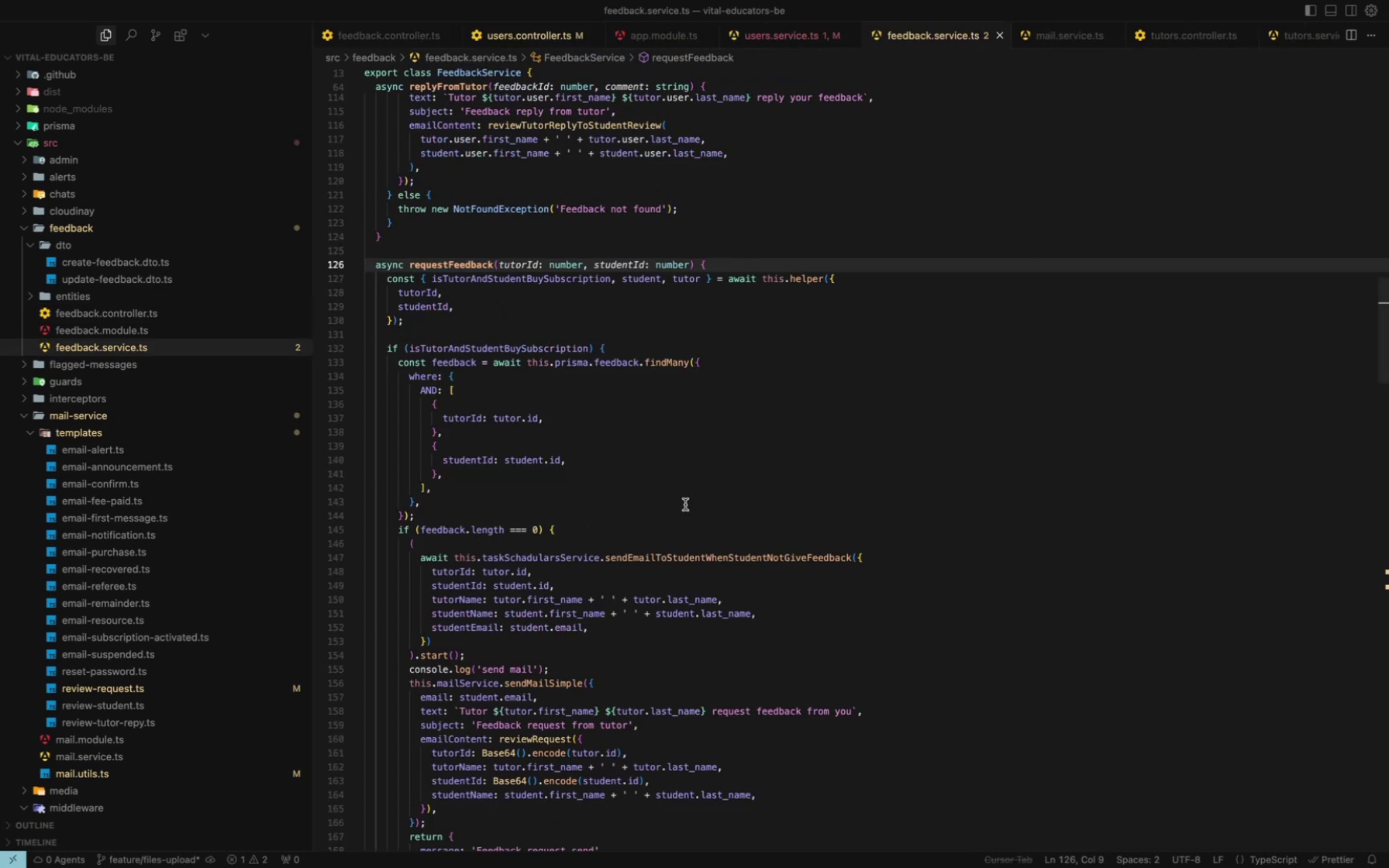 
left_click([571, 287])
 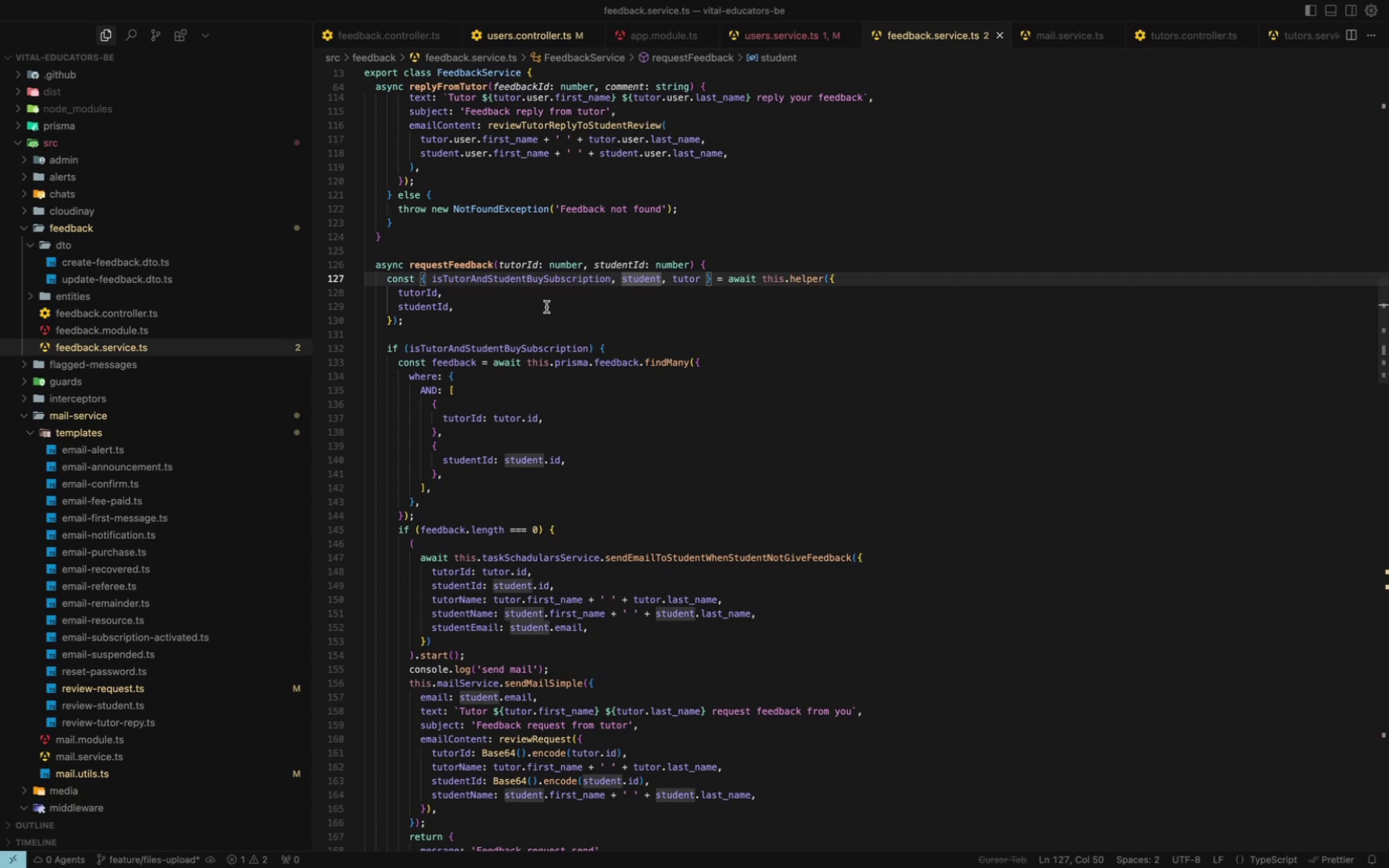 
scroll: coordinate [474, 322], scroll_direction: down, amount: 8.0
 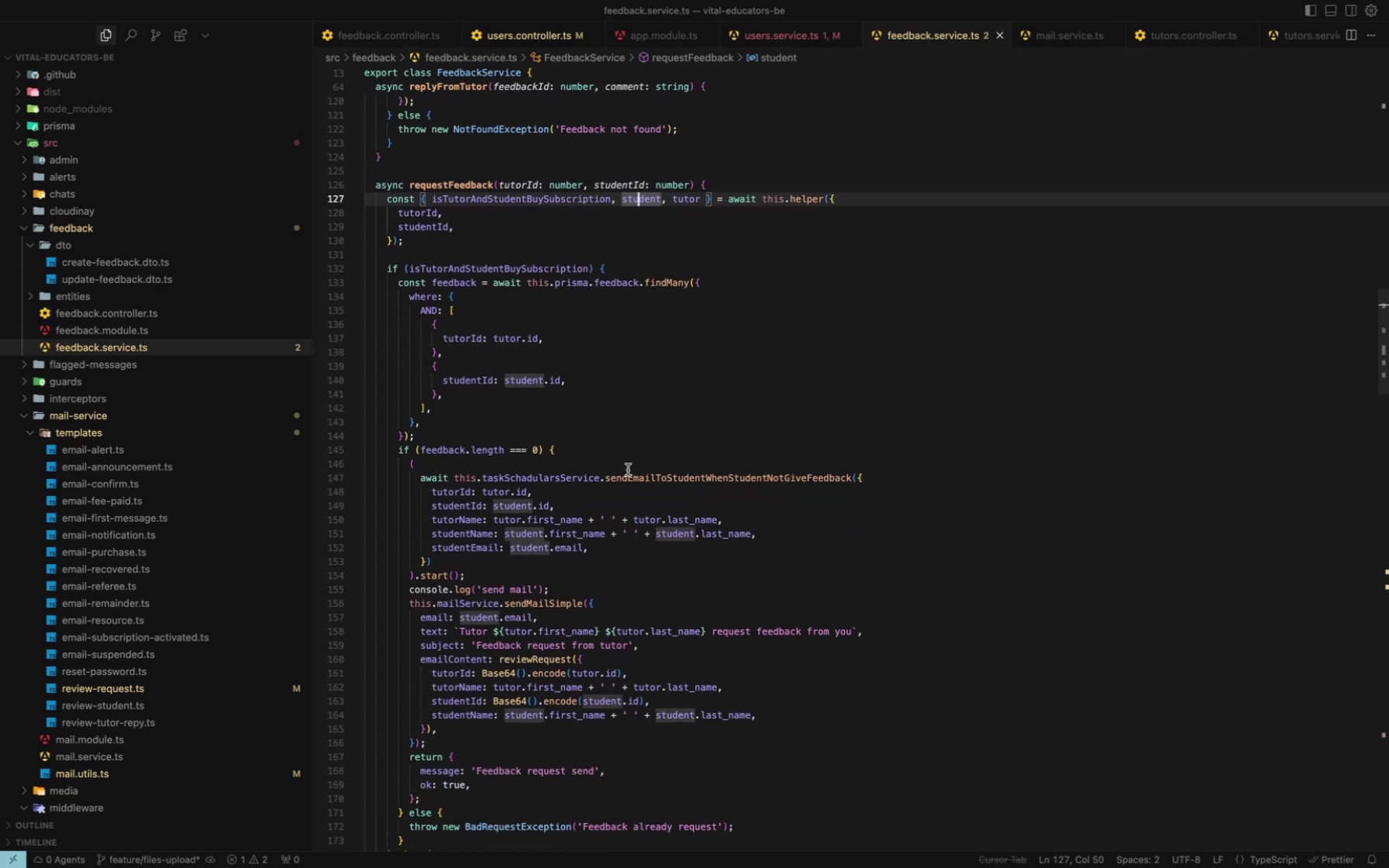 
wait(6.77)
 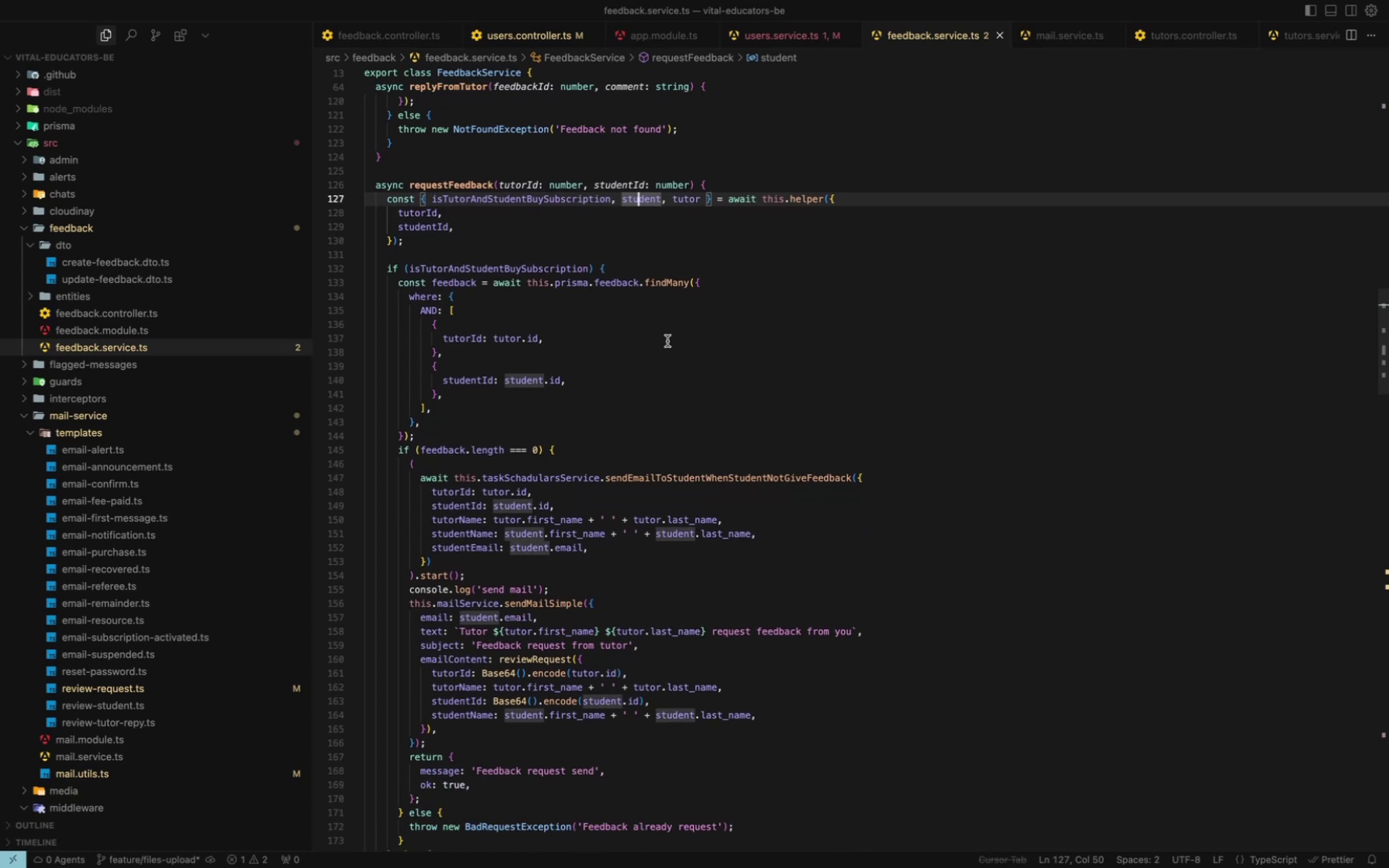 
scroll: coordinate [628, 470], scroll_direction: down, amount: 3.0
 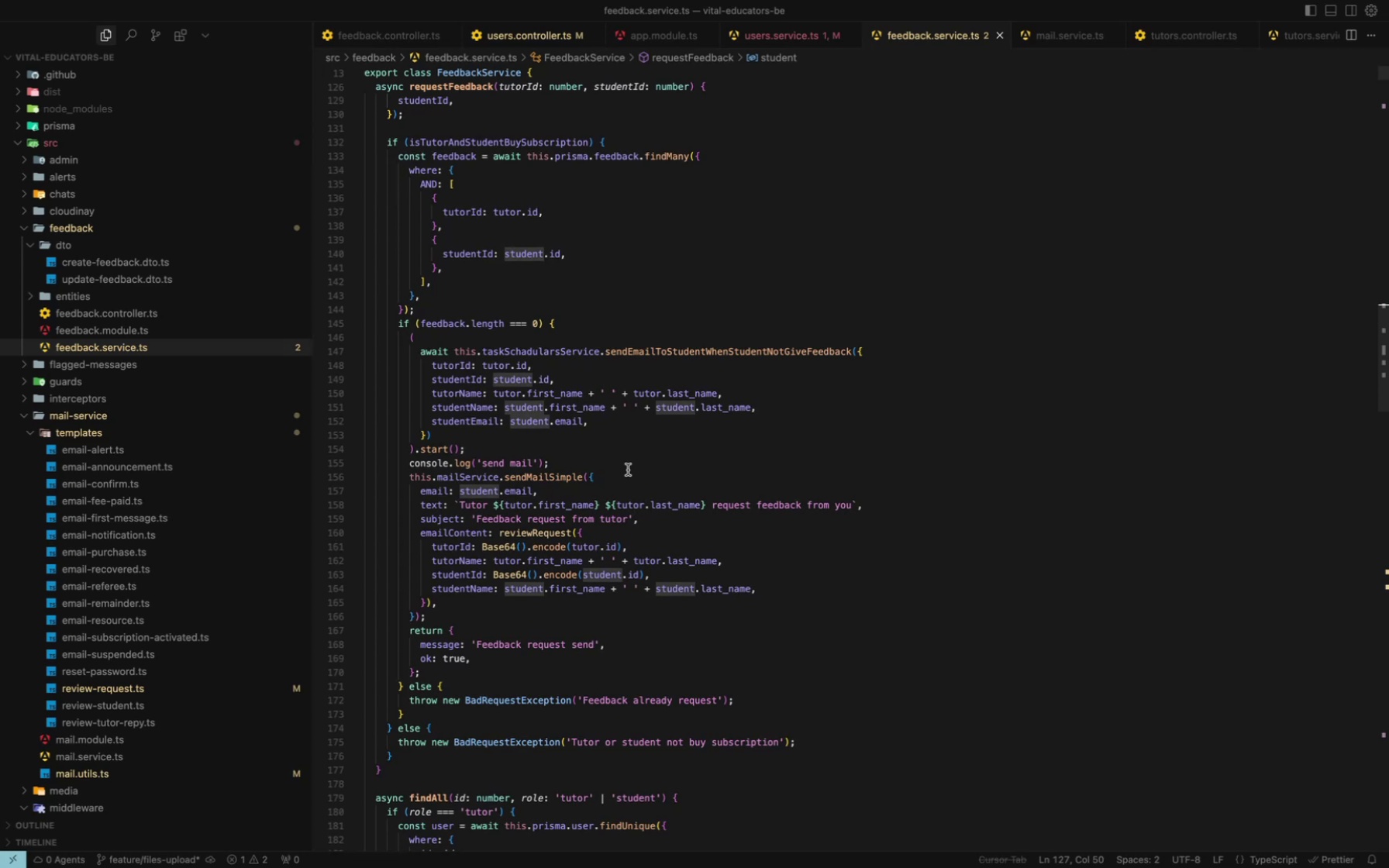 
wait(8.86)
 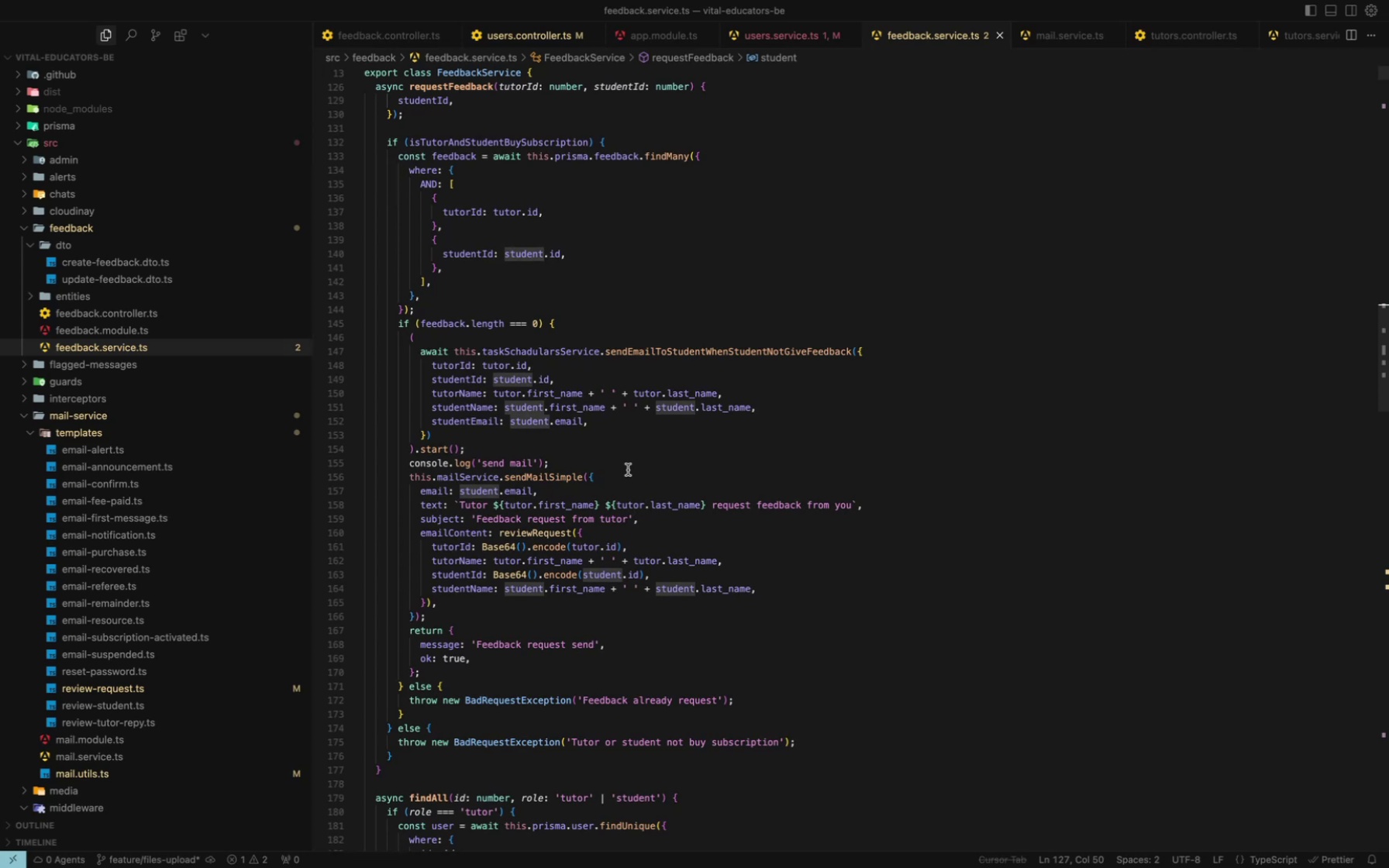 
hold_key(key=CommandLeft, duration=0.39)
left_click([713, 350])
 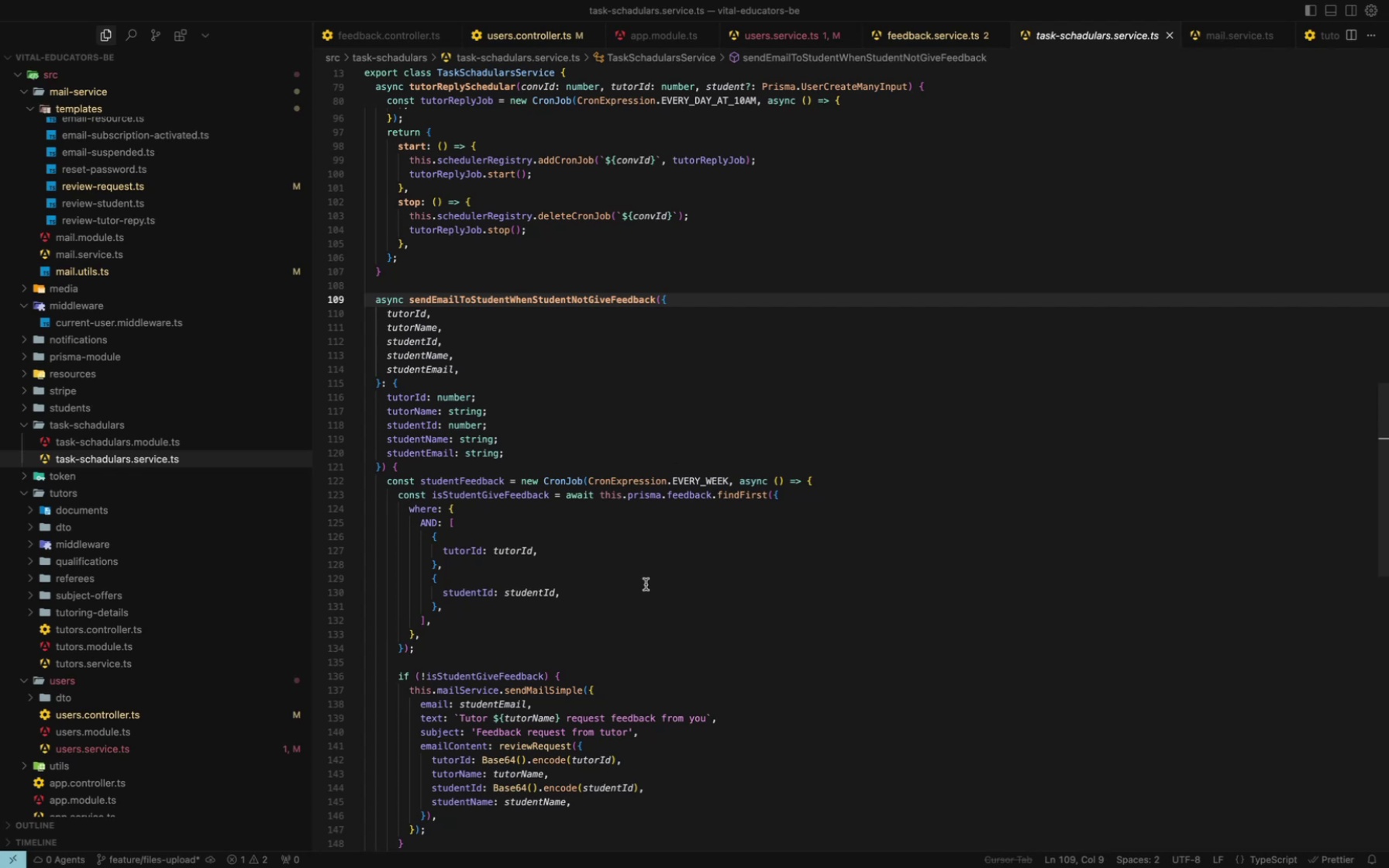 
scroll: coordinate [596, 693], scroll_direction: down, amount: 8.0
 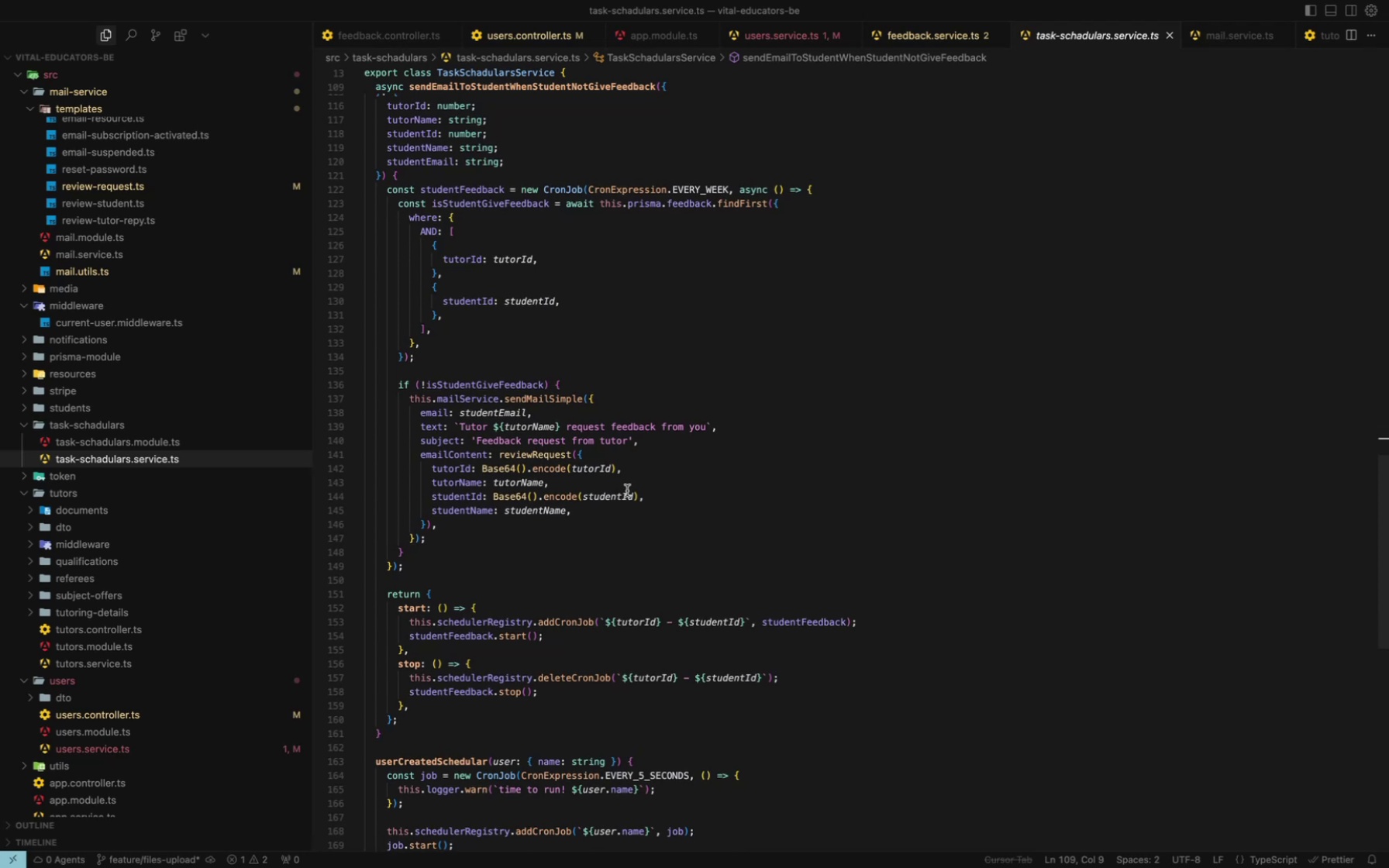 
left_click_drag(start_coordinate=[570, 471], to_coordinate=[482, 471])
 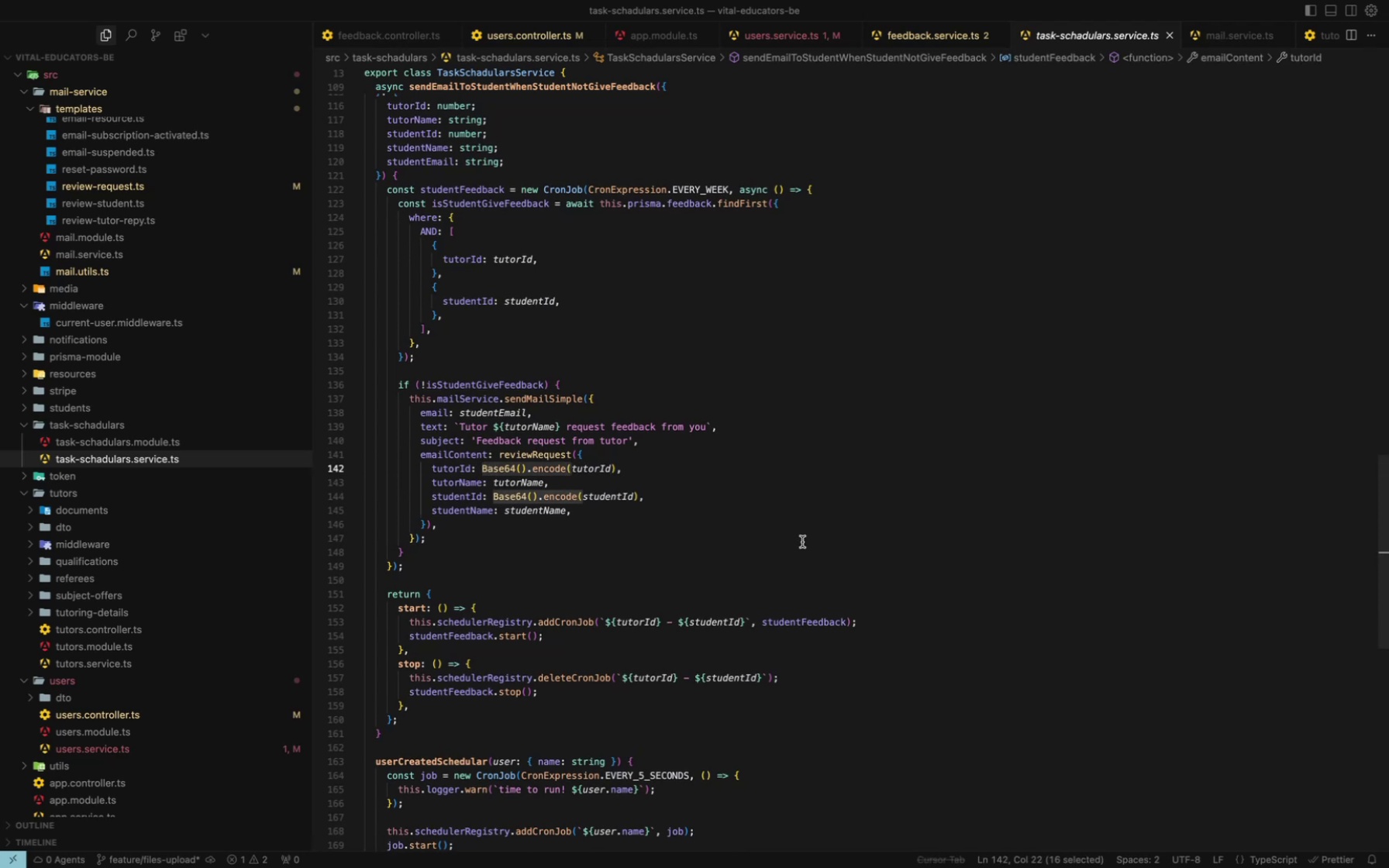 
key(Backspace)
 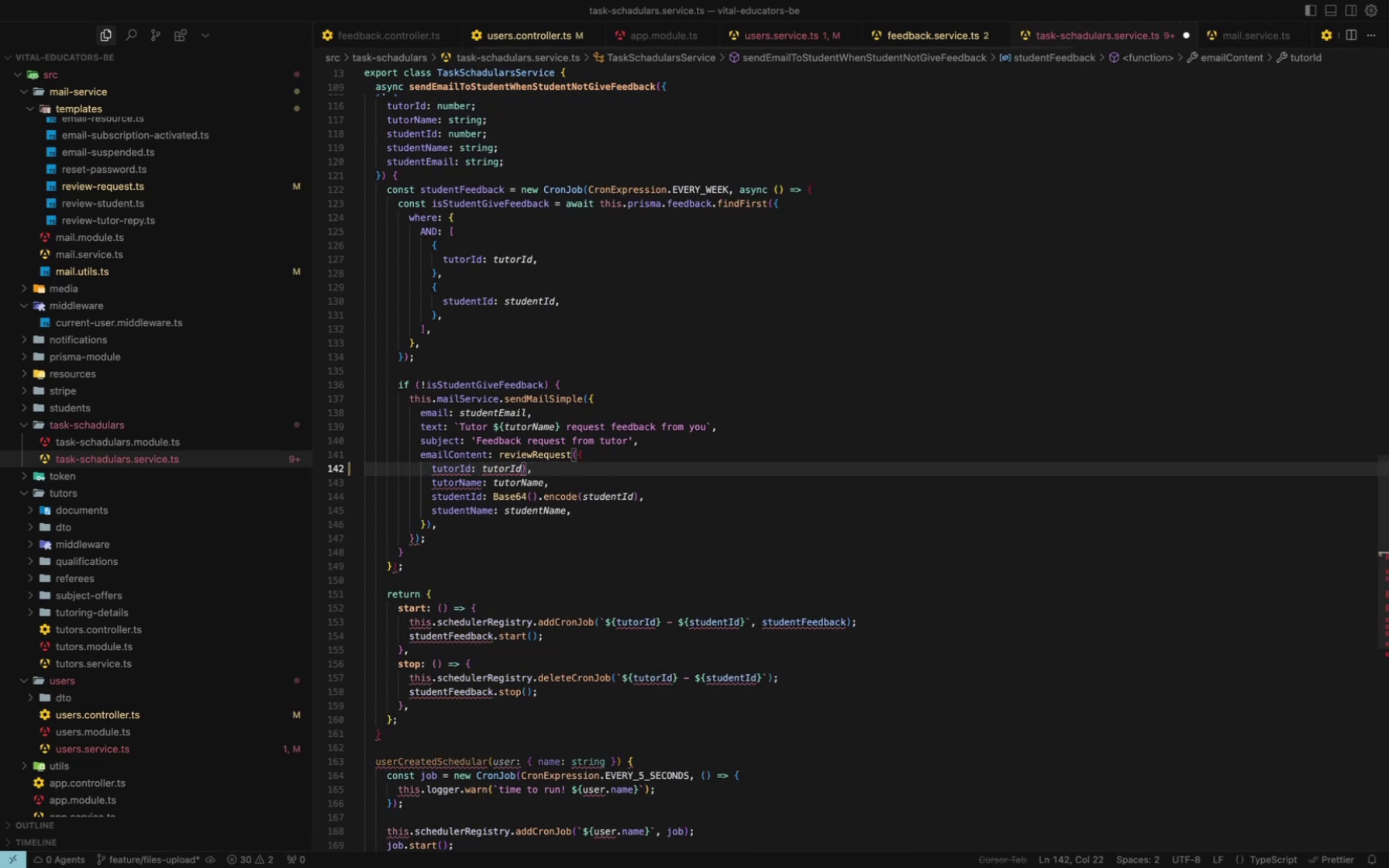 
hold_key(key=ArrowRight, duration=1.04)
 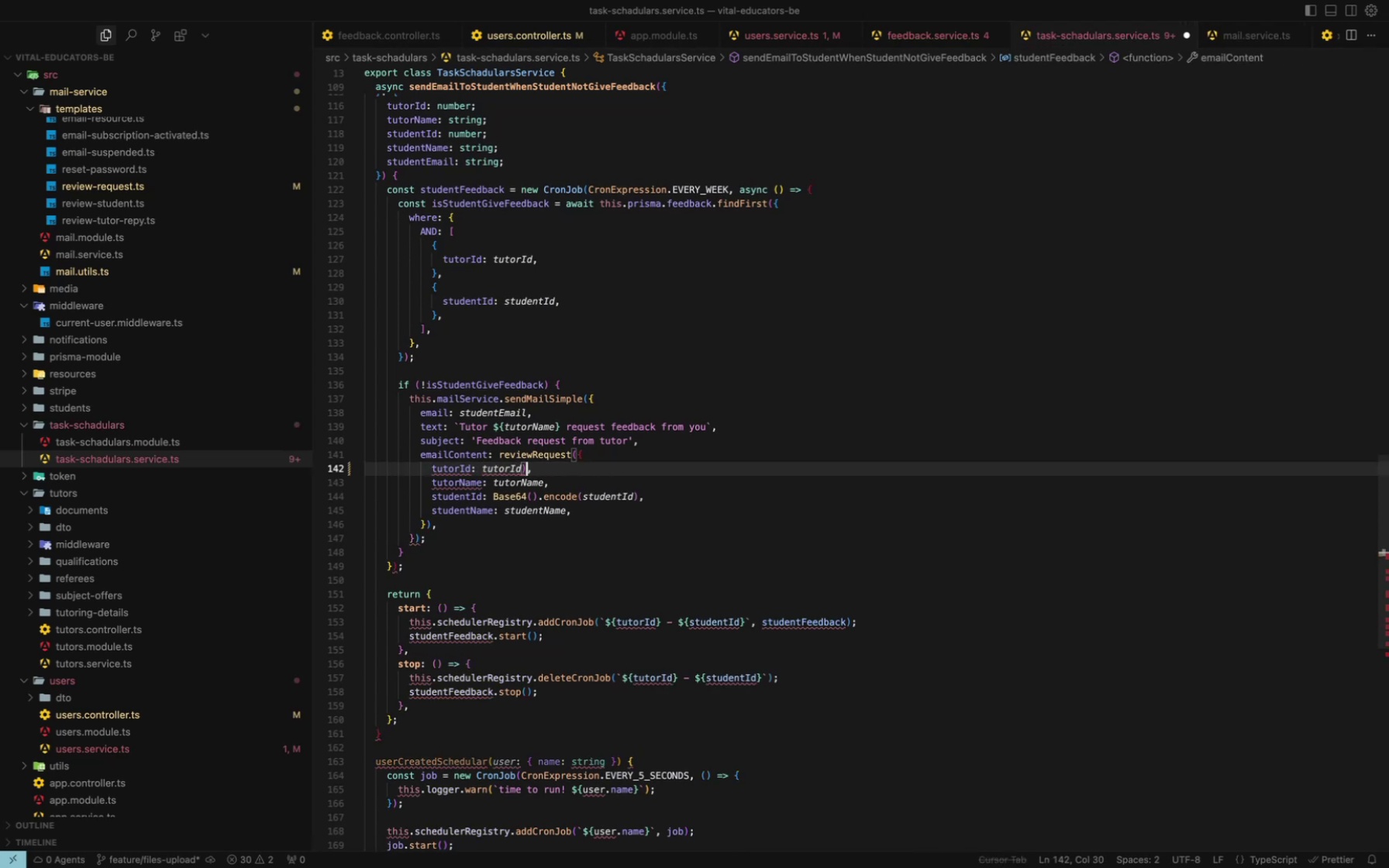 
key(Backspace)
 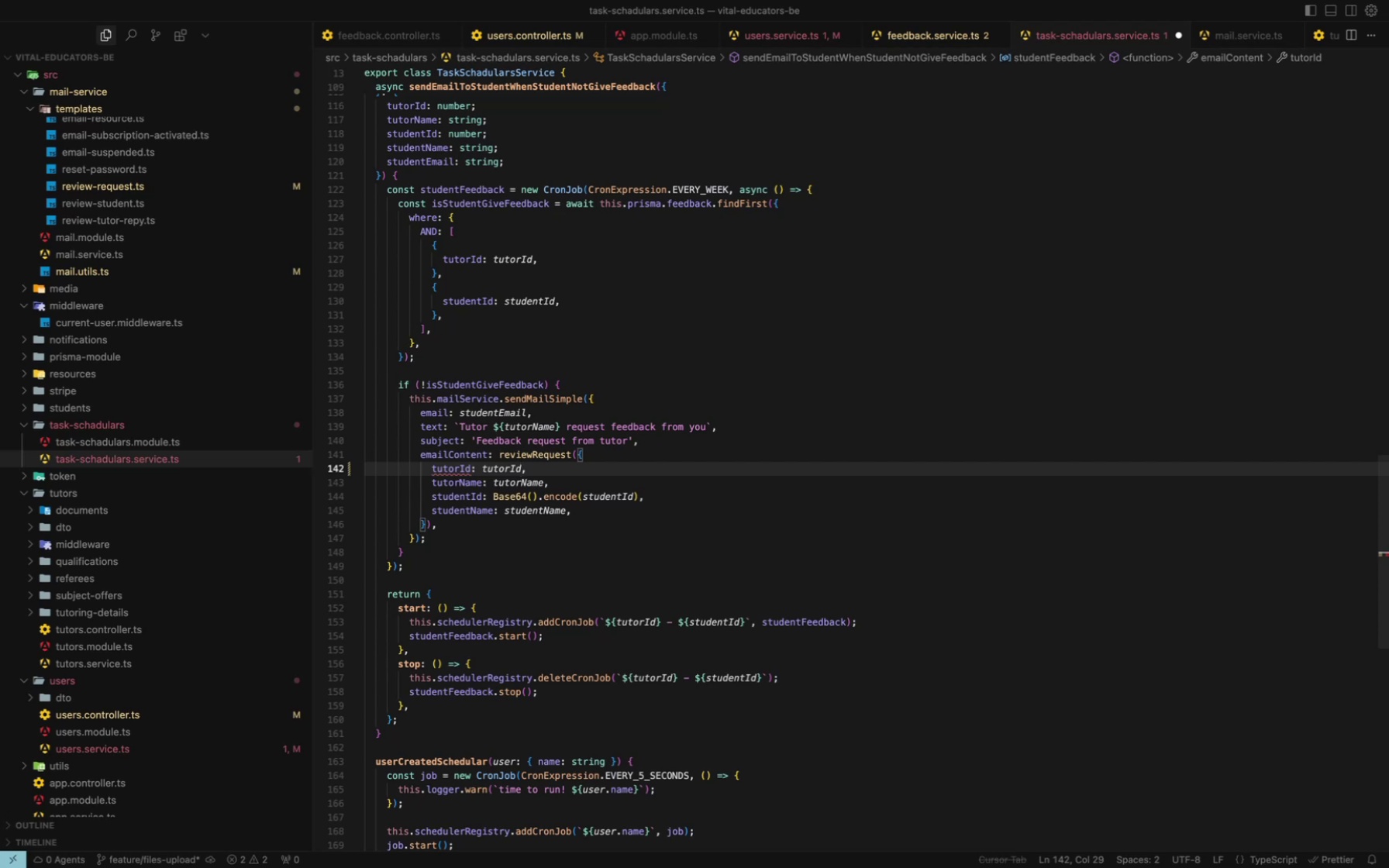 
key(Meta+CommandLeft)
 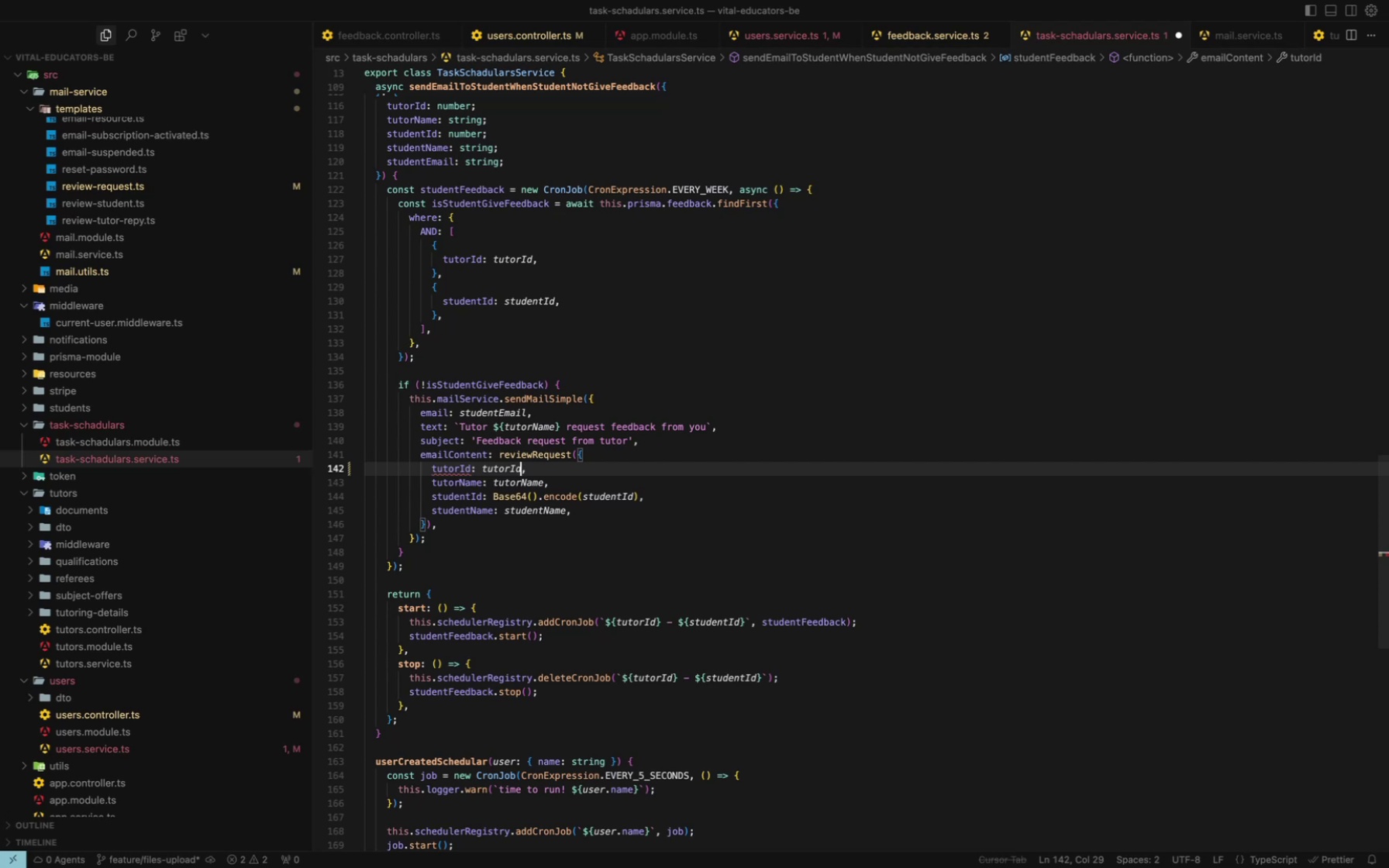 
key(Meta+S)
 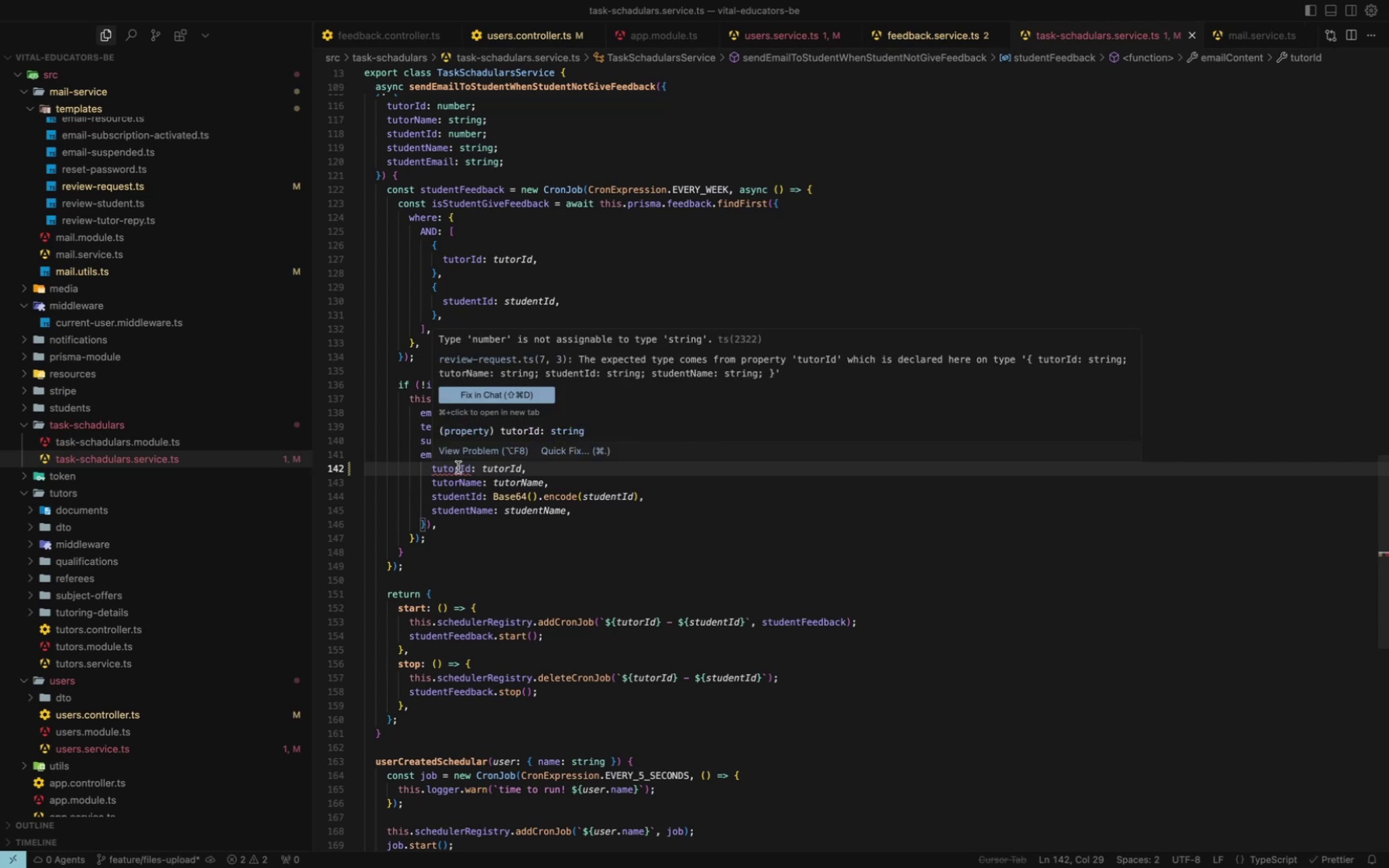 
wait(5.58)
 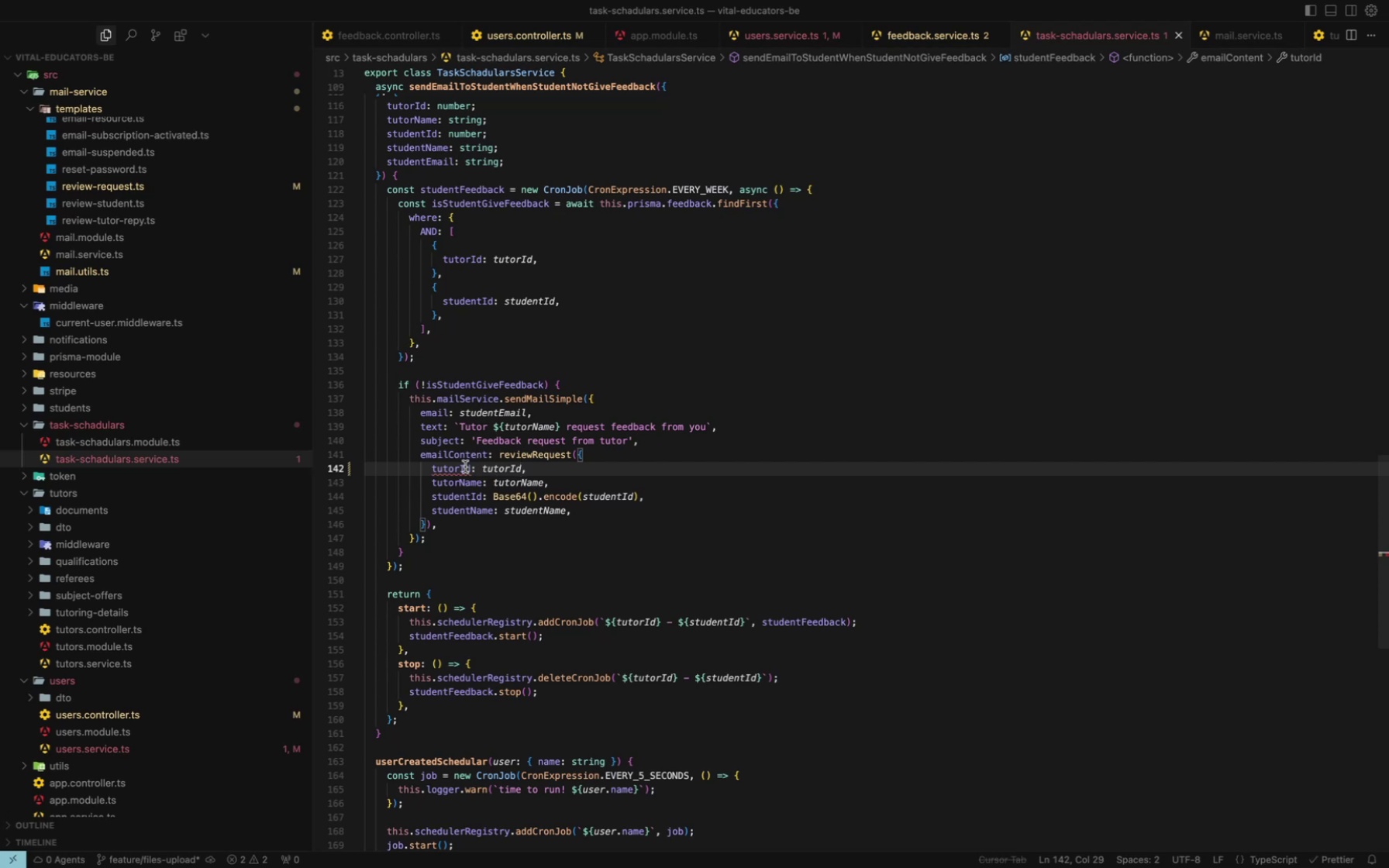 
left_click([482, 473])
 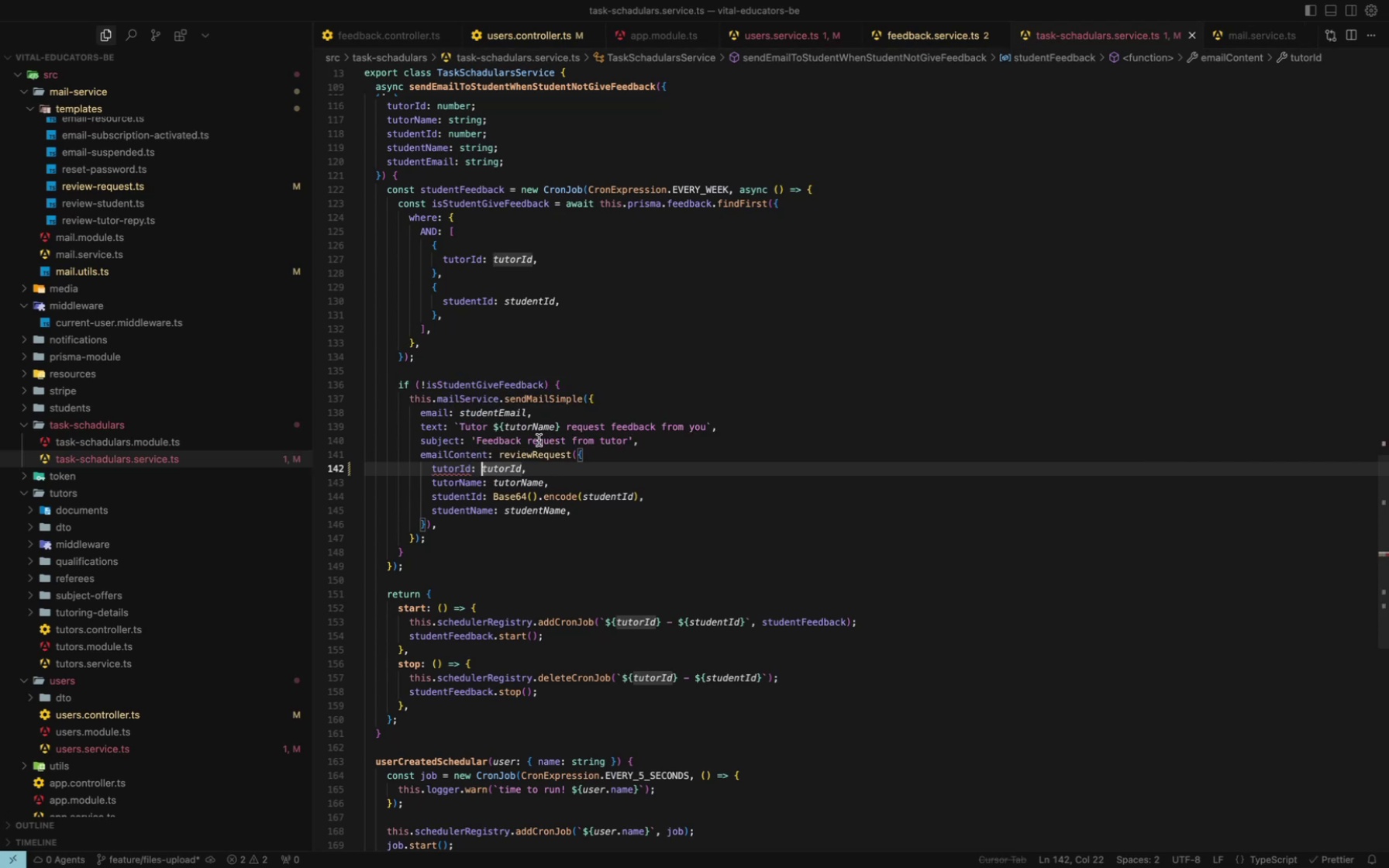 
hold_key(key=CommandLeft, duration=1.81)
left_click([539, 452])
 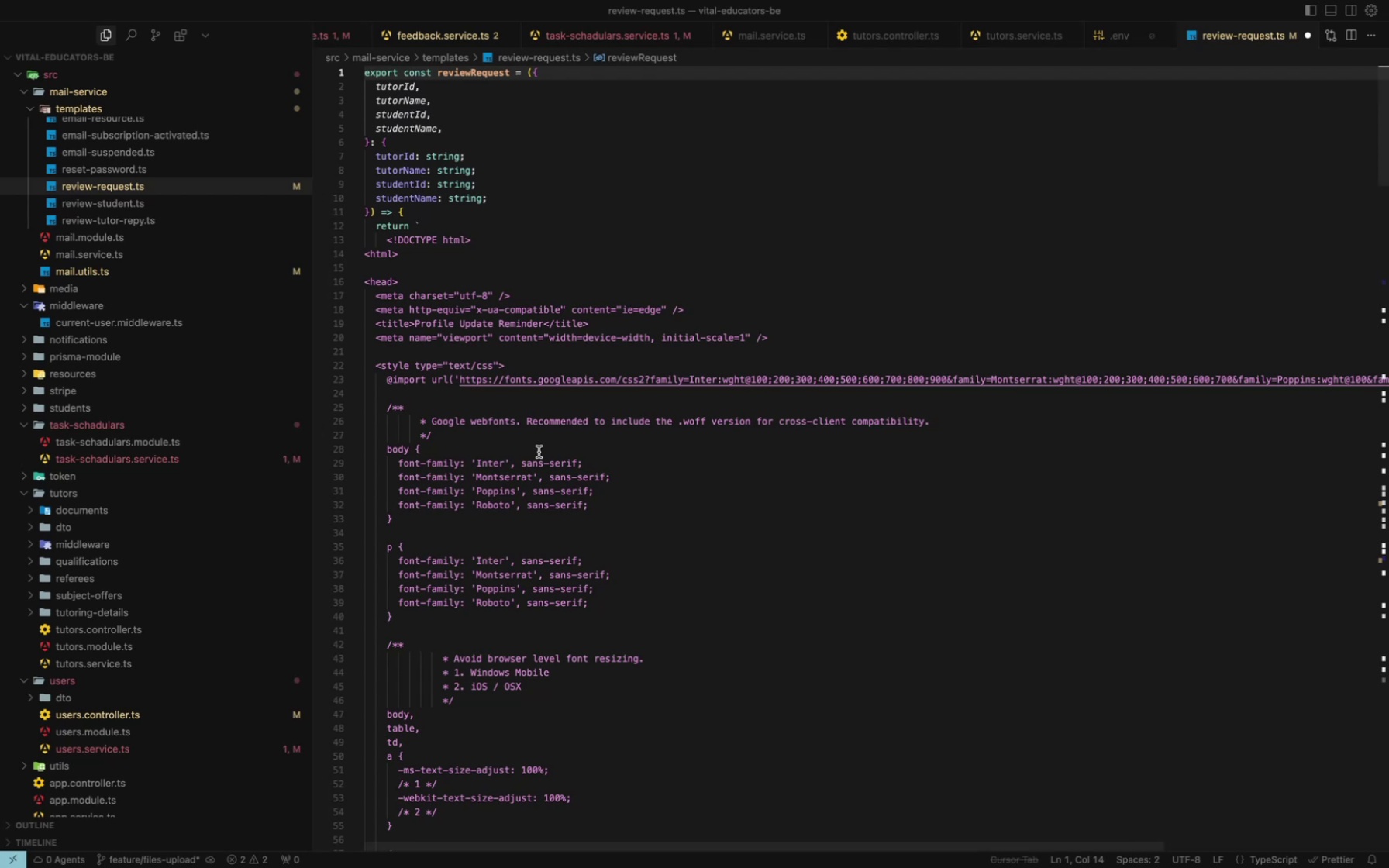 
scroll: coordinate [1093, 270], scroll_direction: up, amount: 14.0
 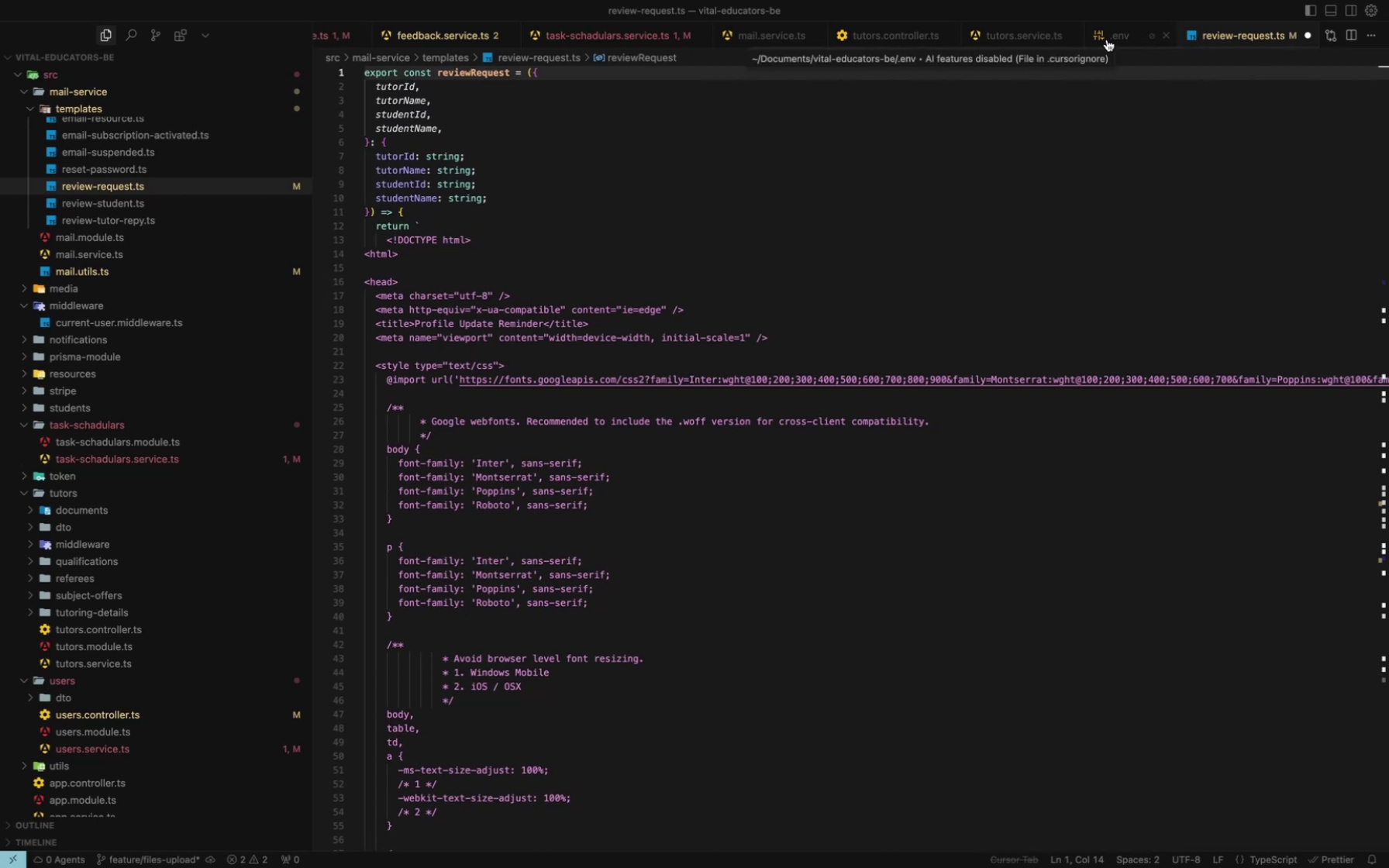 
mouse_move([974, 22])
 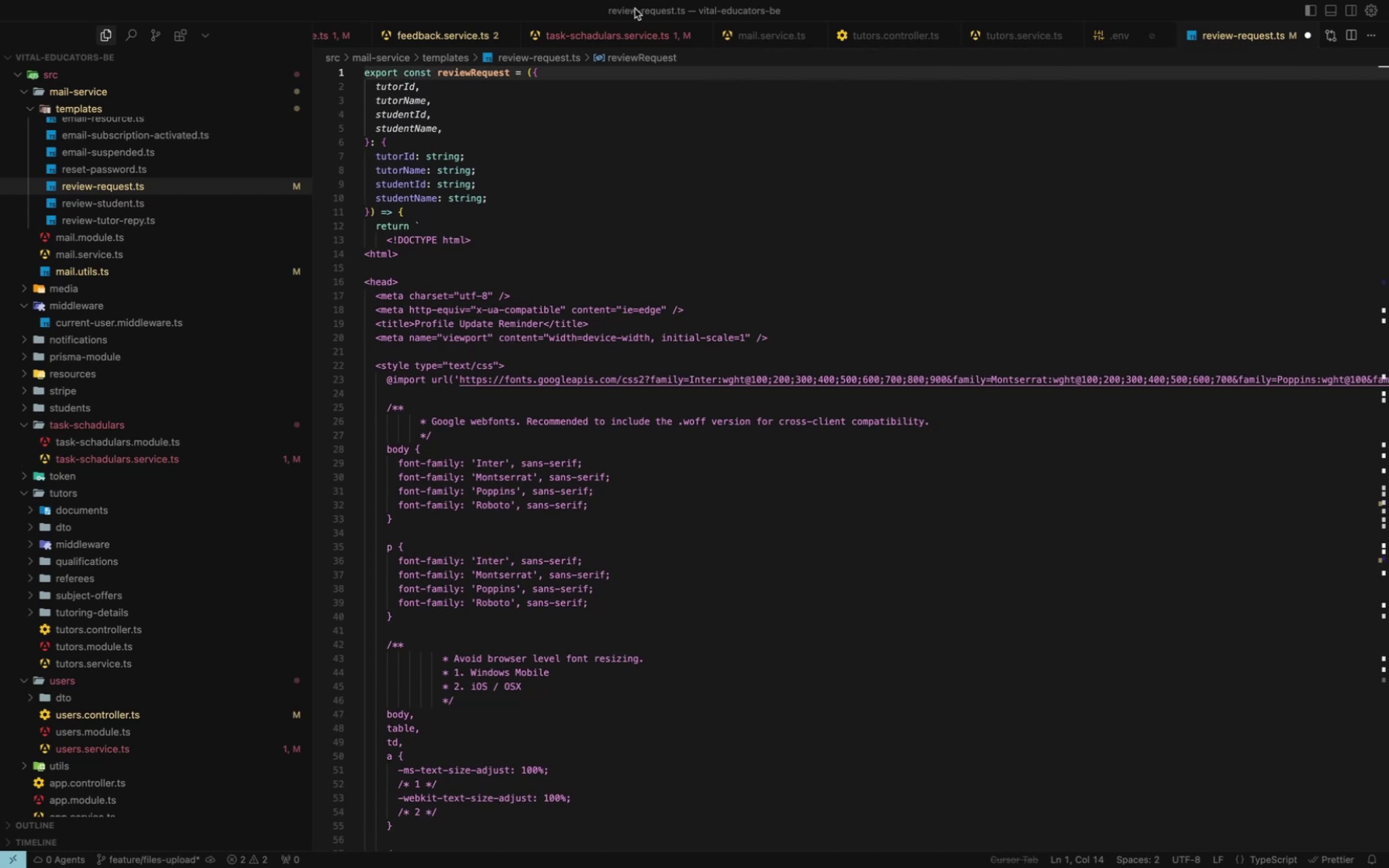 
left_click([603, 29])
 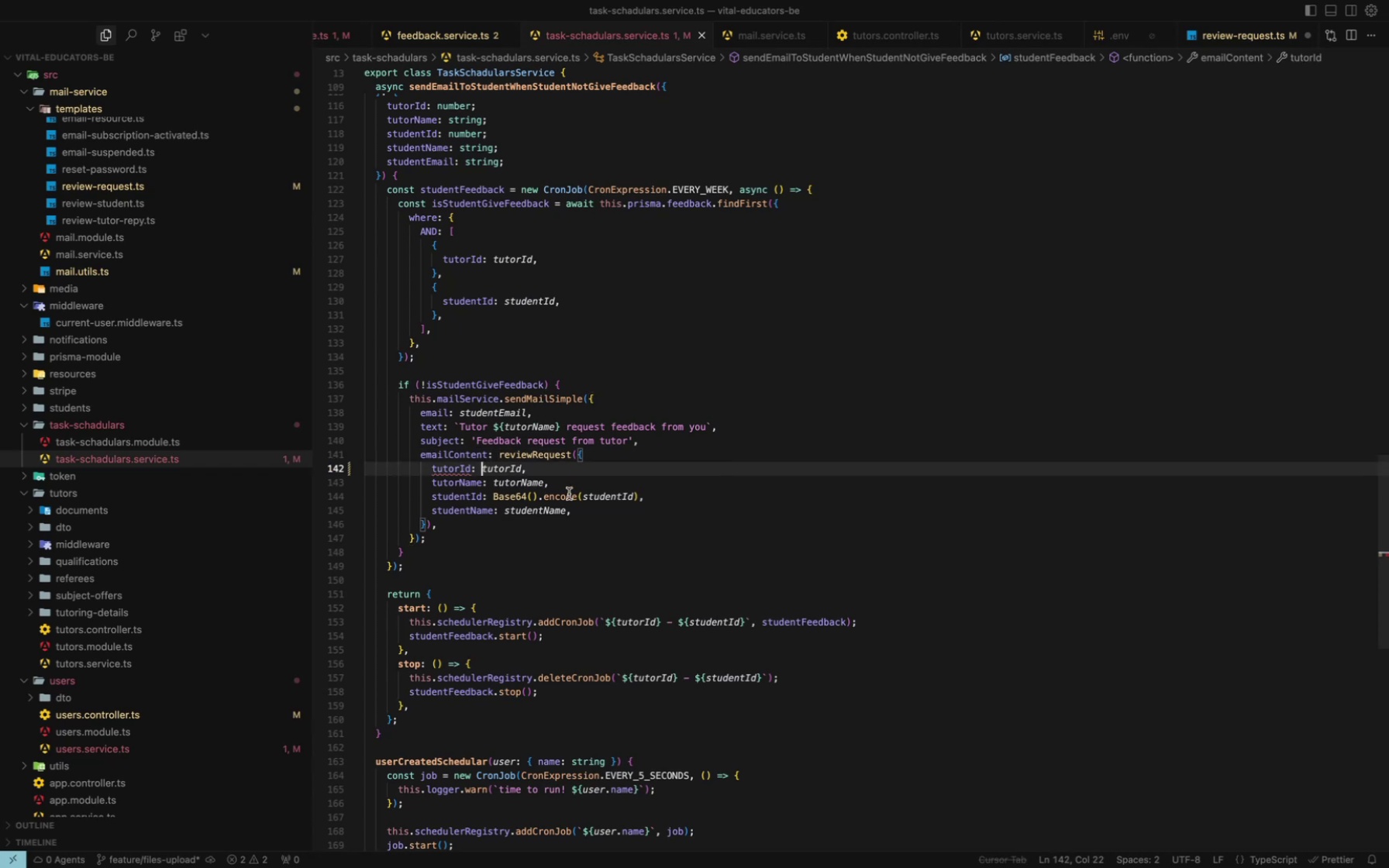 
type(String*)
key(Backspace)
type(()
 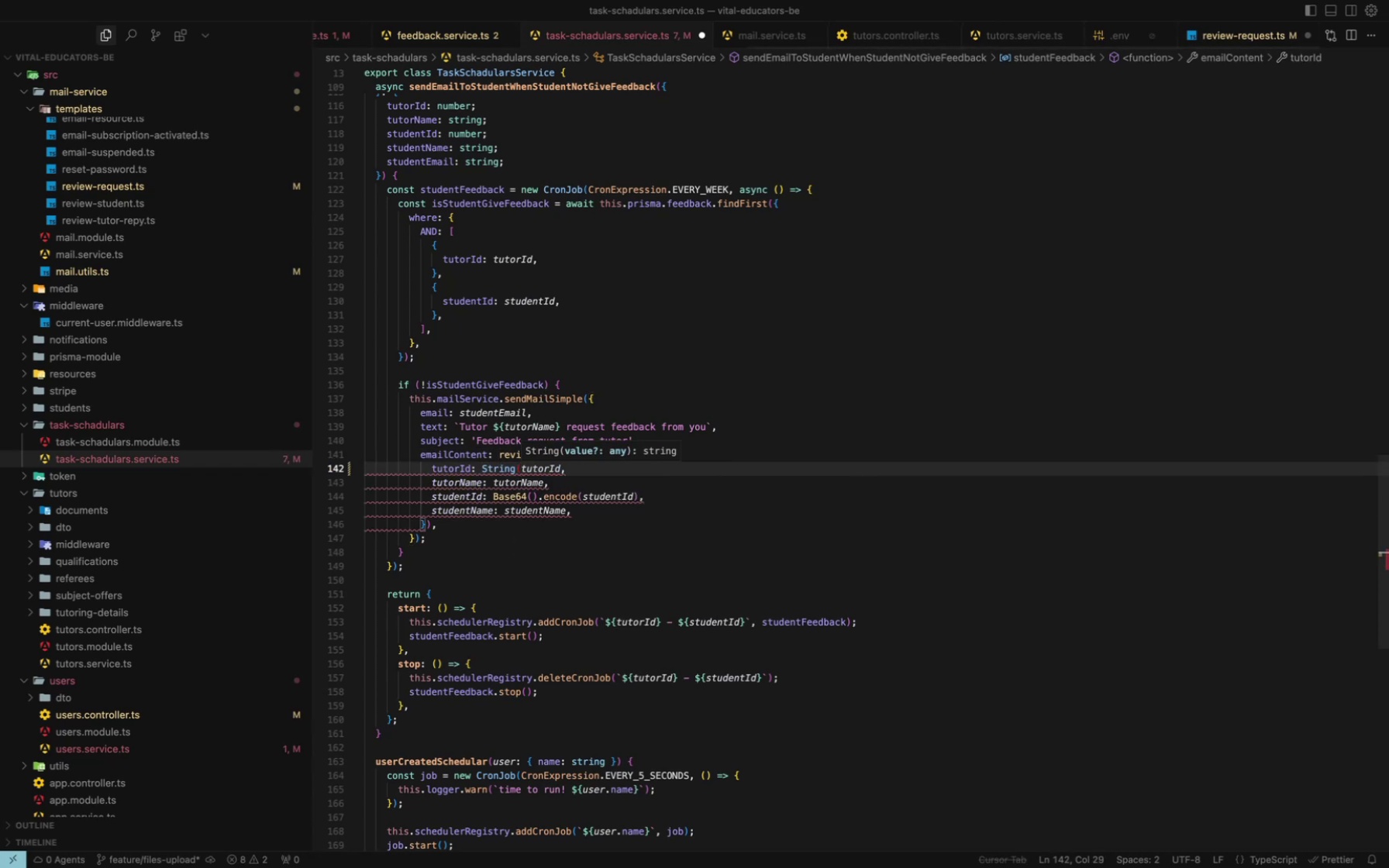 
hold_key(key=ArrowRight, duration=0.87)
 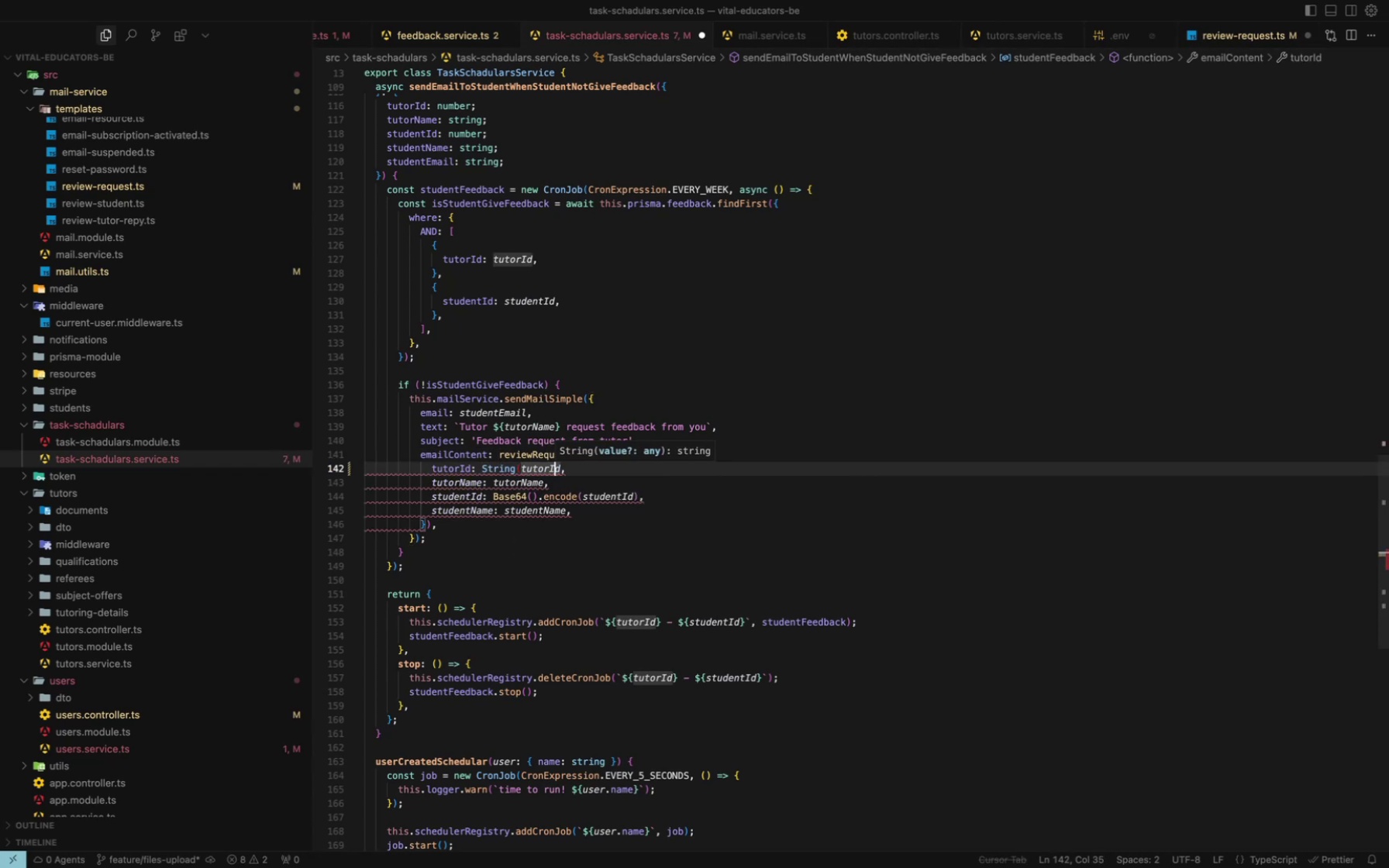 
key(ArrowRight)
 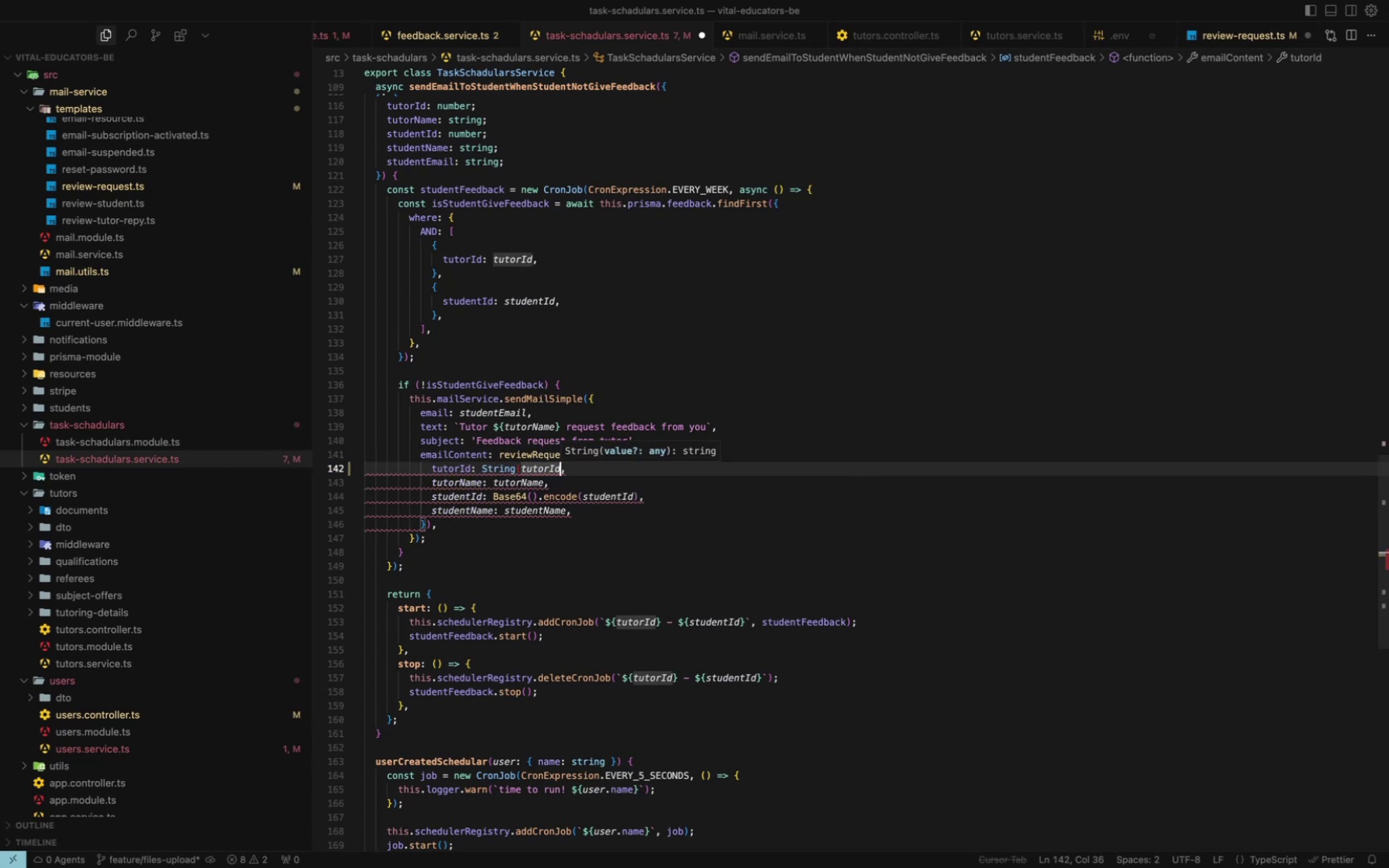 
key(Shift+0)
 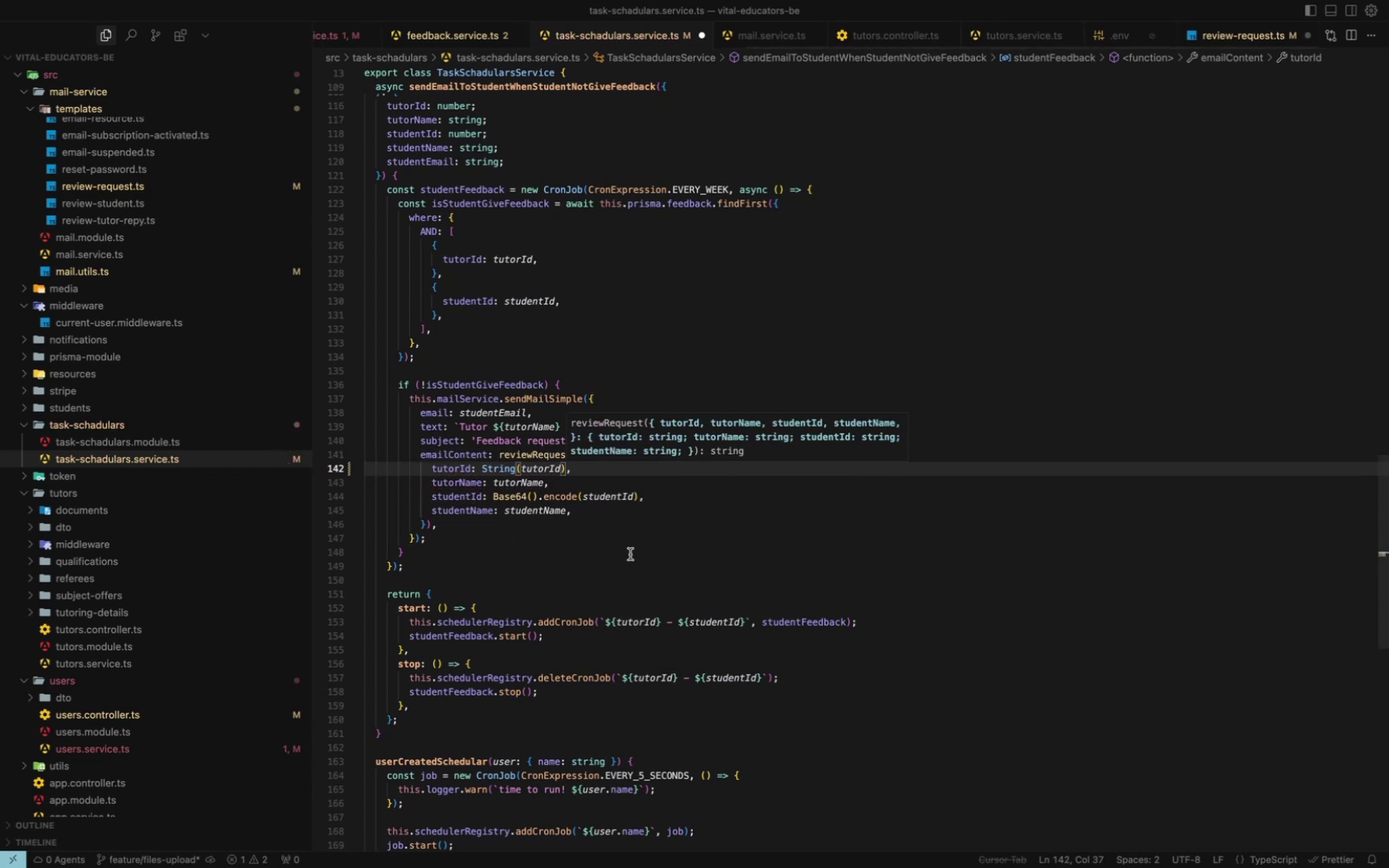 
left_click([567, 540])
 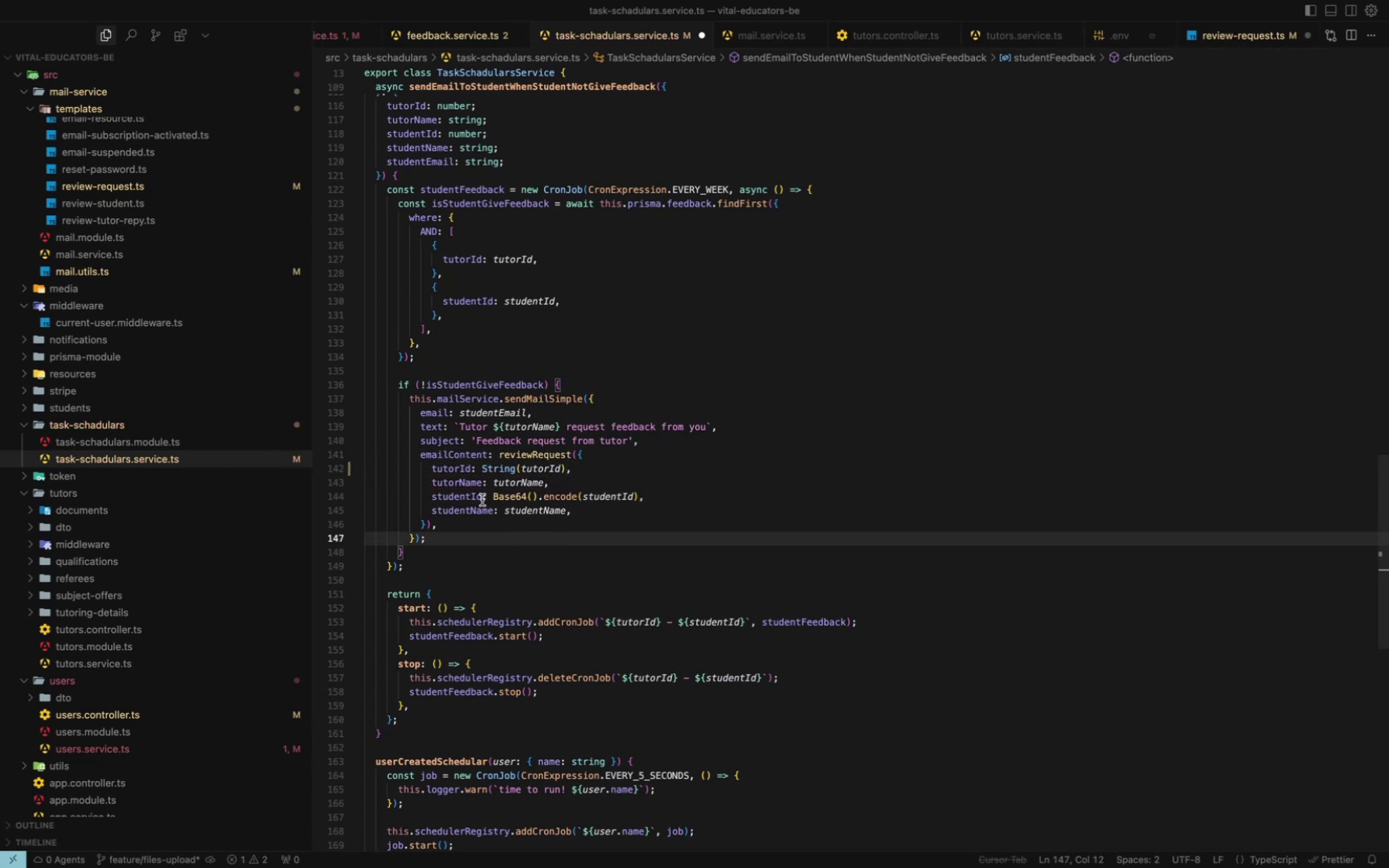 
left_click_drag(start_coordinate=[490, 498], to_coordinate=[583, 500])
 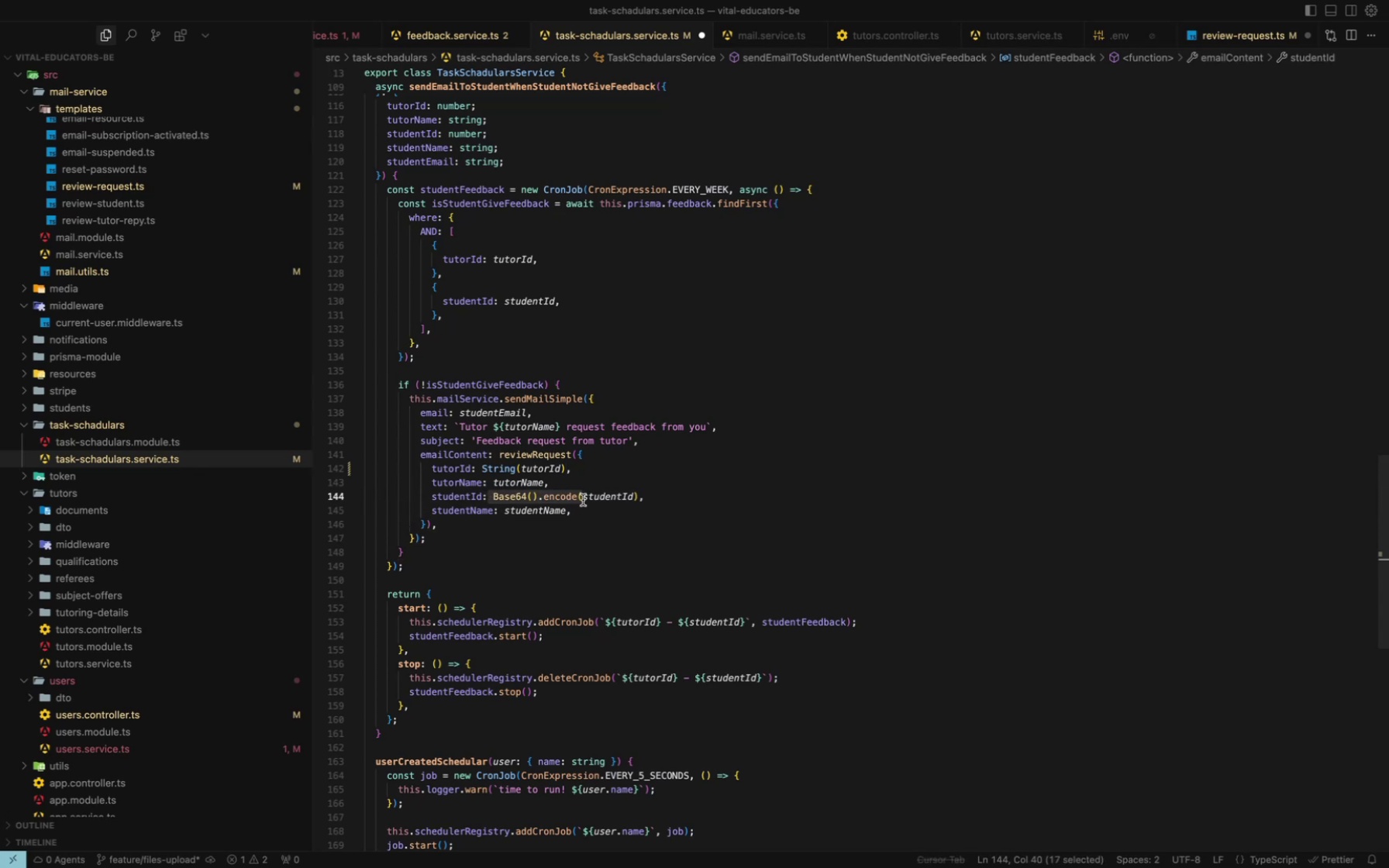 
key(Backspace)
 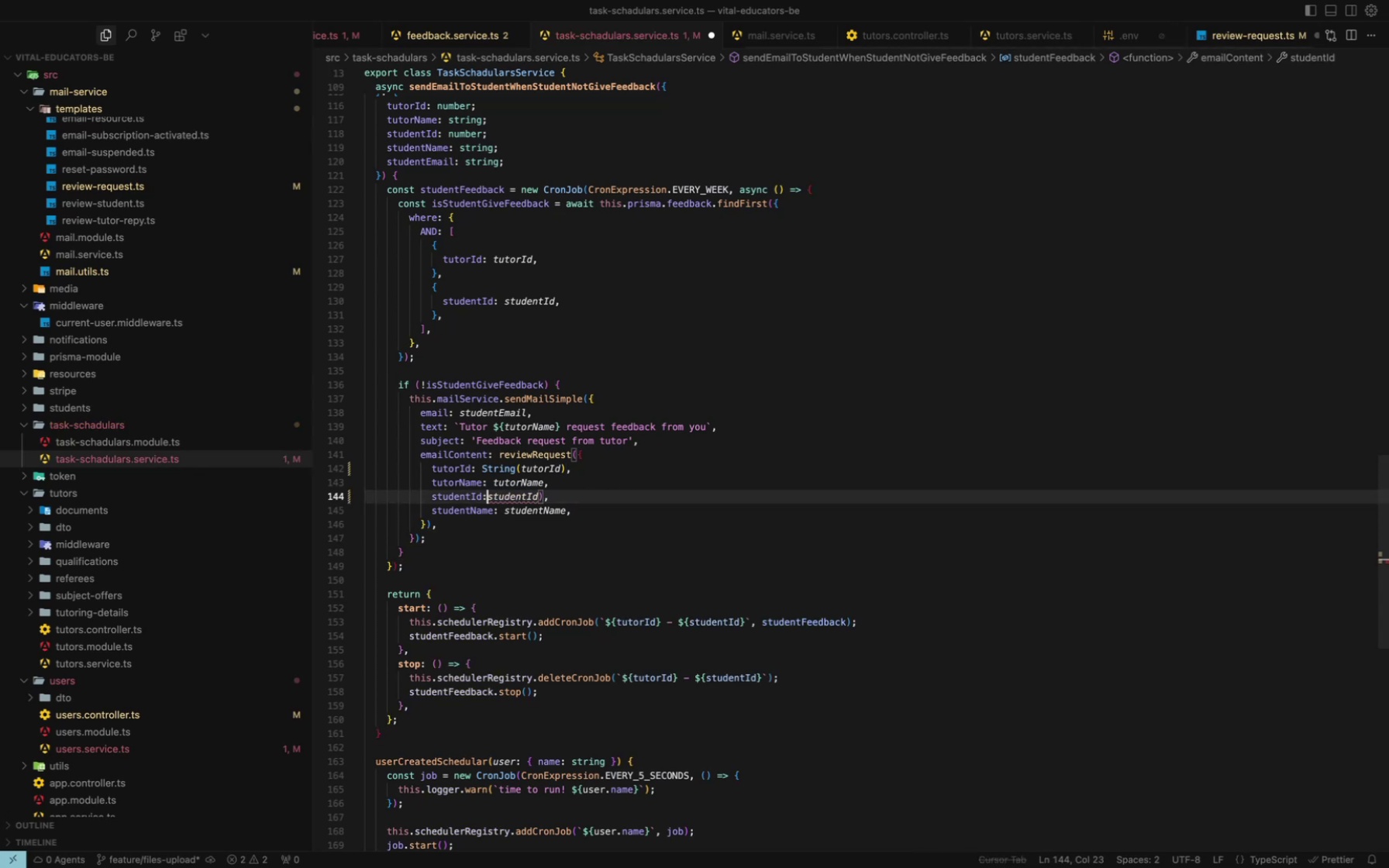 
hold_key(key=ArrowRight, duration=1.19)
 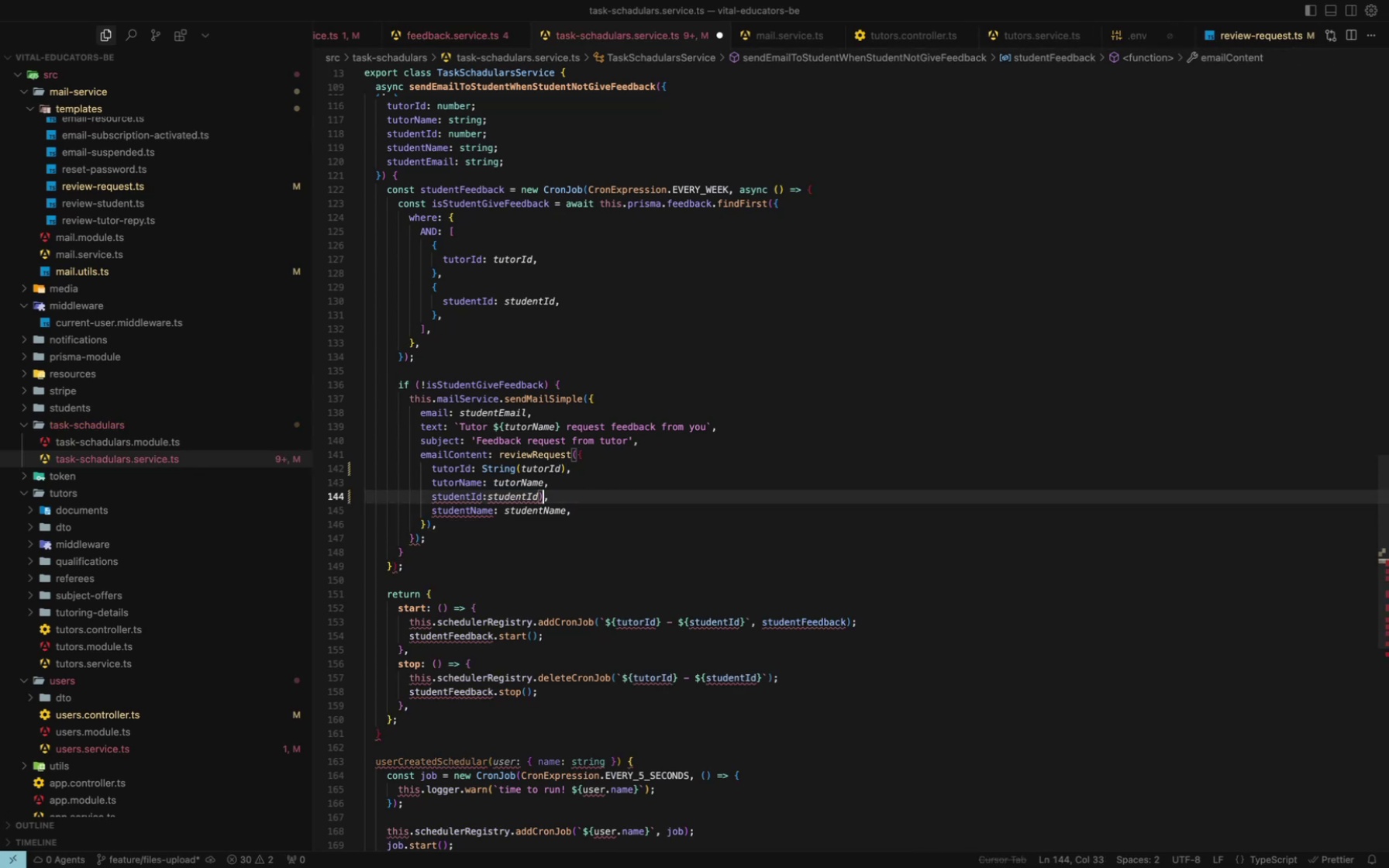 
key(Backspace)
 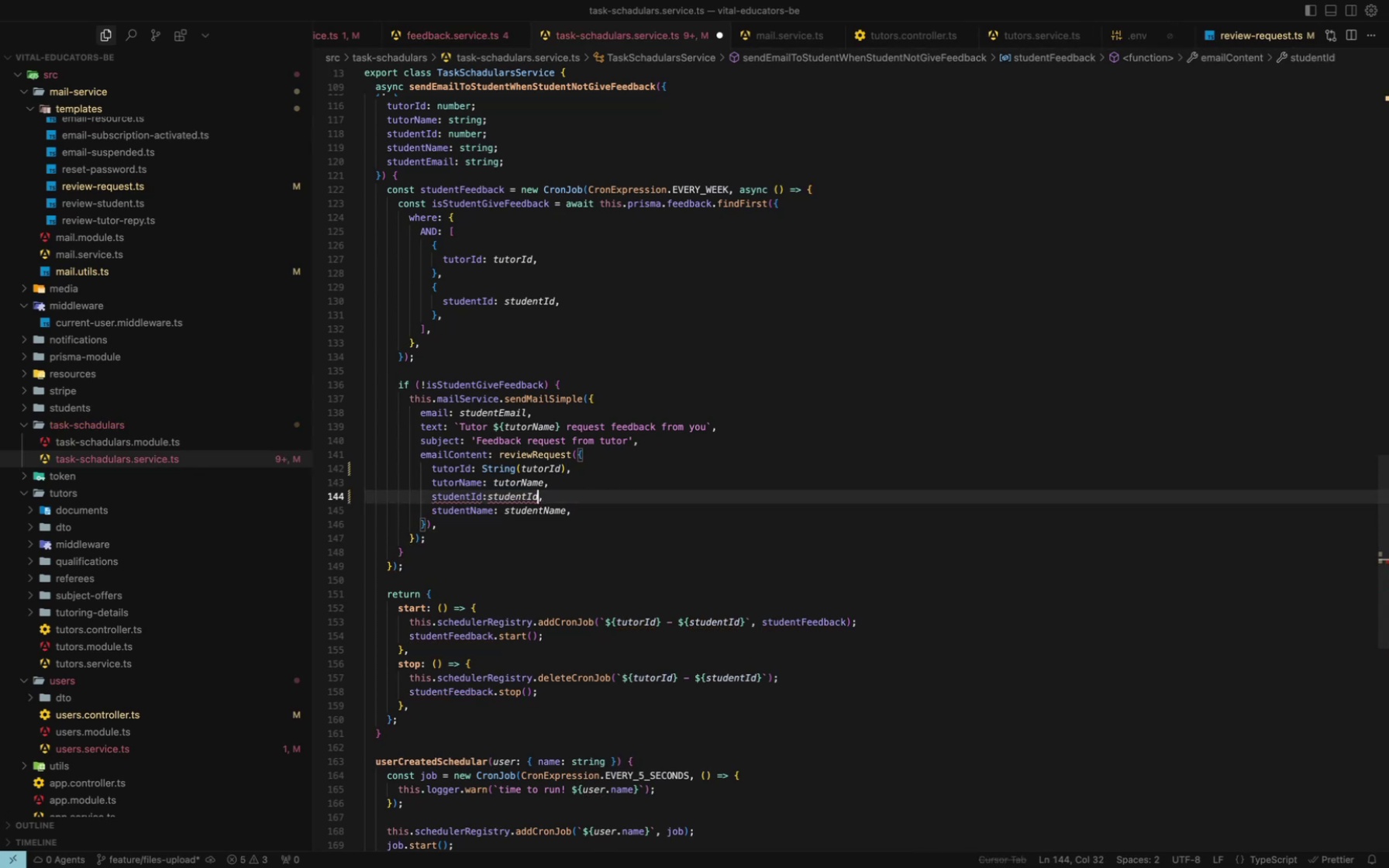 
hold_key(key=ArrowLeft, duration=1.04)
 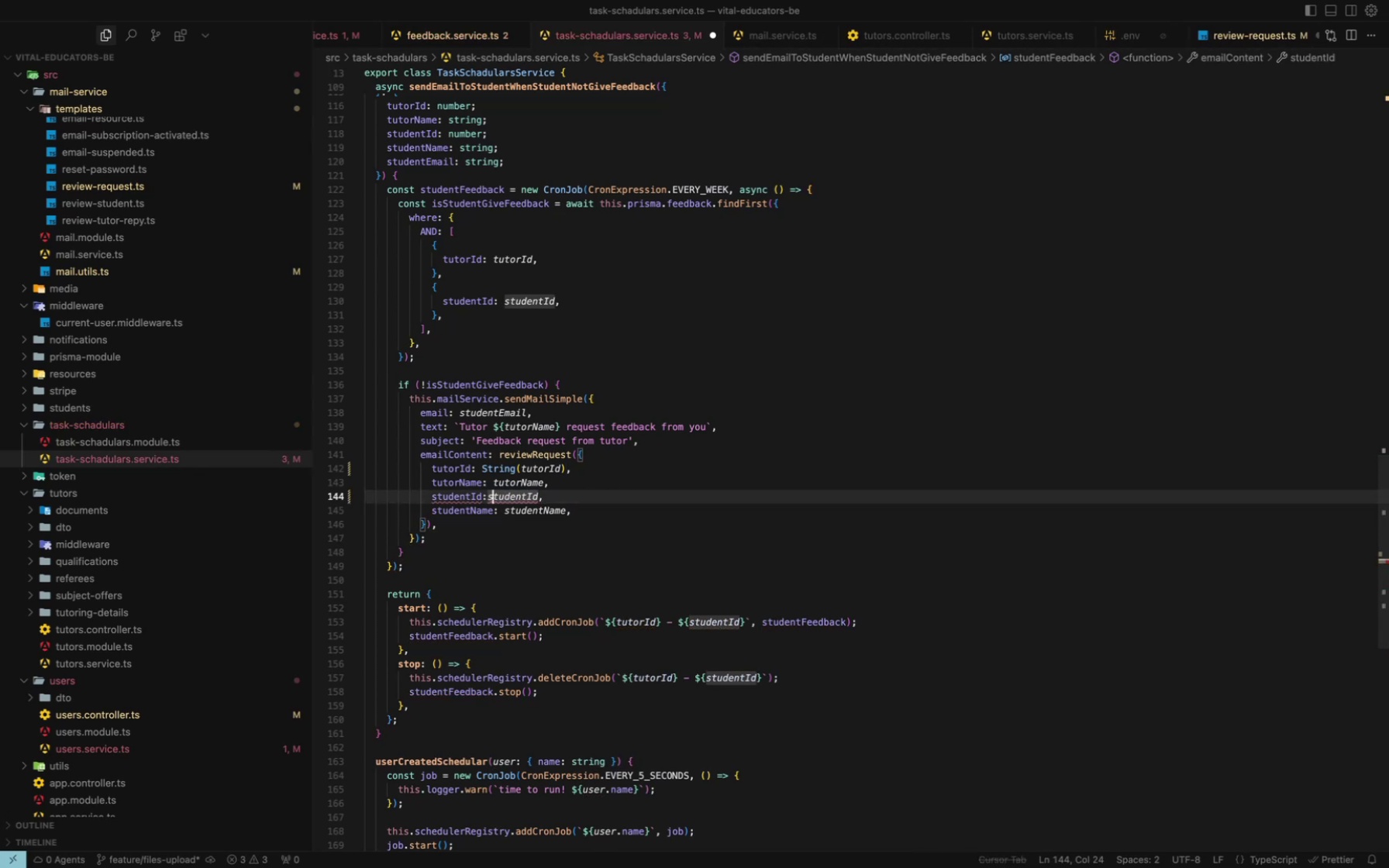 
key(ArrowLeft)
 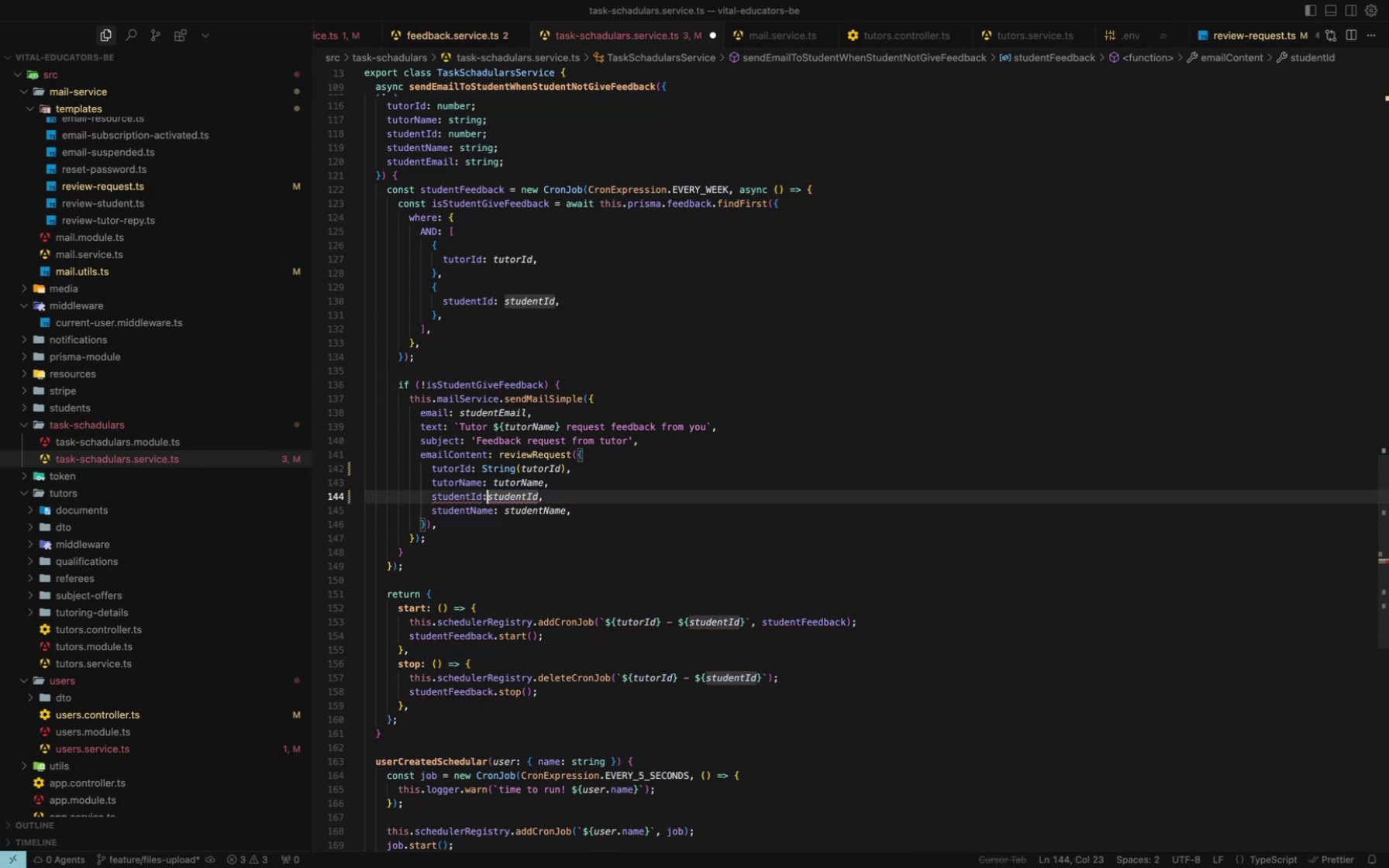 
type(String())
 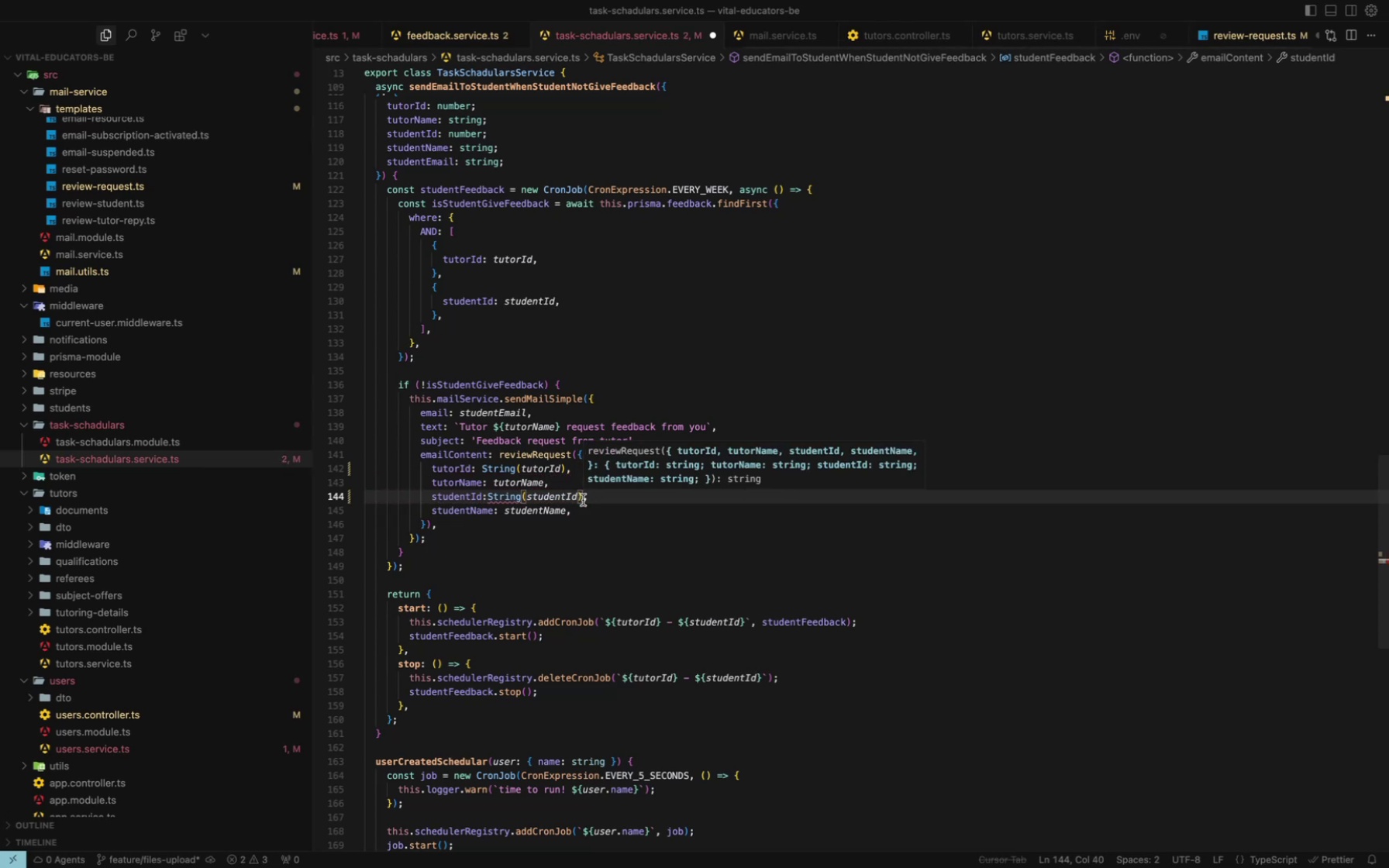 
 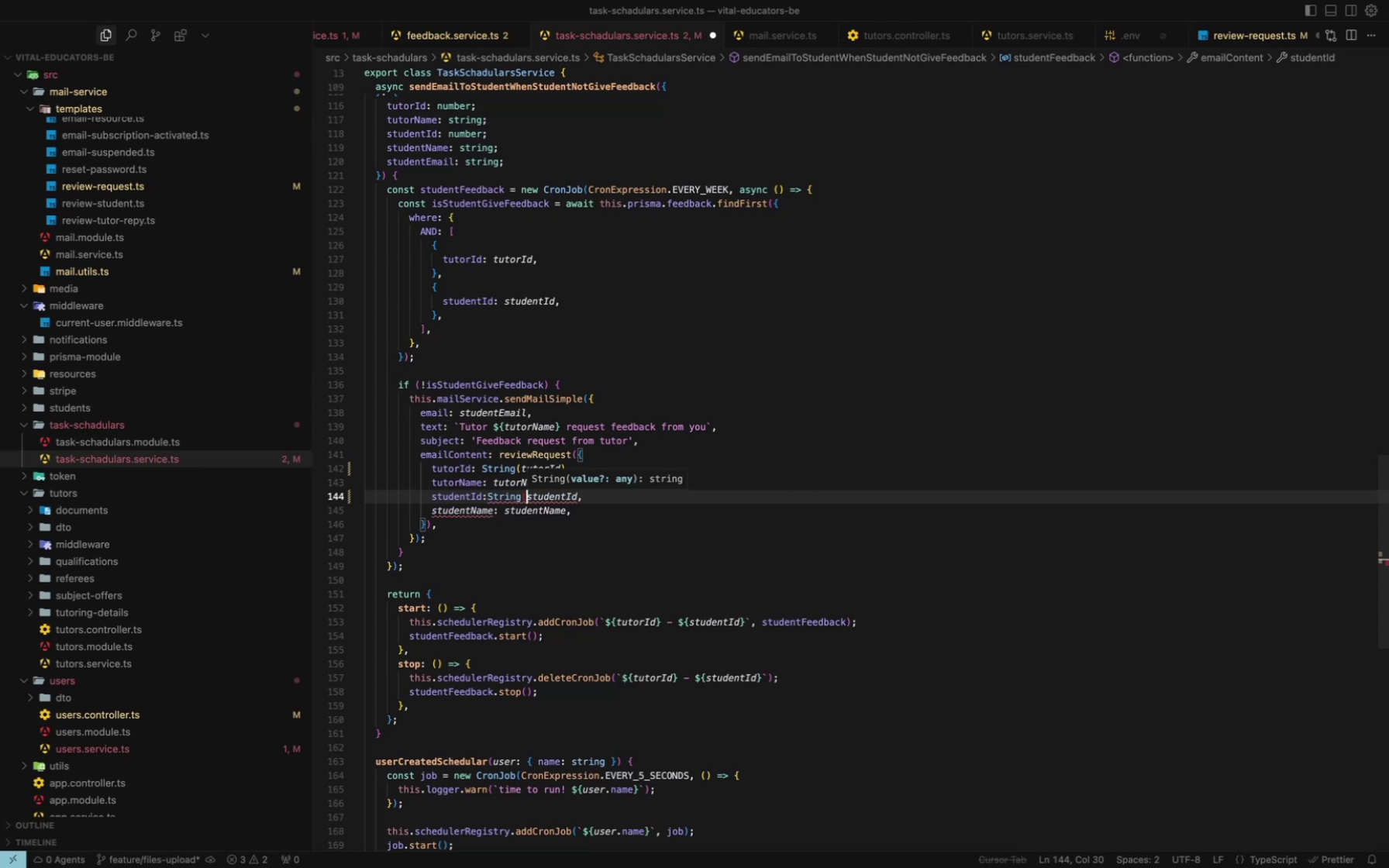 
hold_key(key=ArrowRight, duration=1.1)
 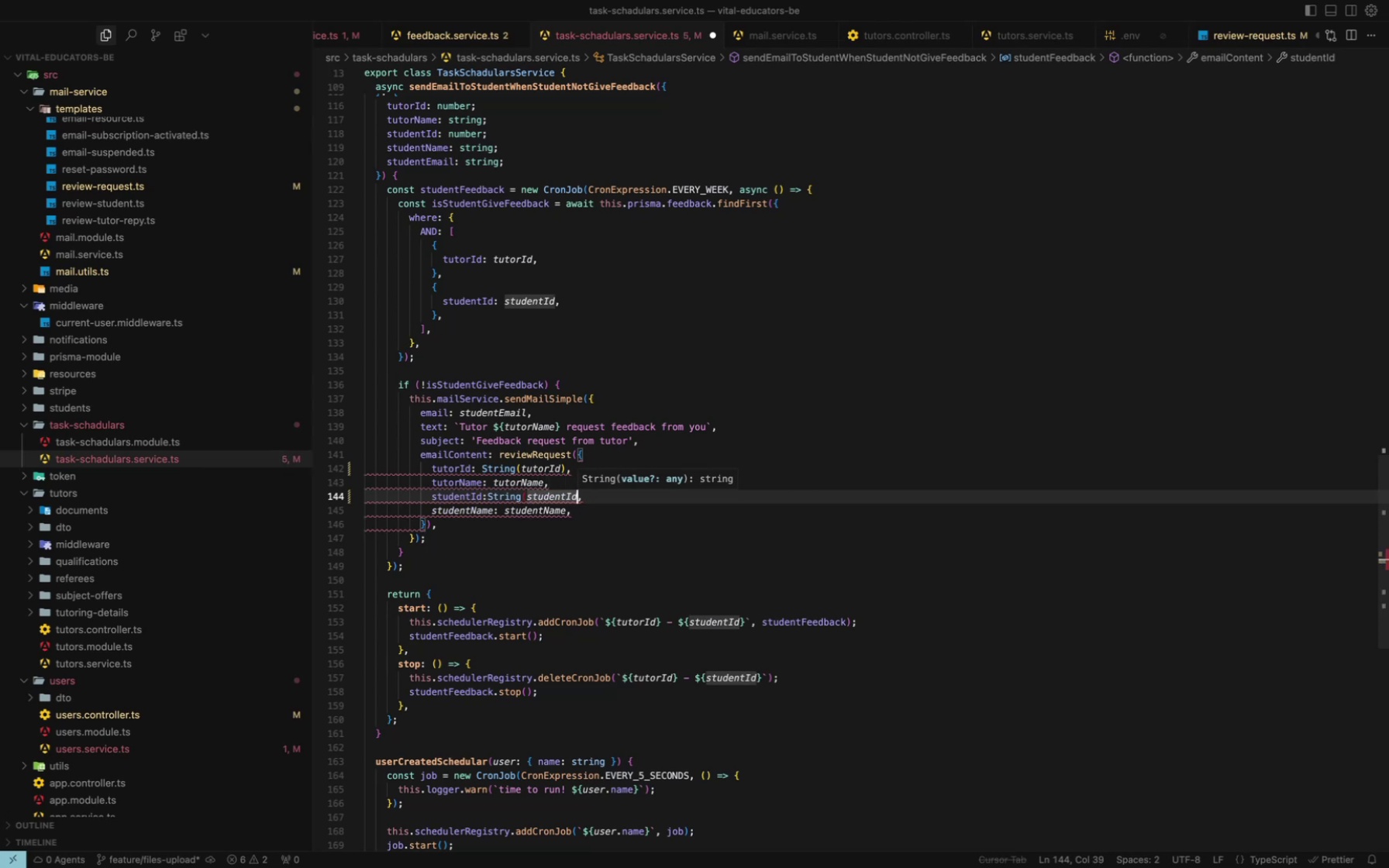 
key(Meta+CommandLeft)
 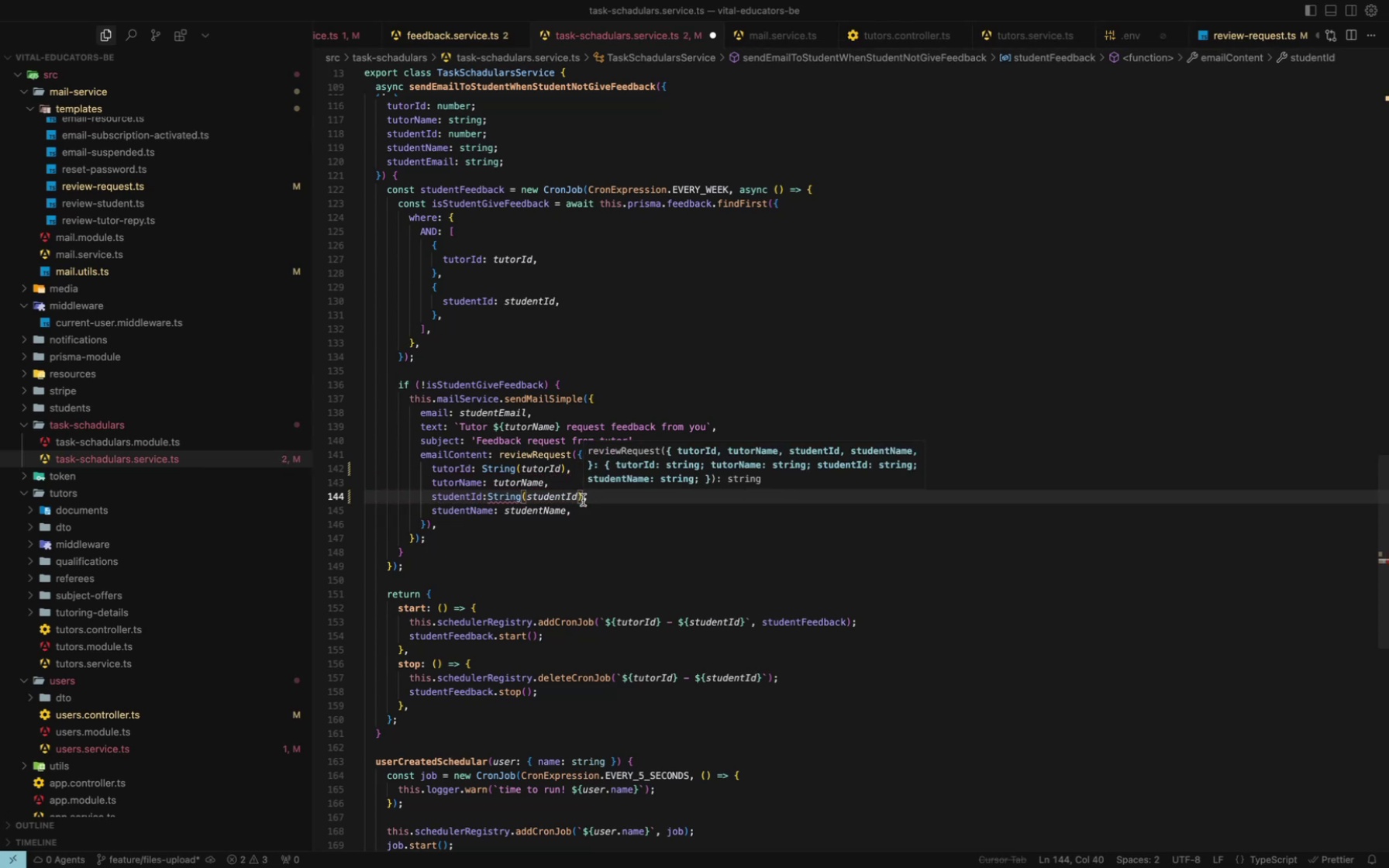 
key(Meta+S)
 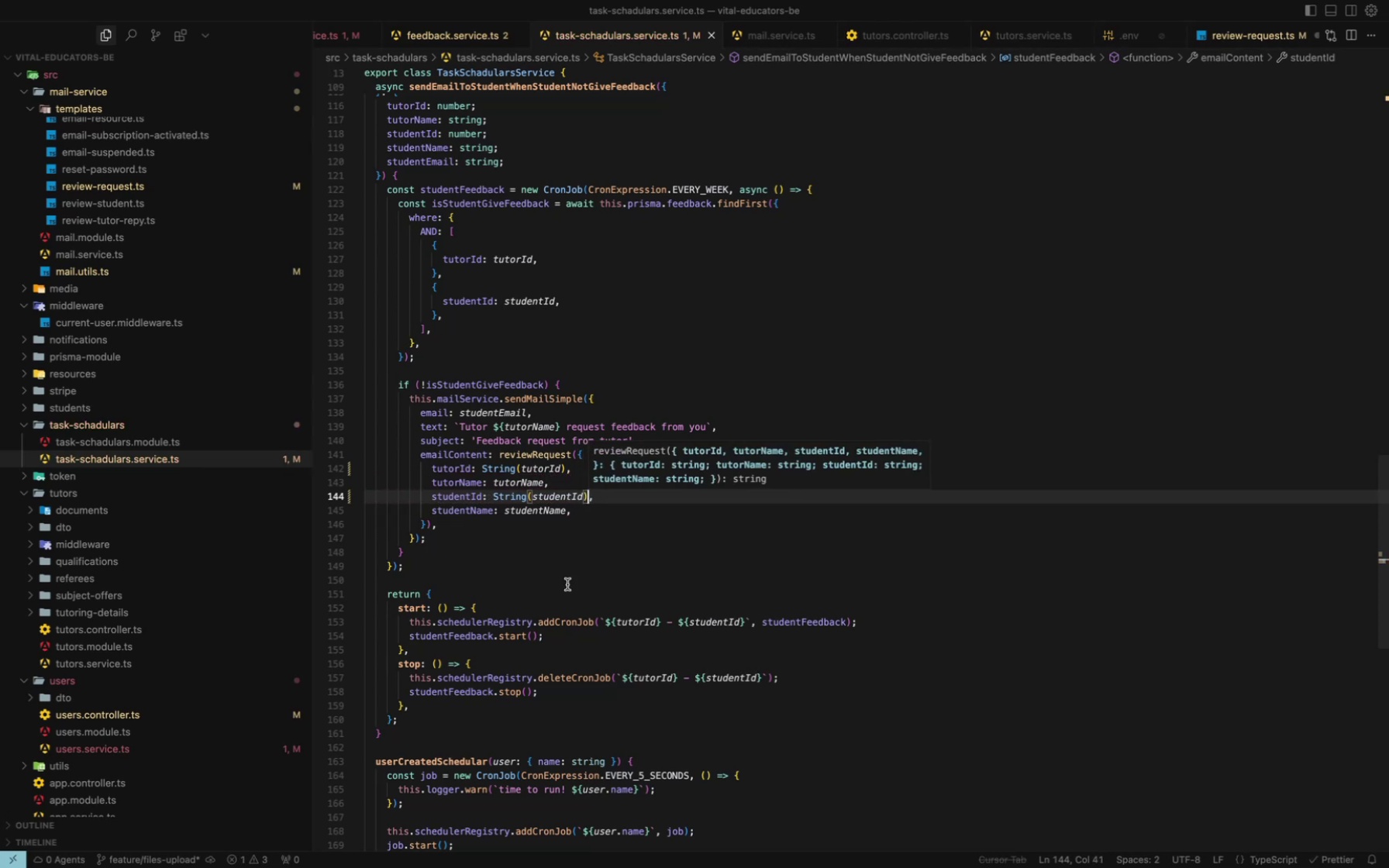 
left_click([562, 618])
 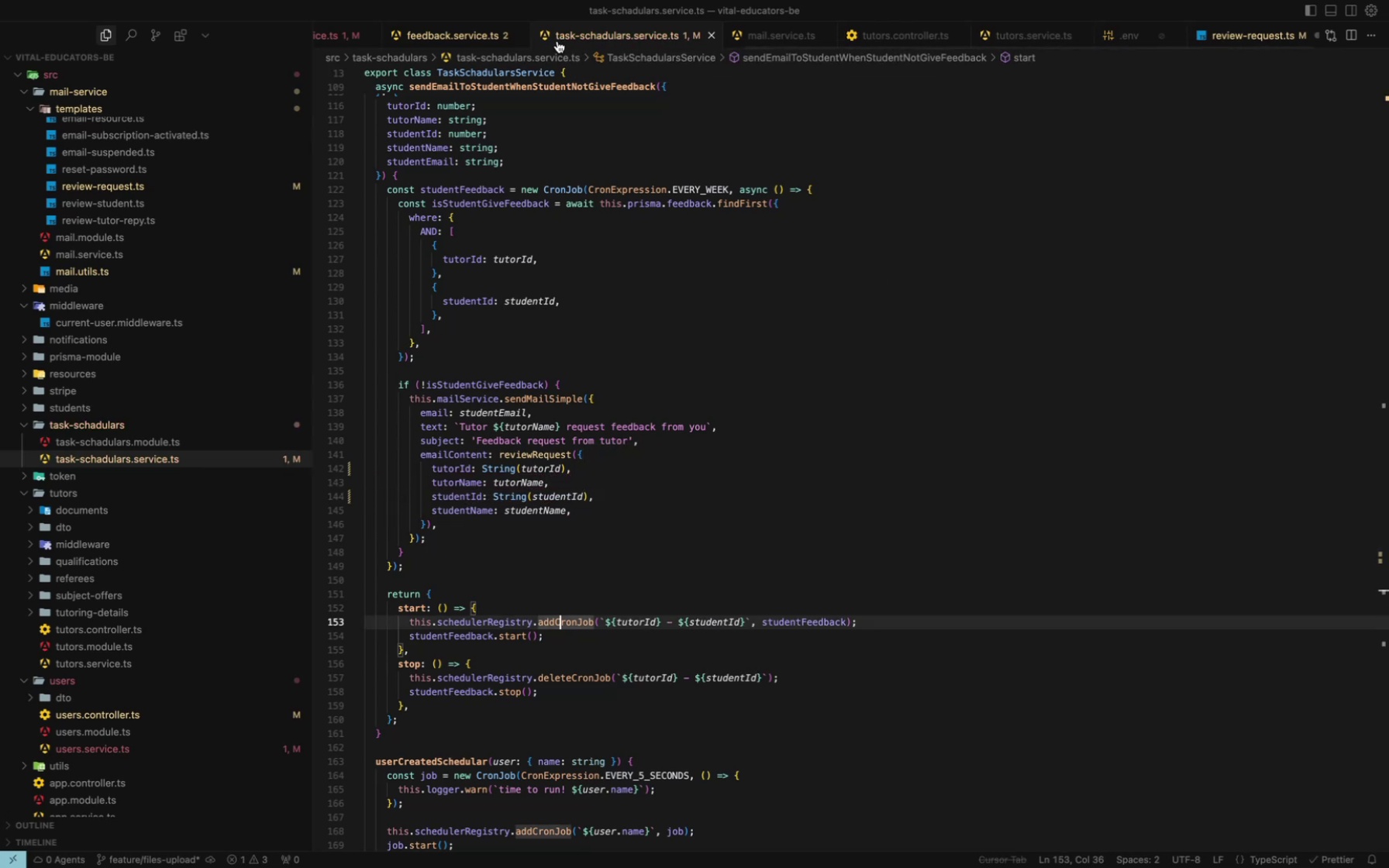 
left_click([436, 36])
 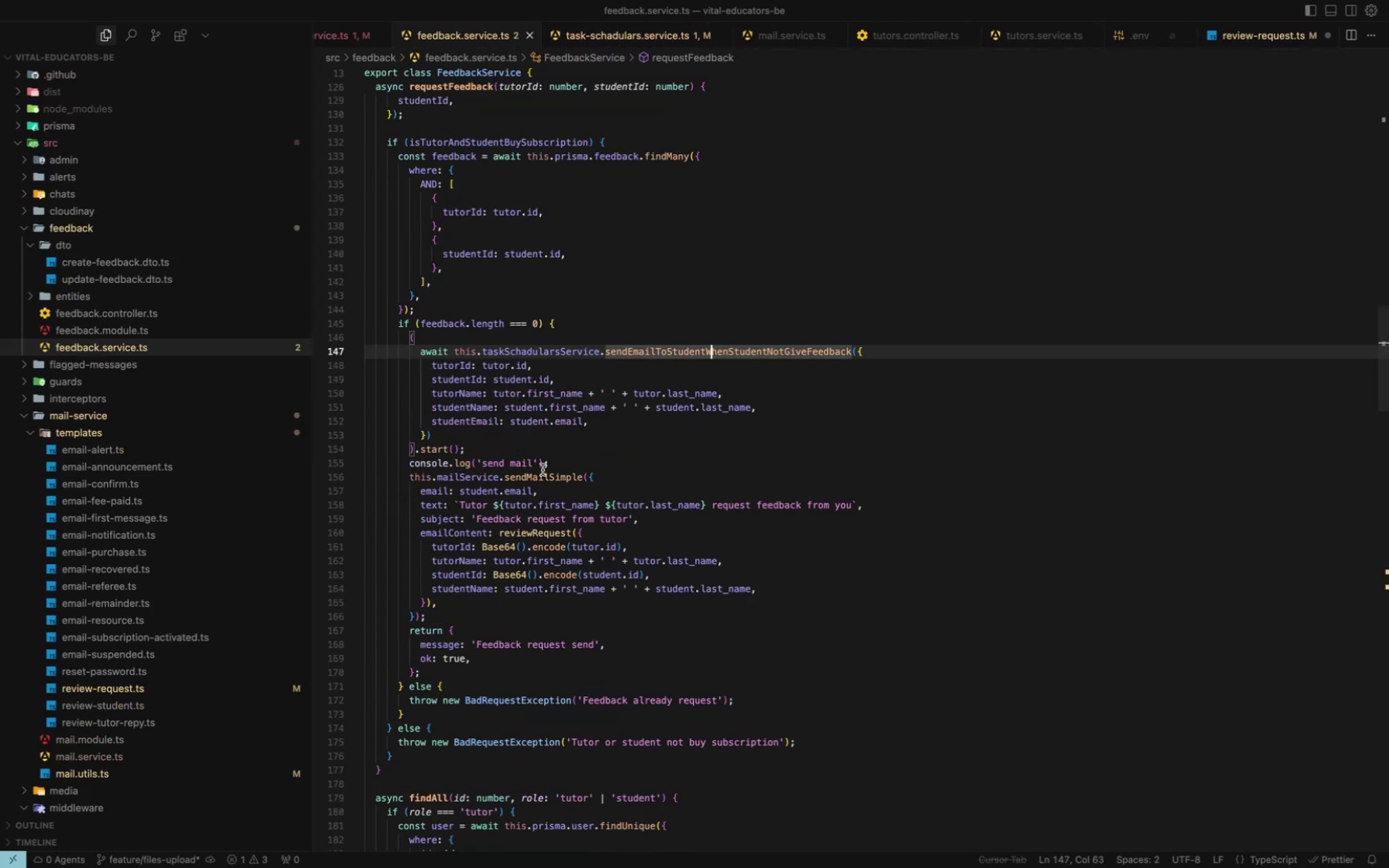 
scroll: coordinate [543, 470], scroll_direction: down, amount: 10.0
 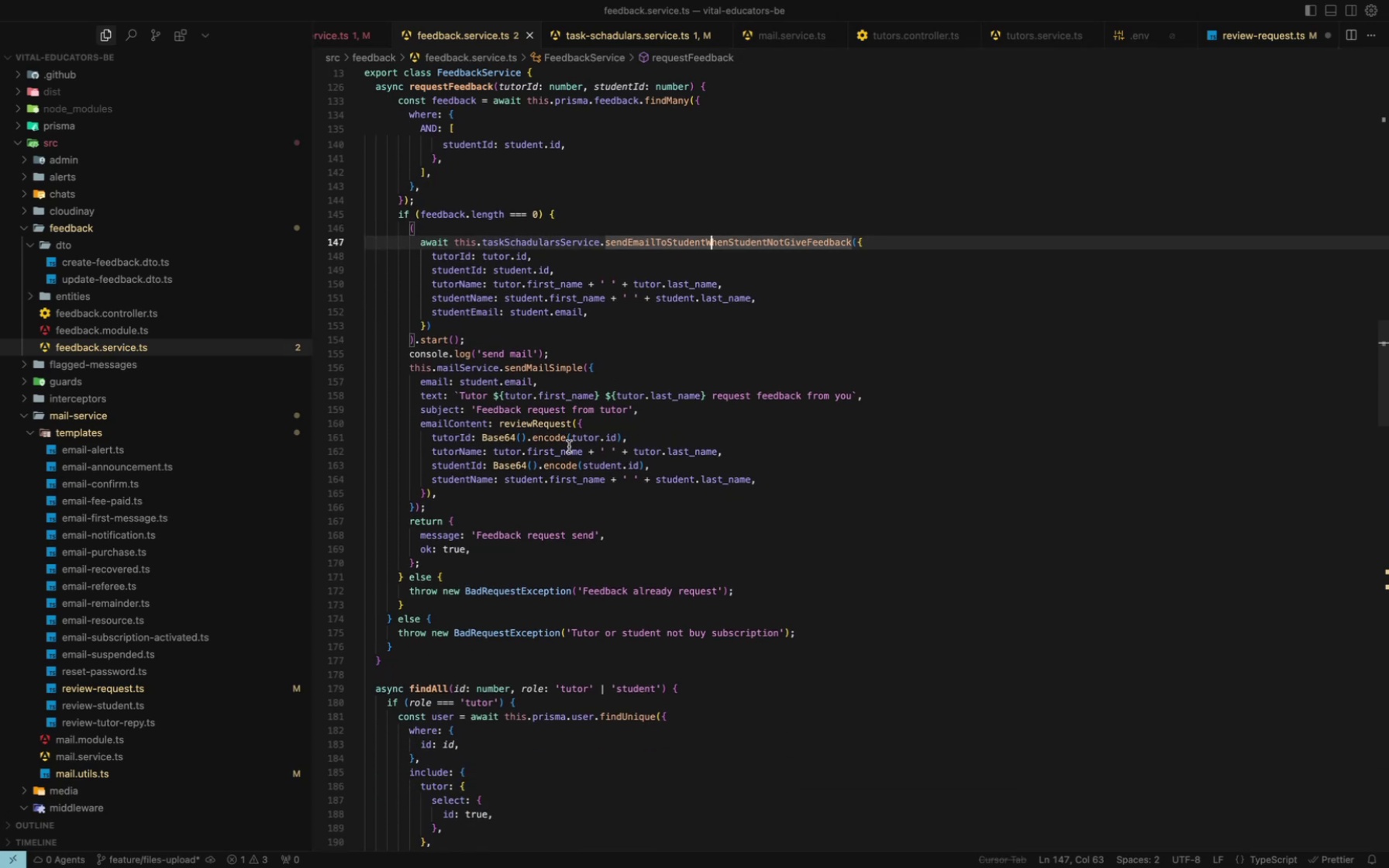 
left_click_drag(start_coordinate=[572, 440], to_coordinate=[483, 440])
 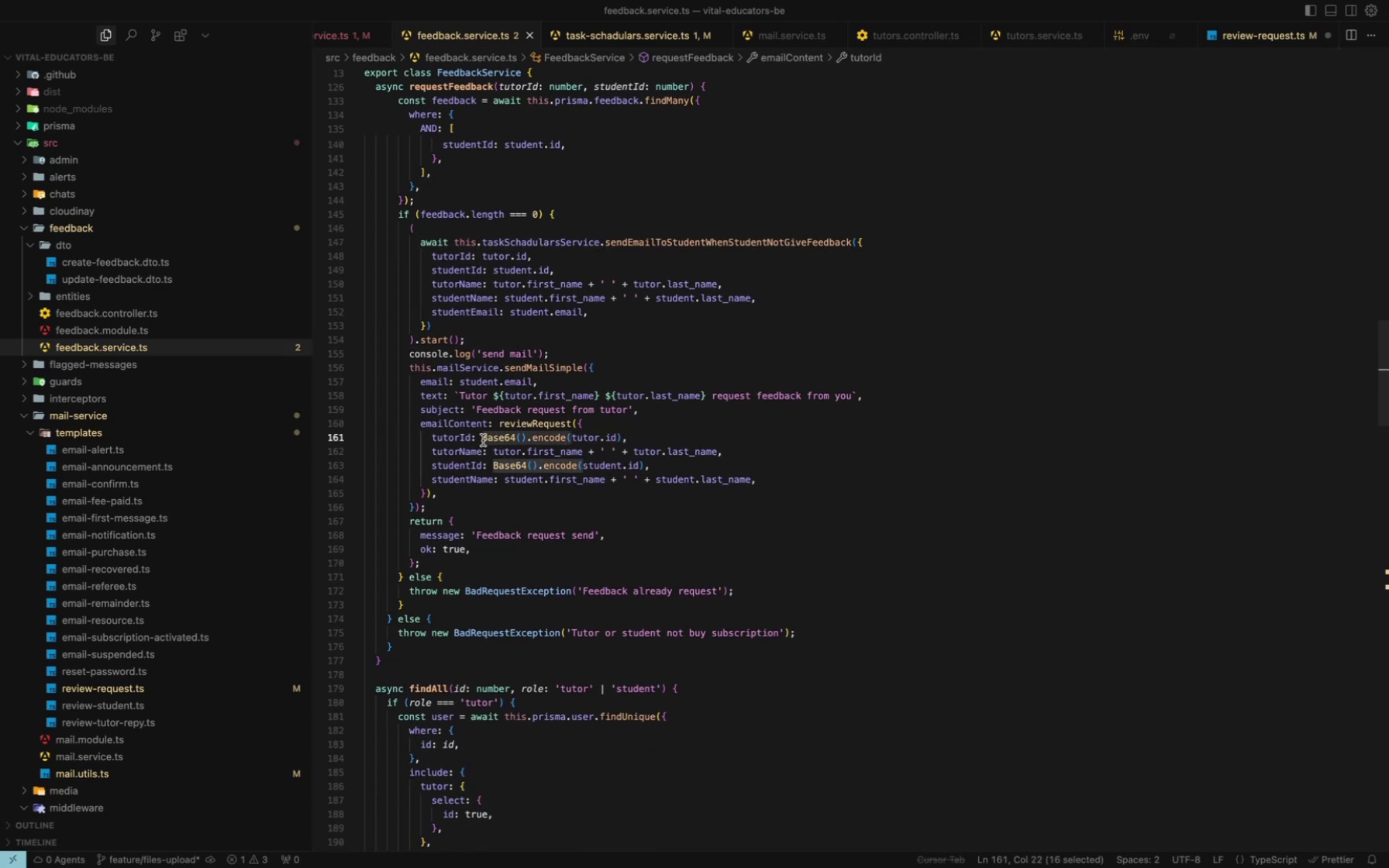 
key(Backspace)
 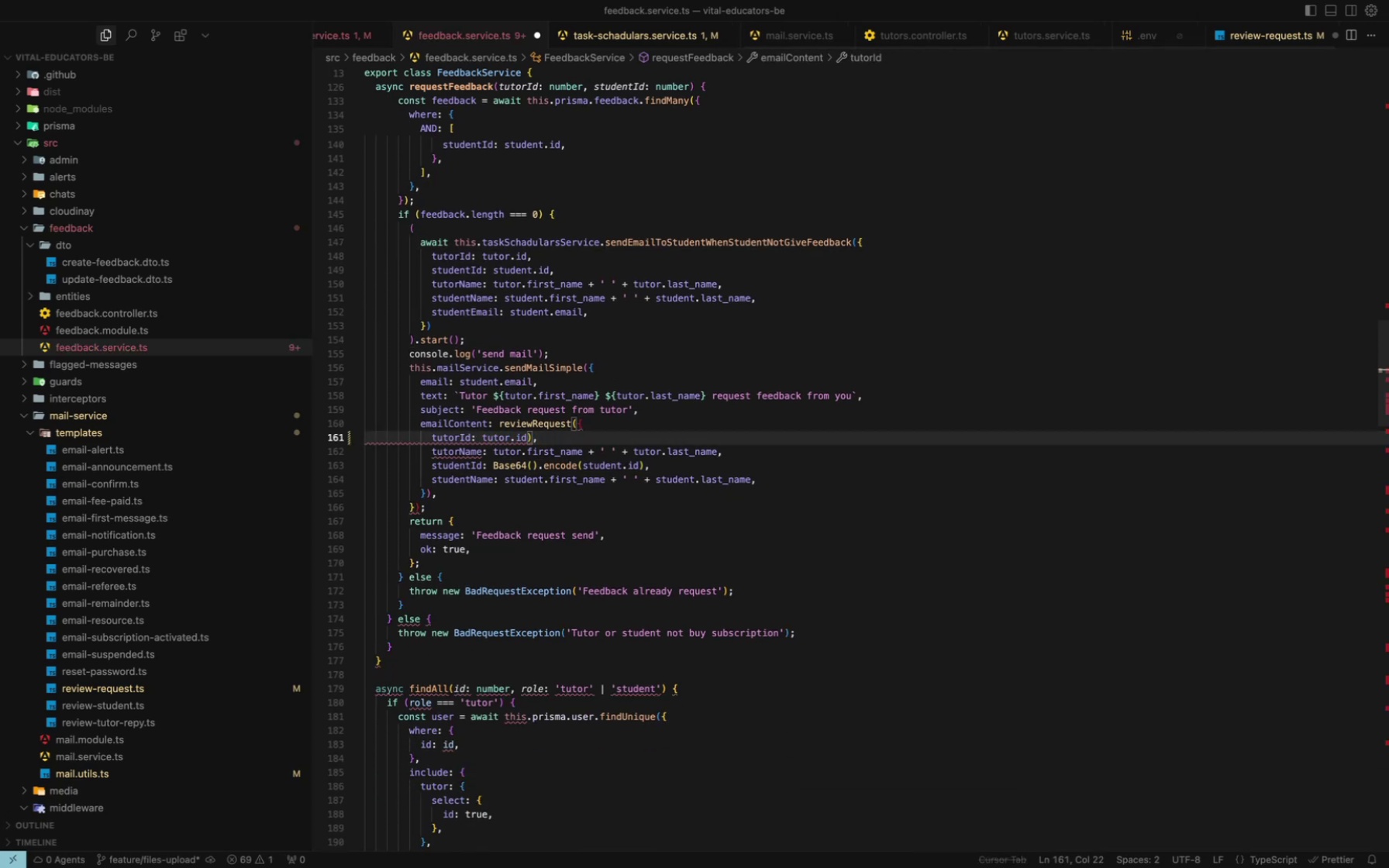 
key(ArrowRight)
 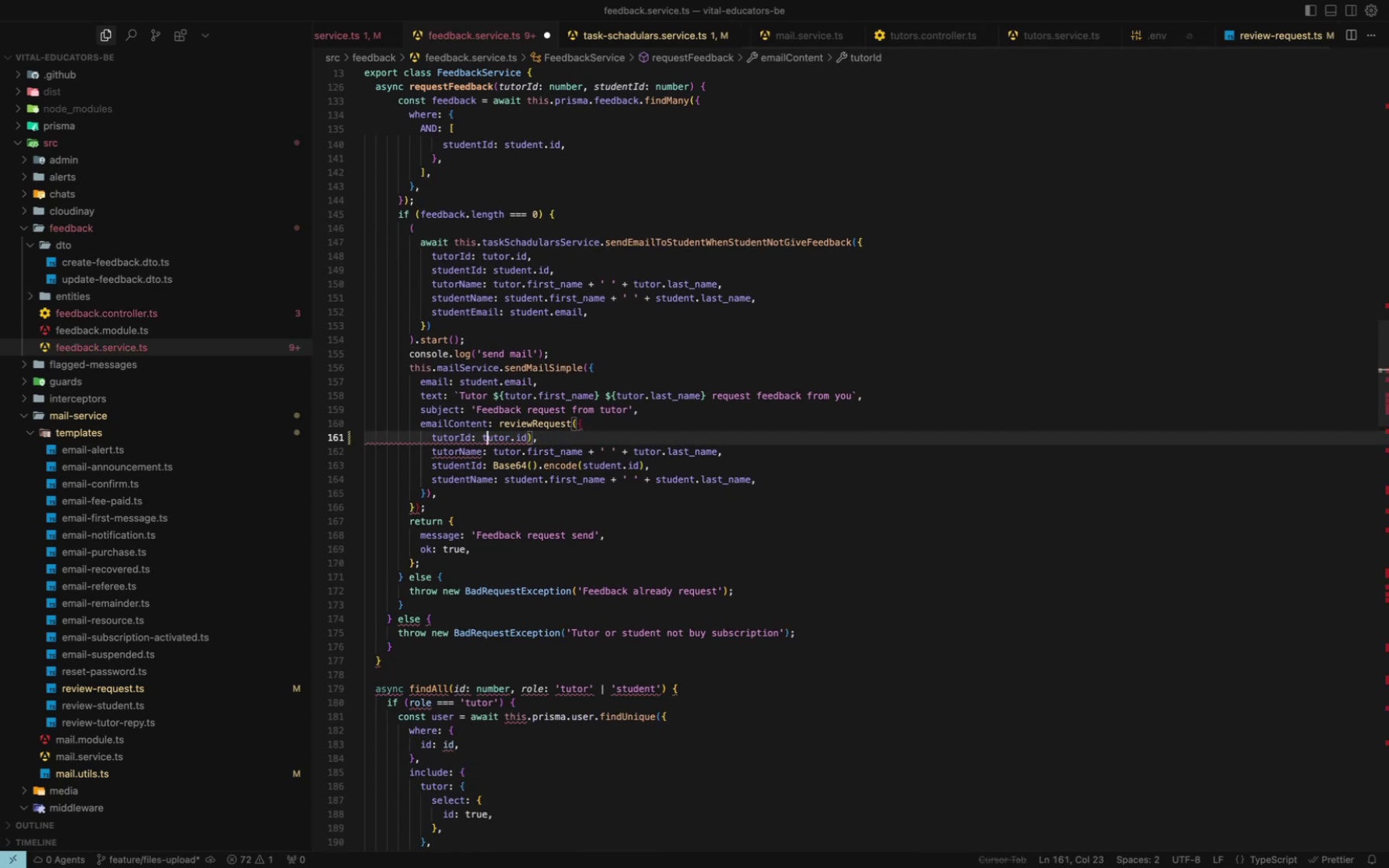 
key(ArrowRight)
 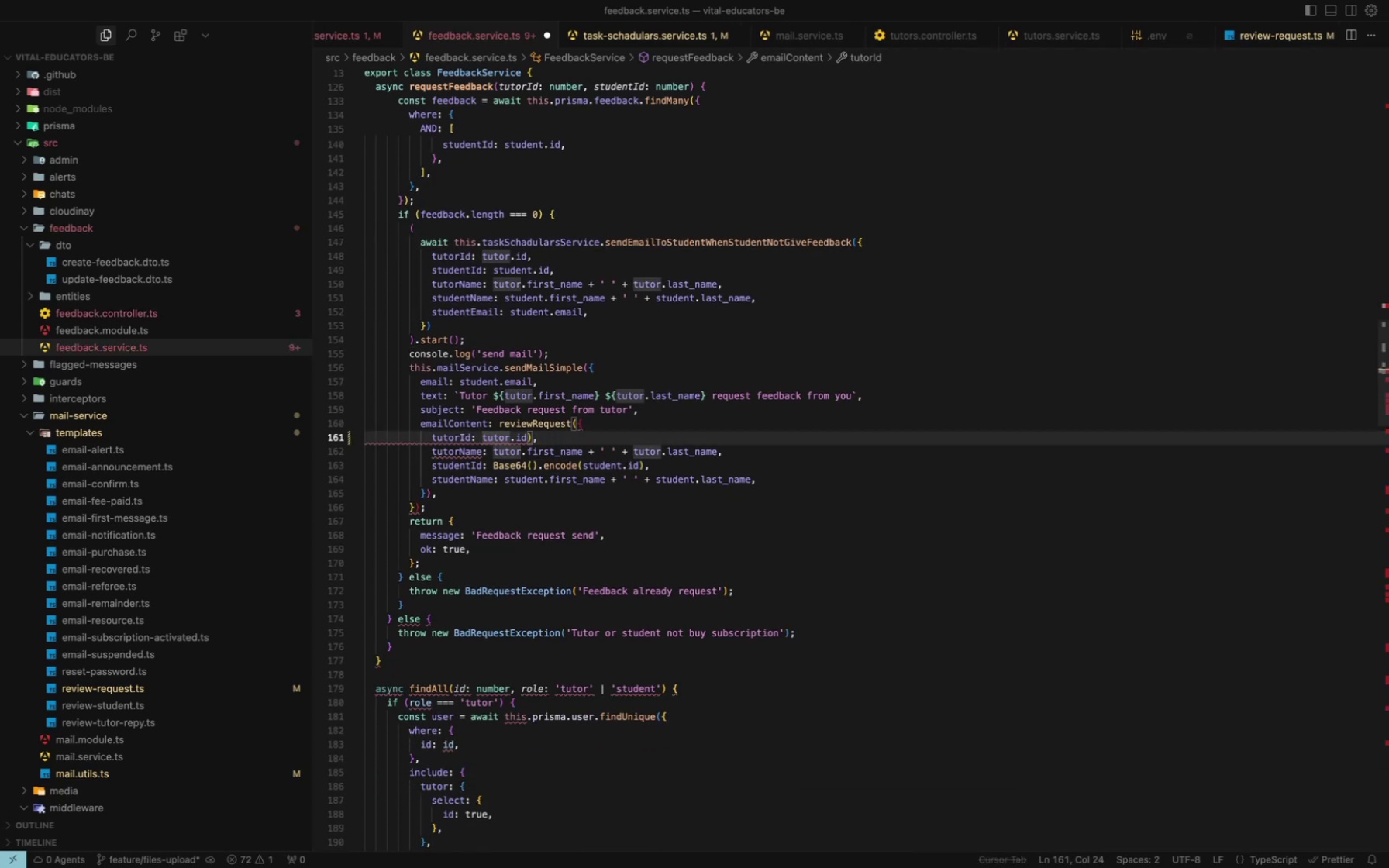 
key(ArrowRight)
 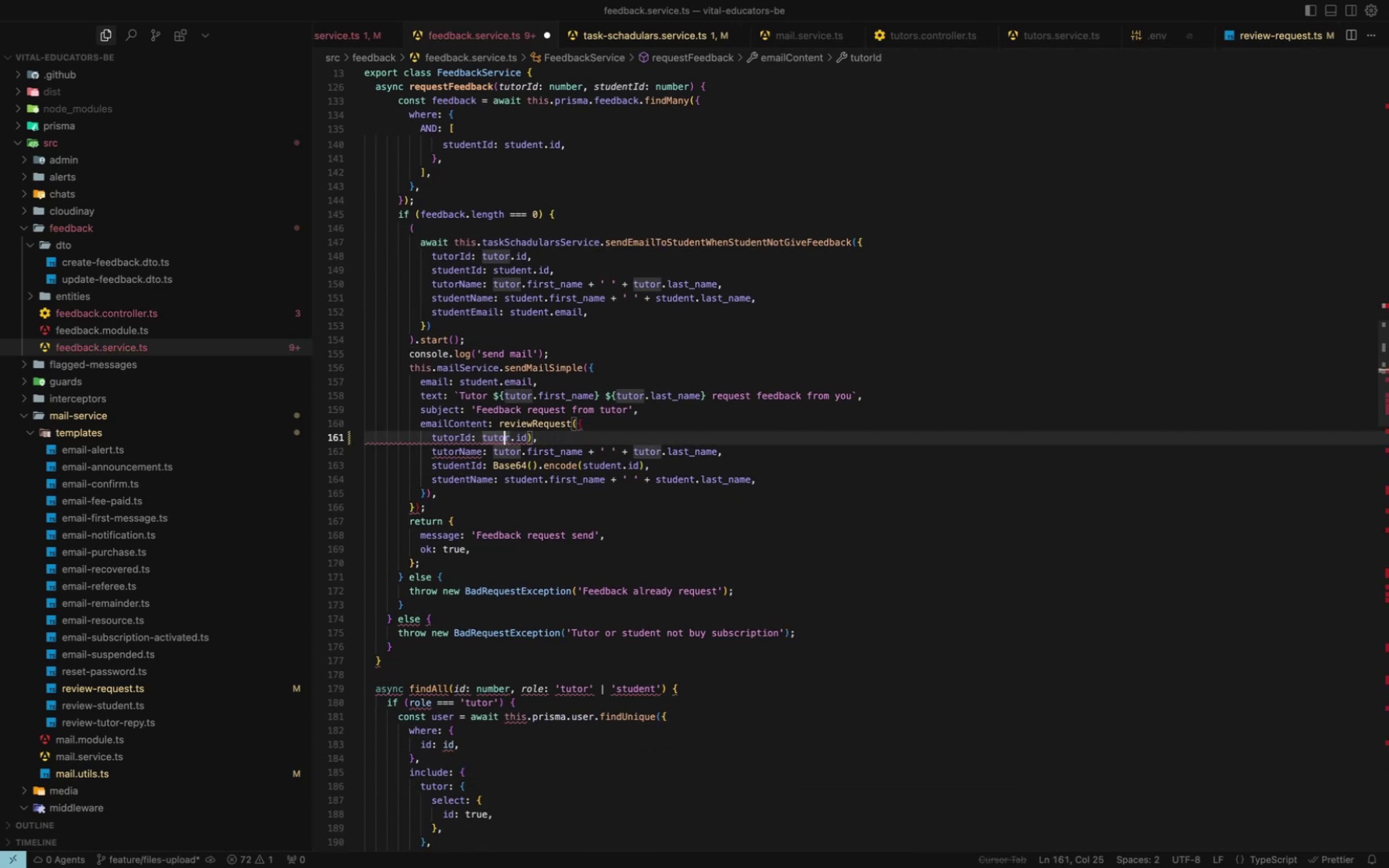 
key(ArrowRight)
 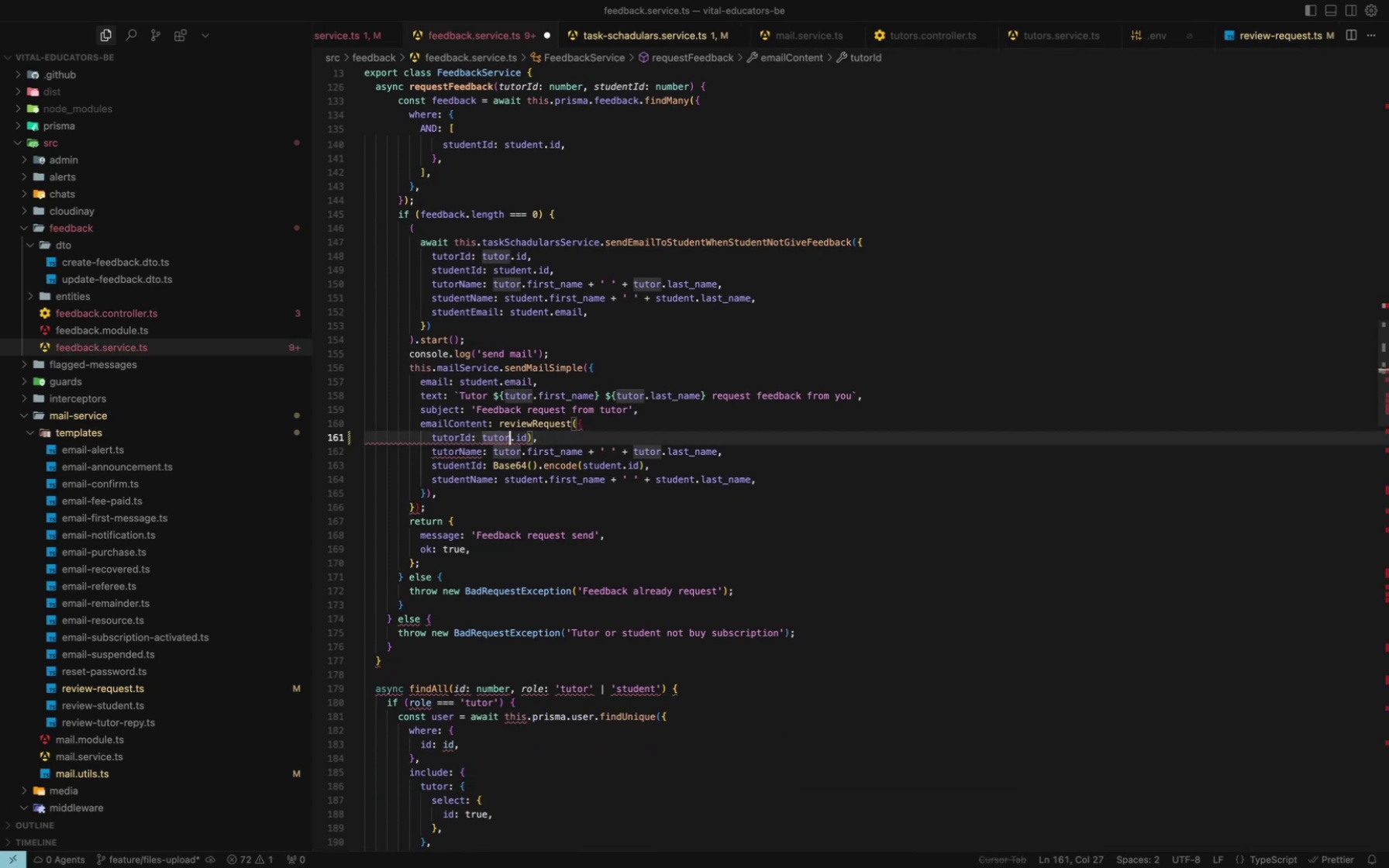 
key(ArrowRight)
 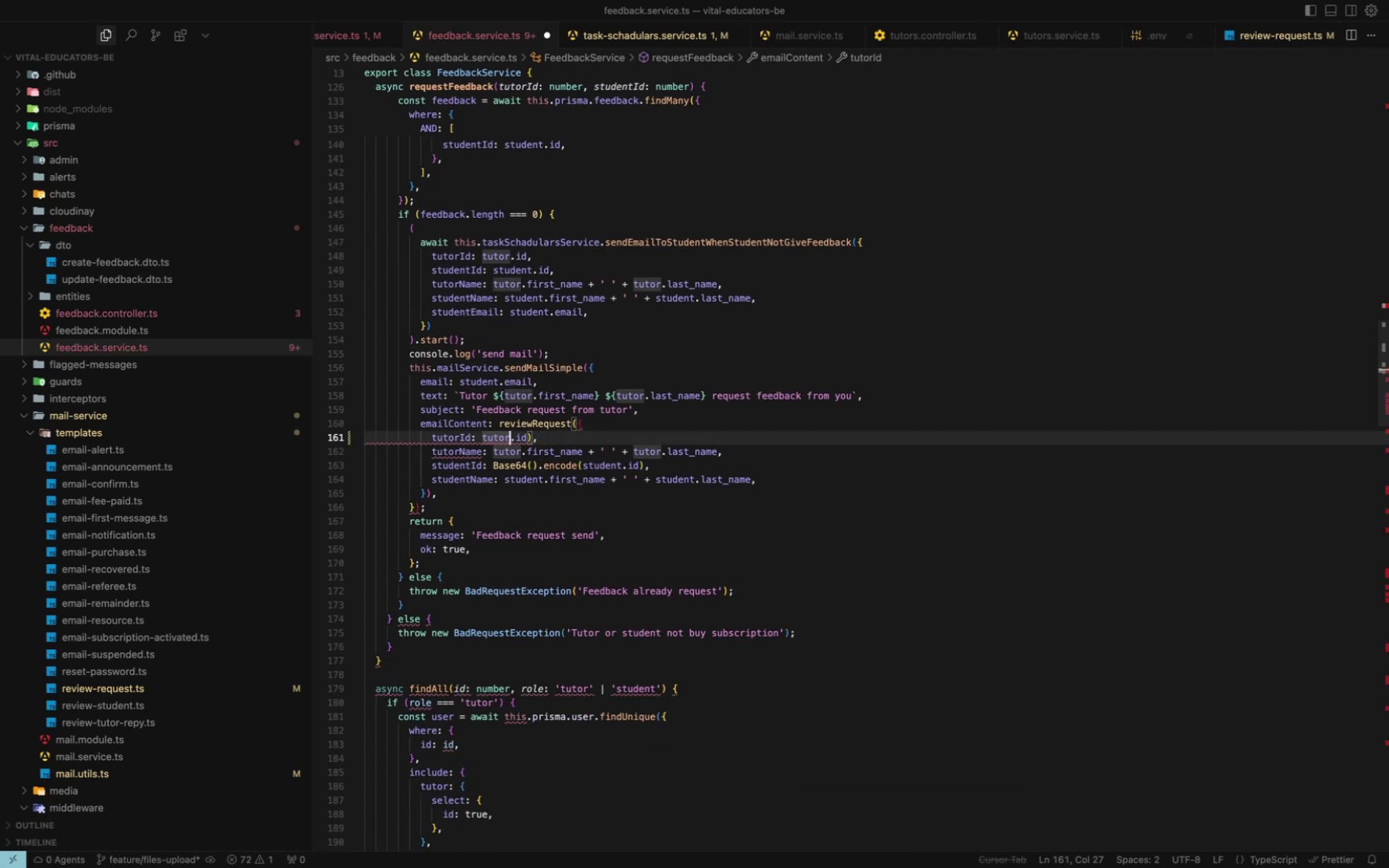 
key(ArrowRight)
 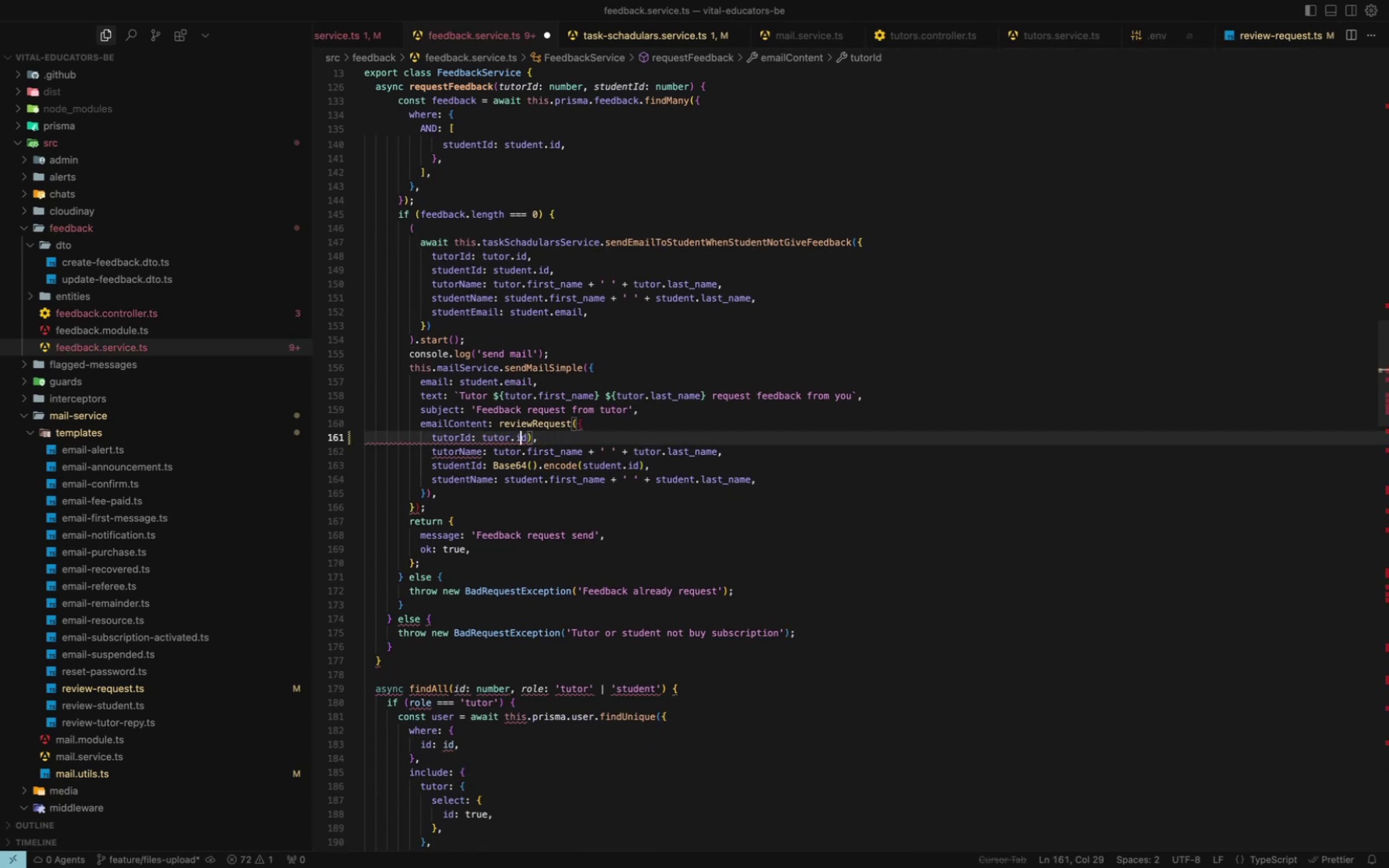 
key(ArrowRight)
 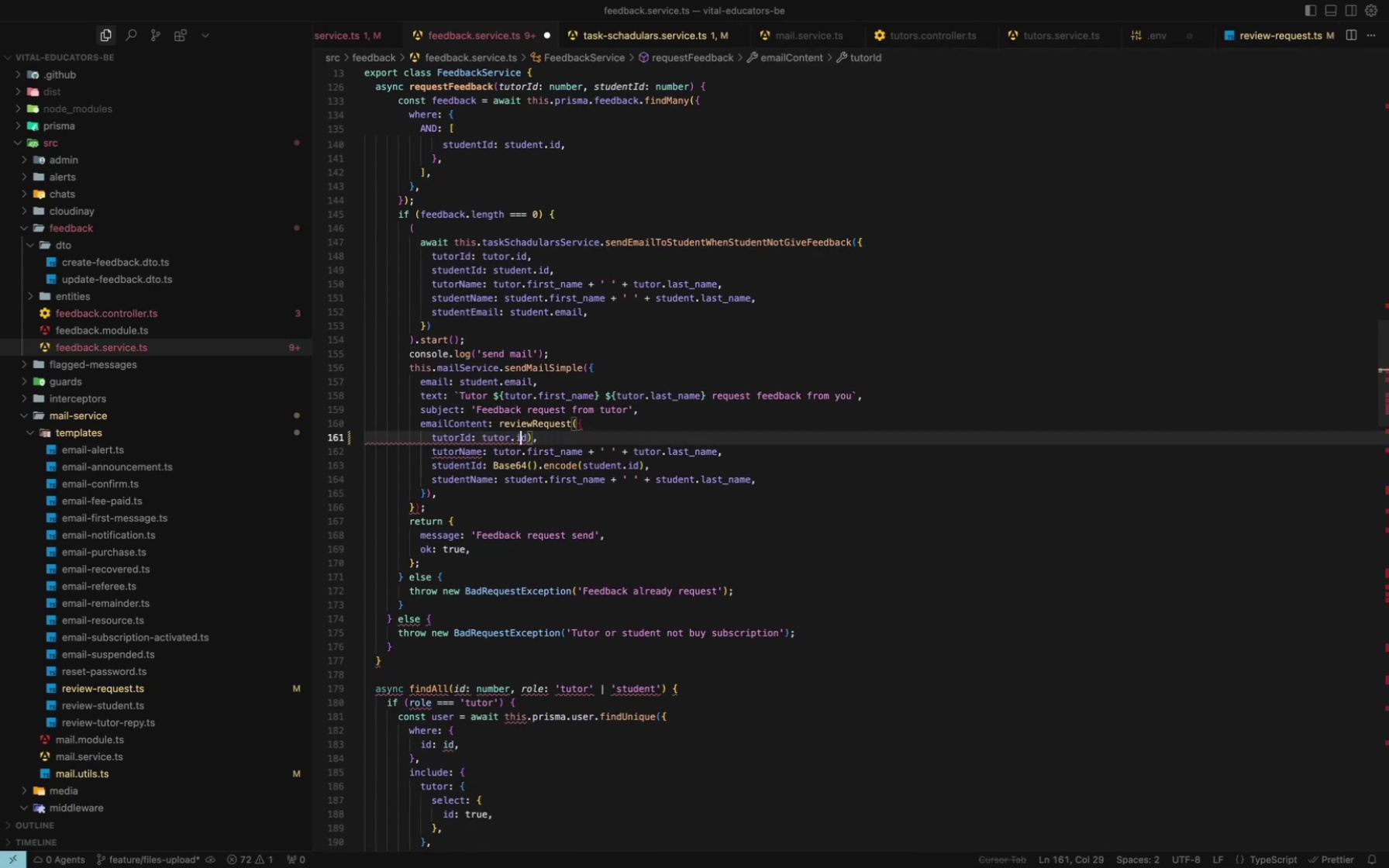 
key(ArrowRight)
 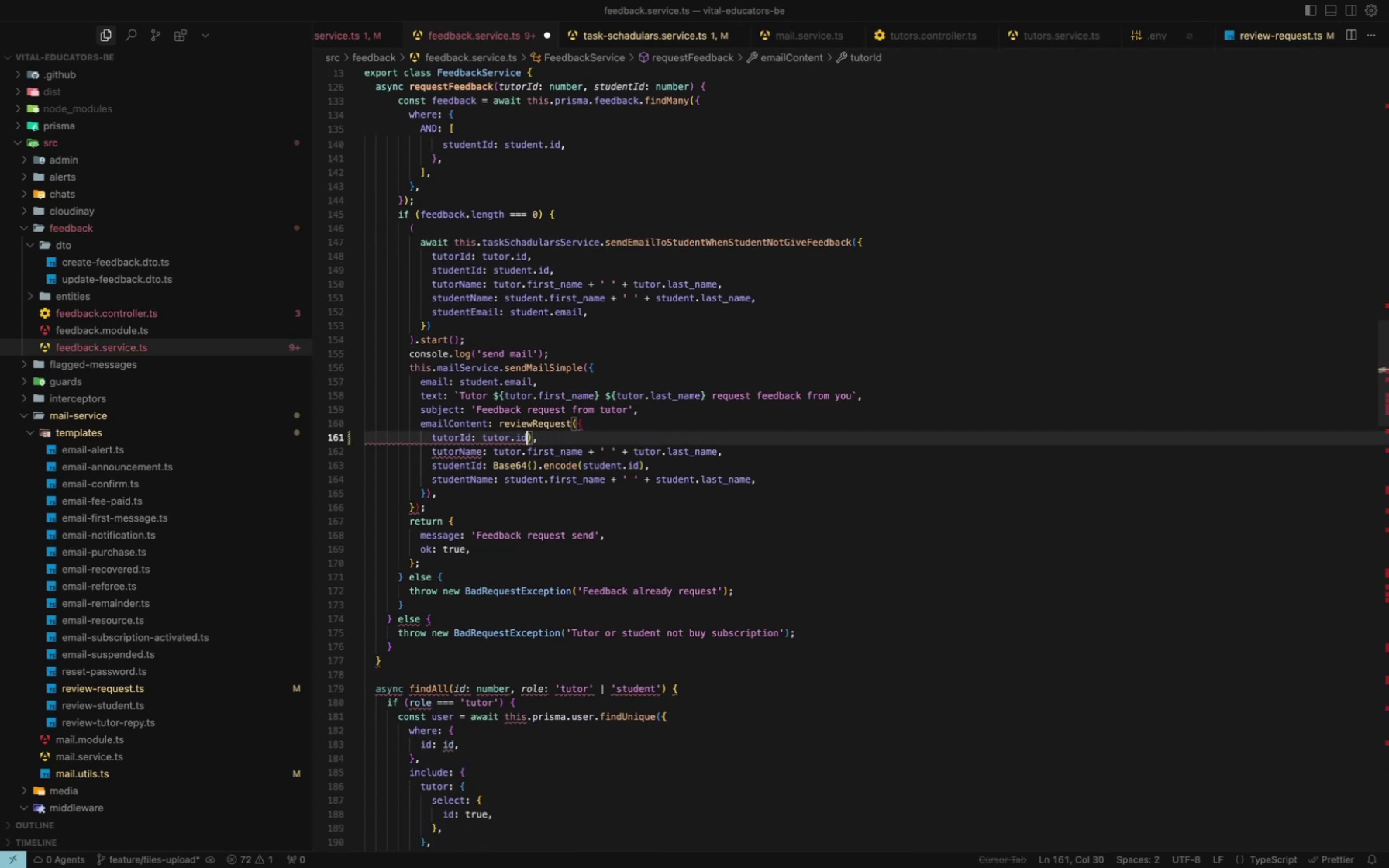 
key(Backspace)
 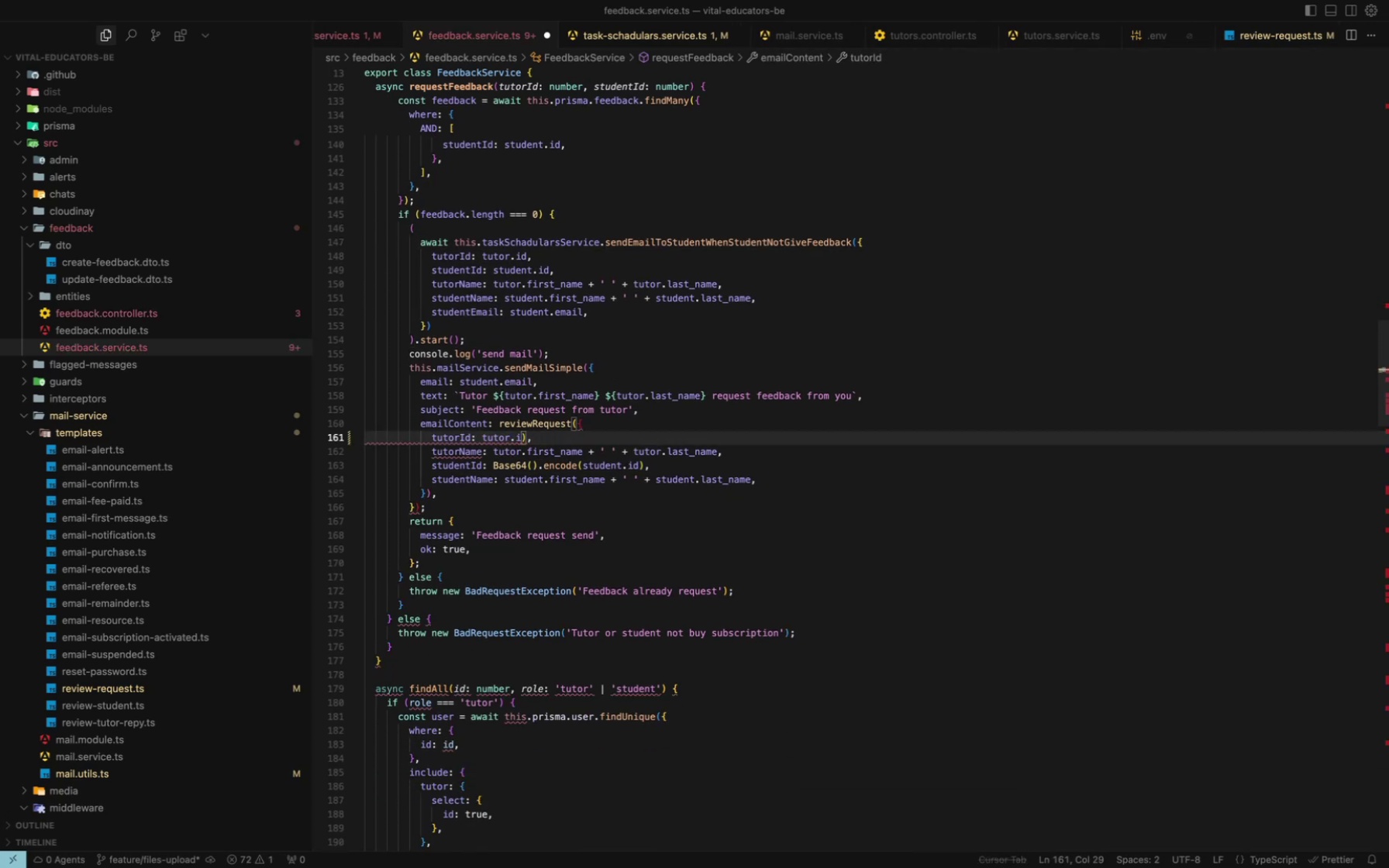 
key(ArrowRight)
 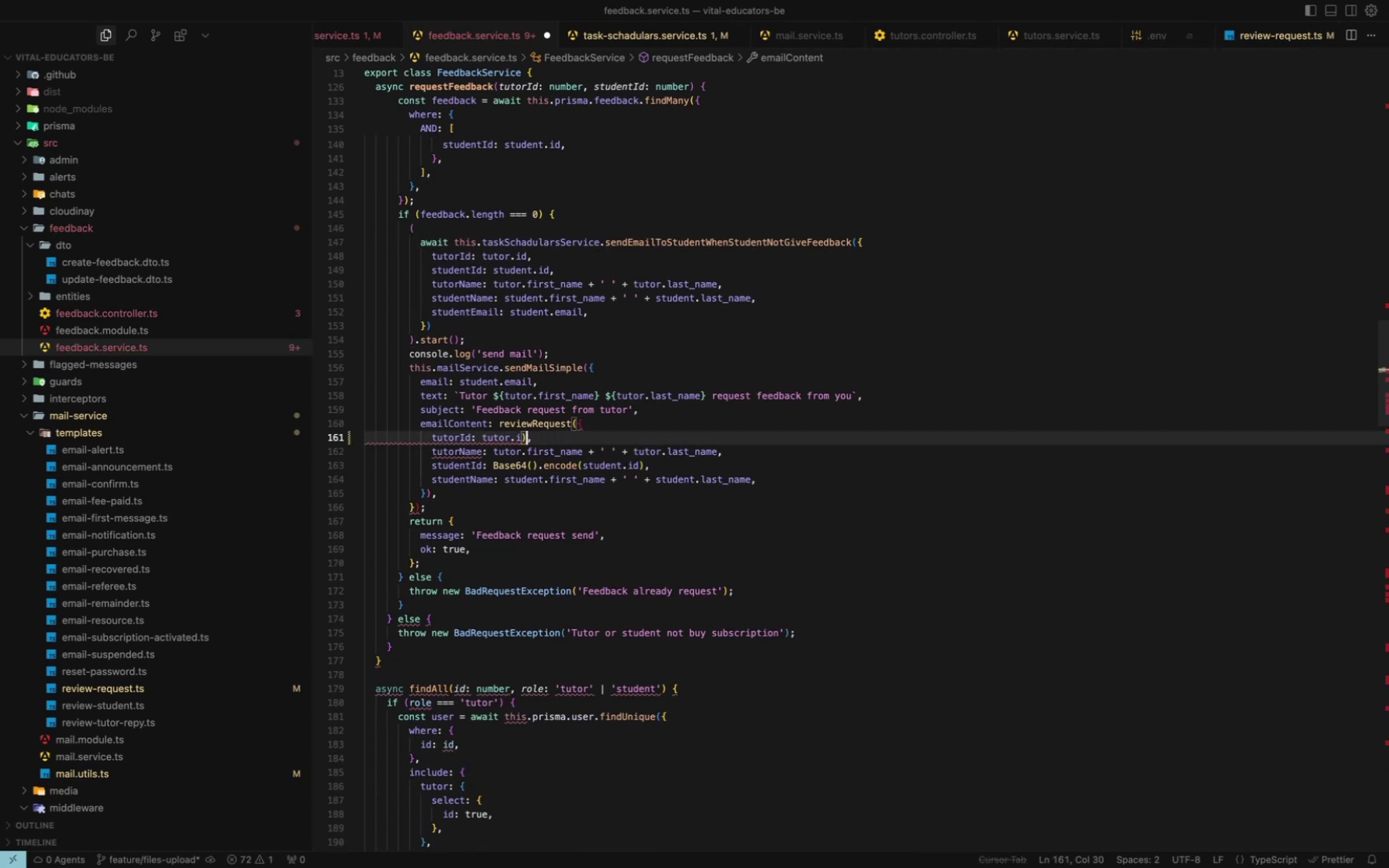 
key(Backspace)
 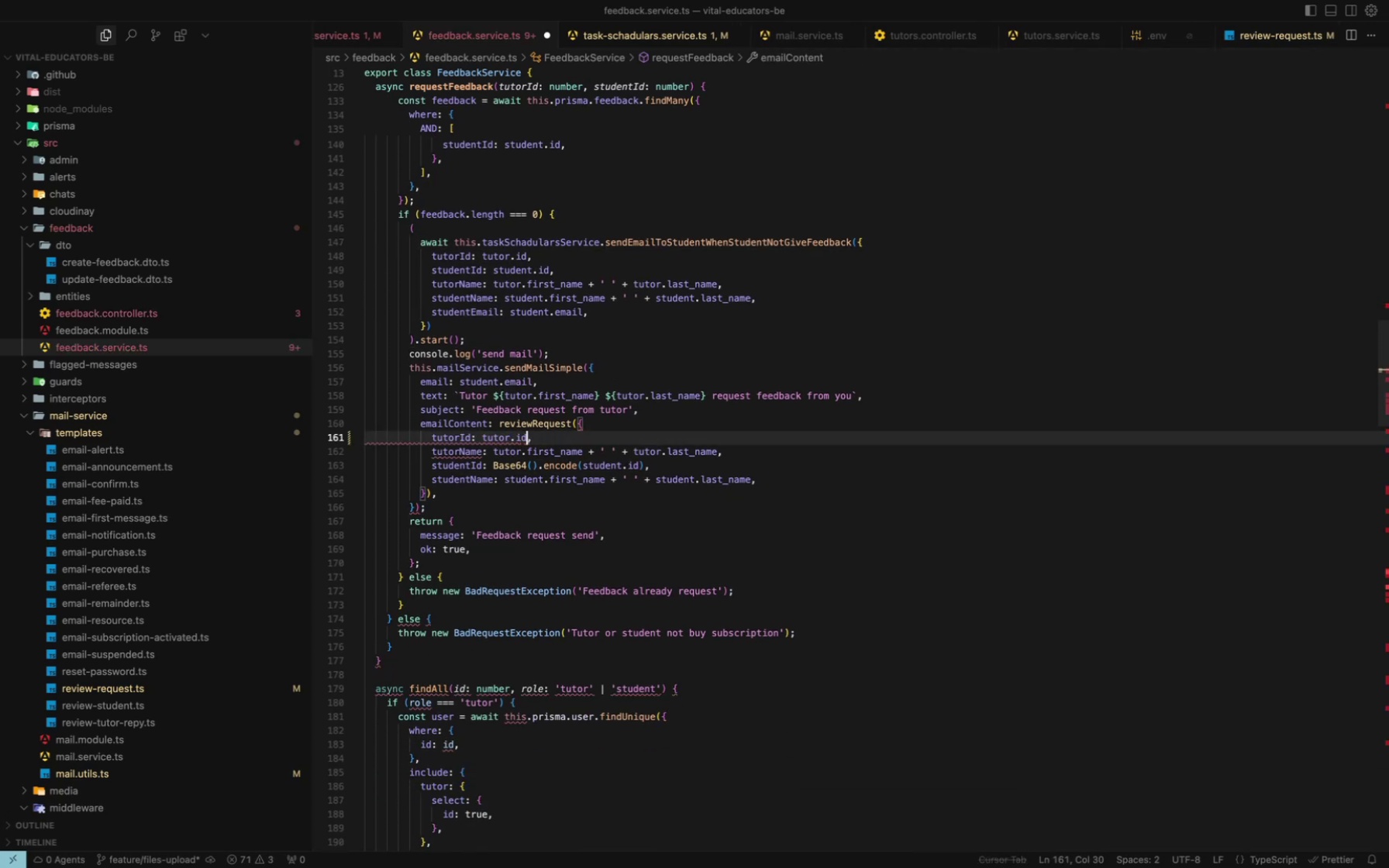 
key(D)
 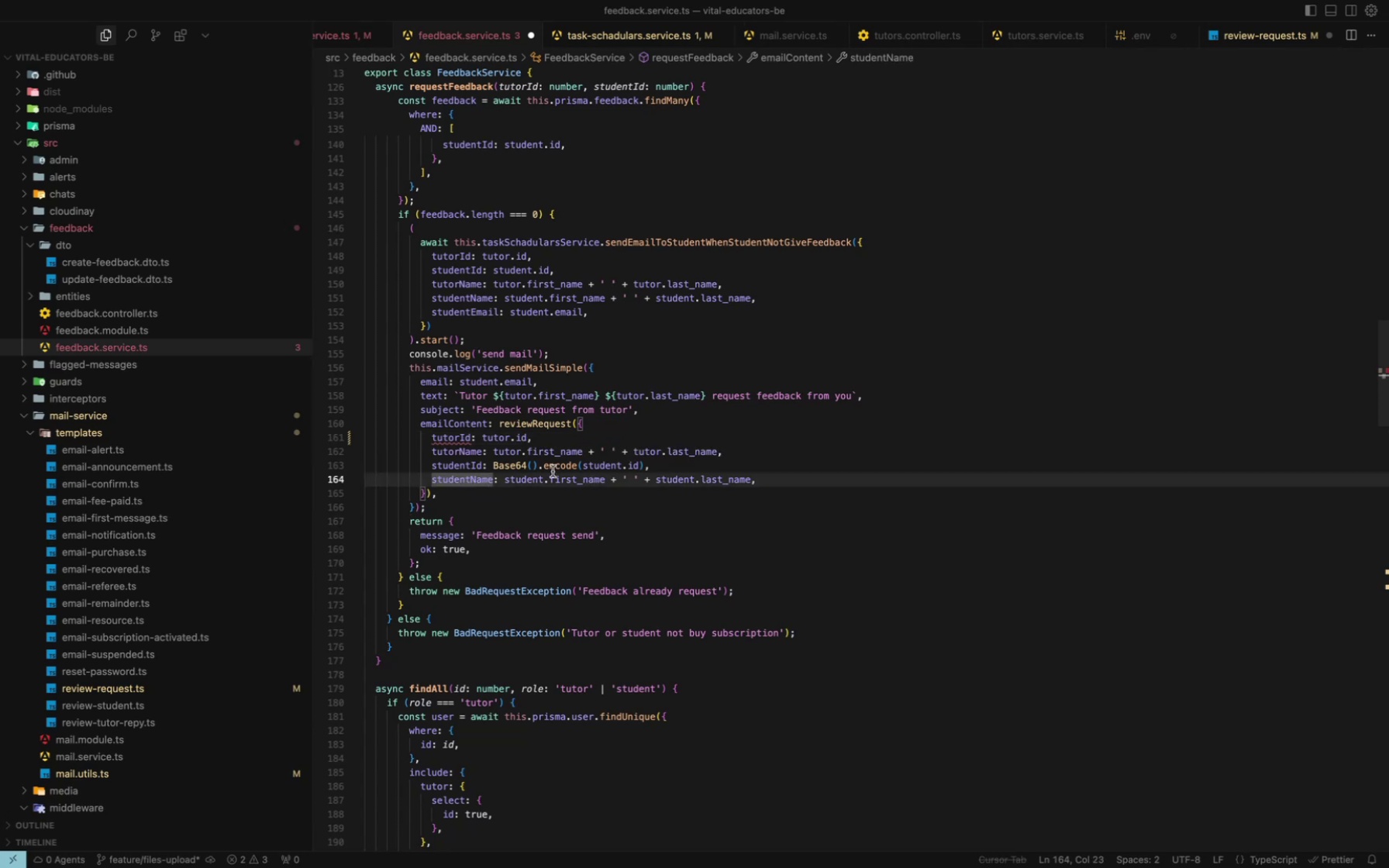 
left_click_drag(start_coordinate=[582, 469], to_coordinate=[492, 468])
 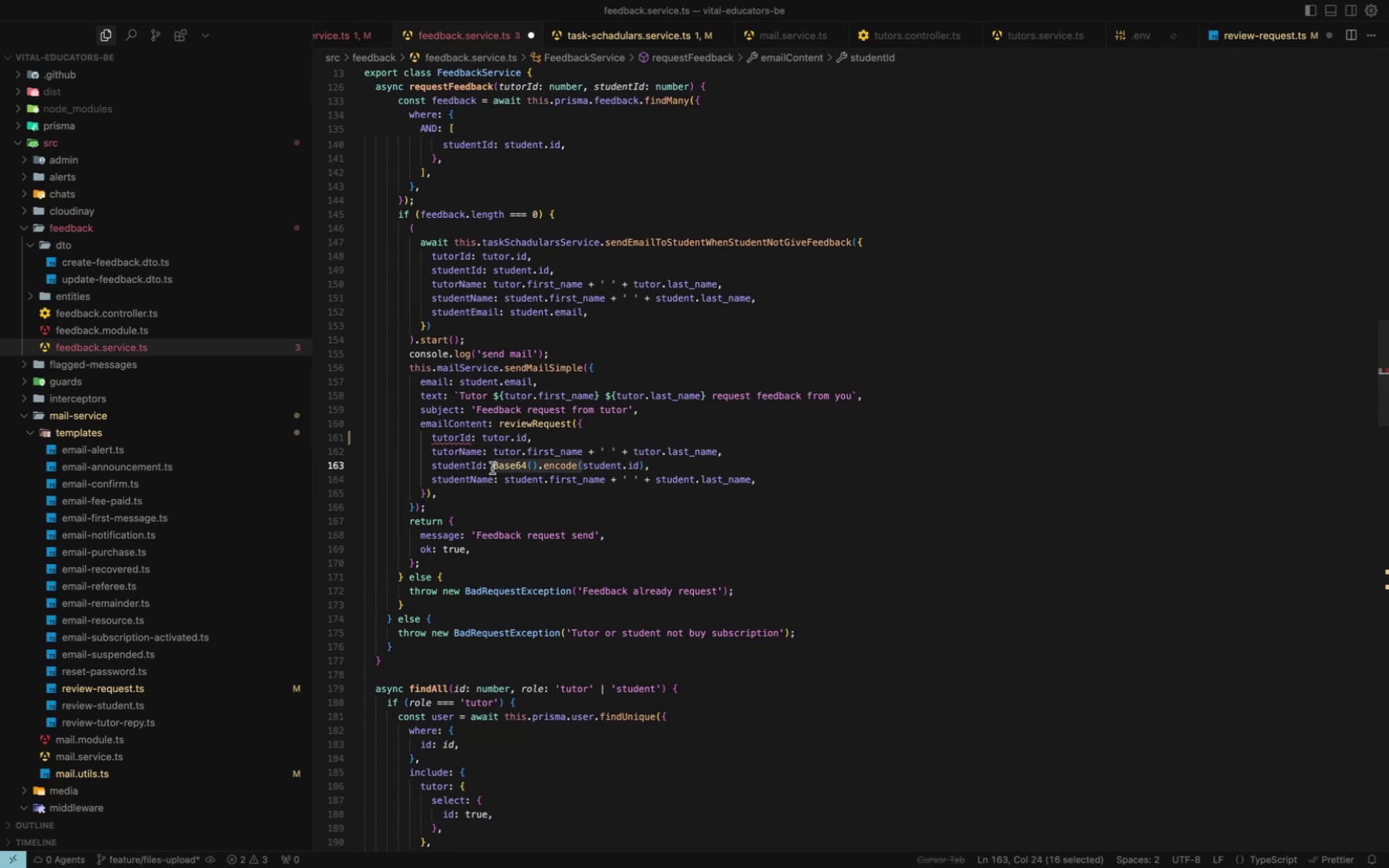 
key(Backspace)
 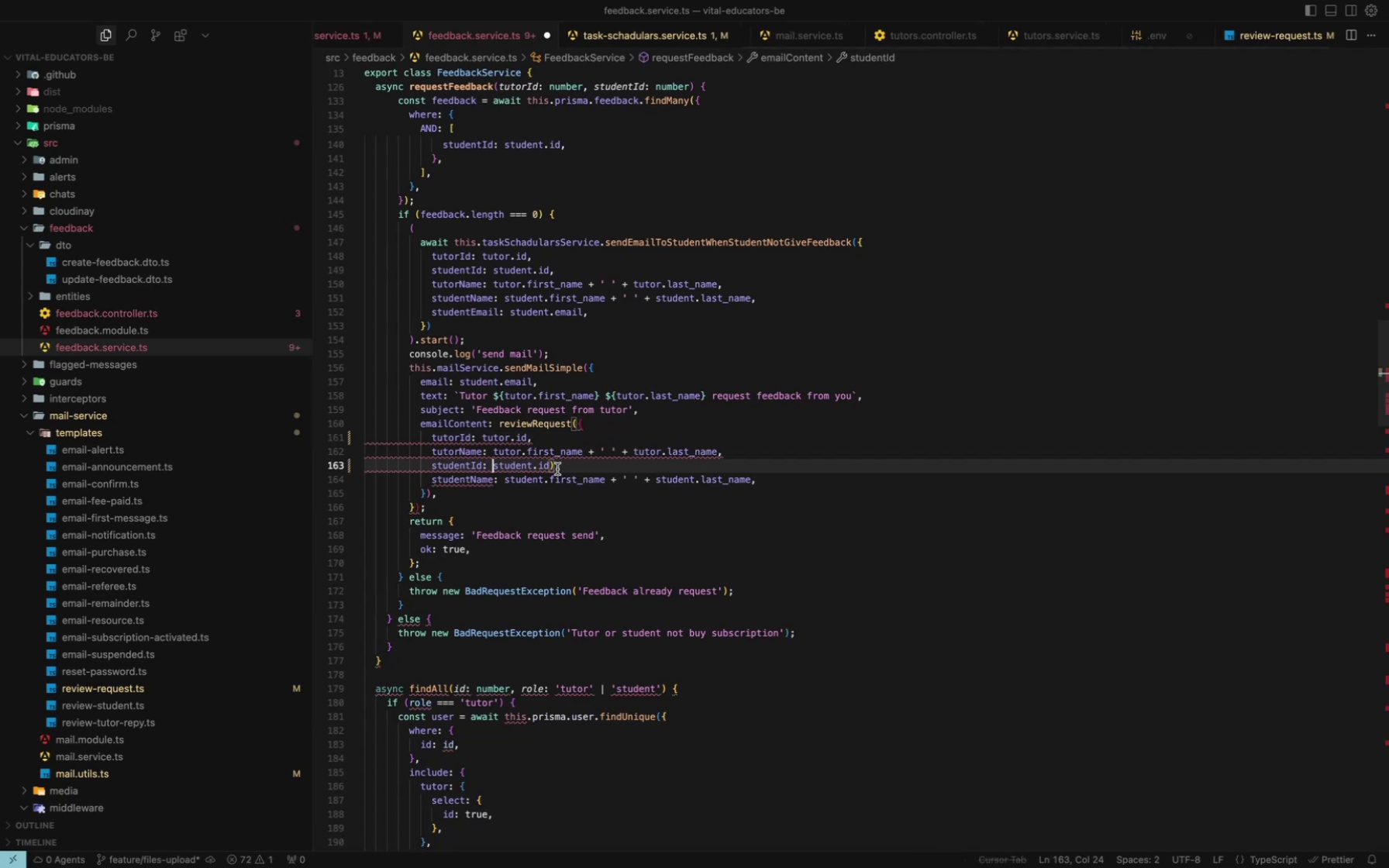 
left_click([554, 467])
 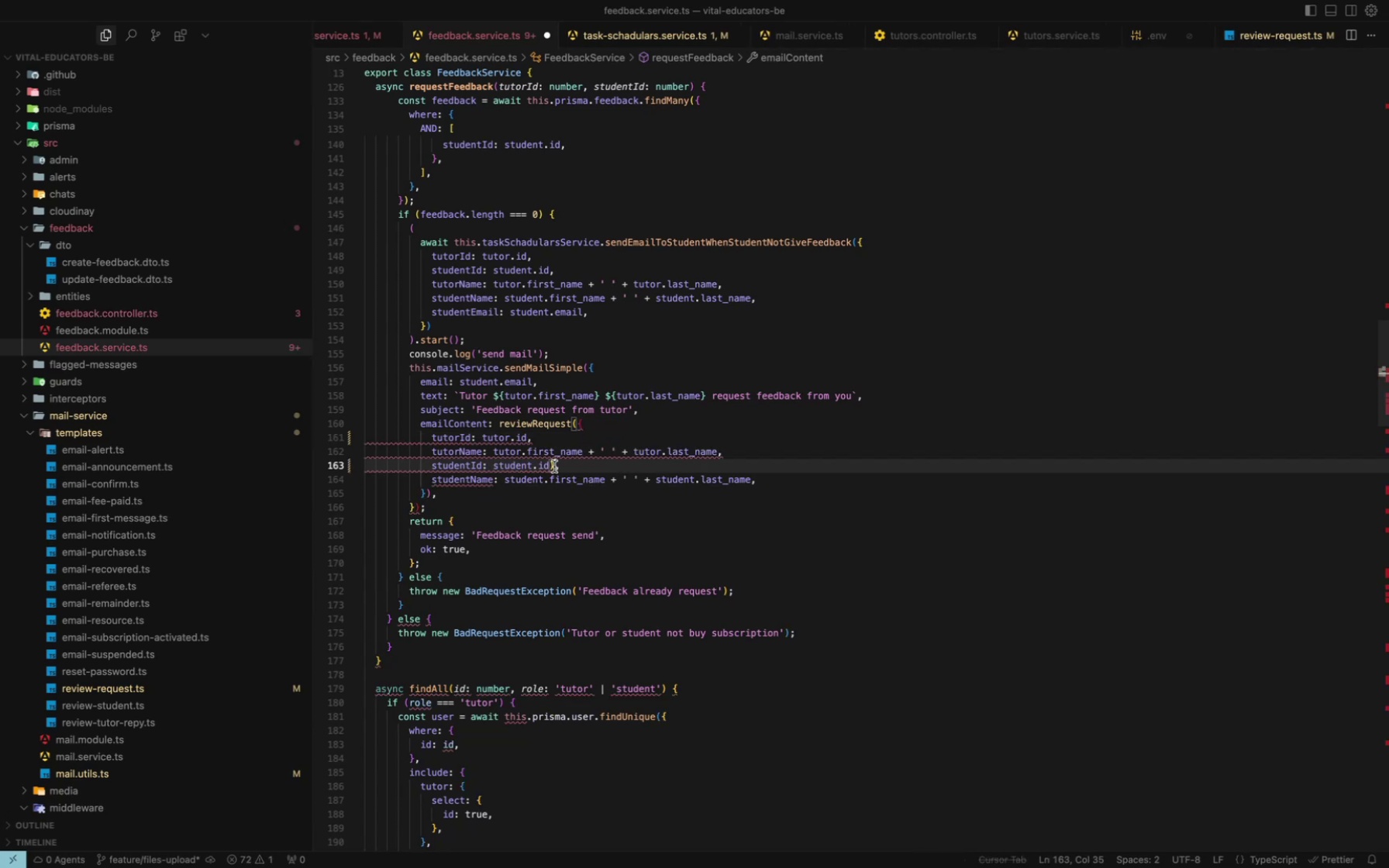 
key(Backspace)
 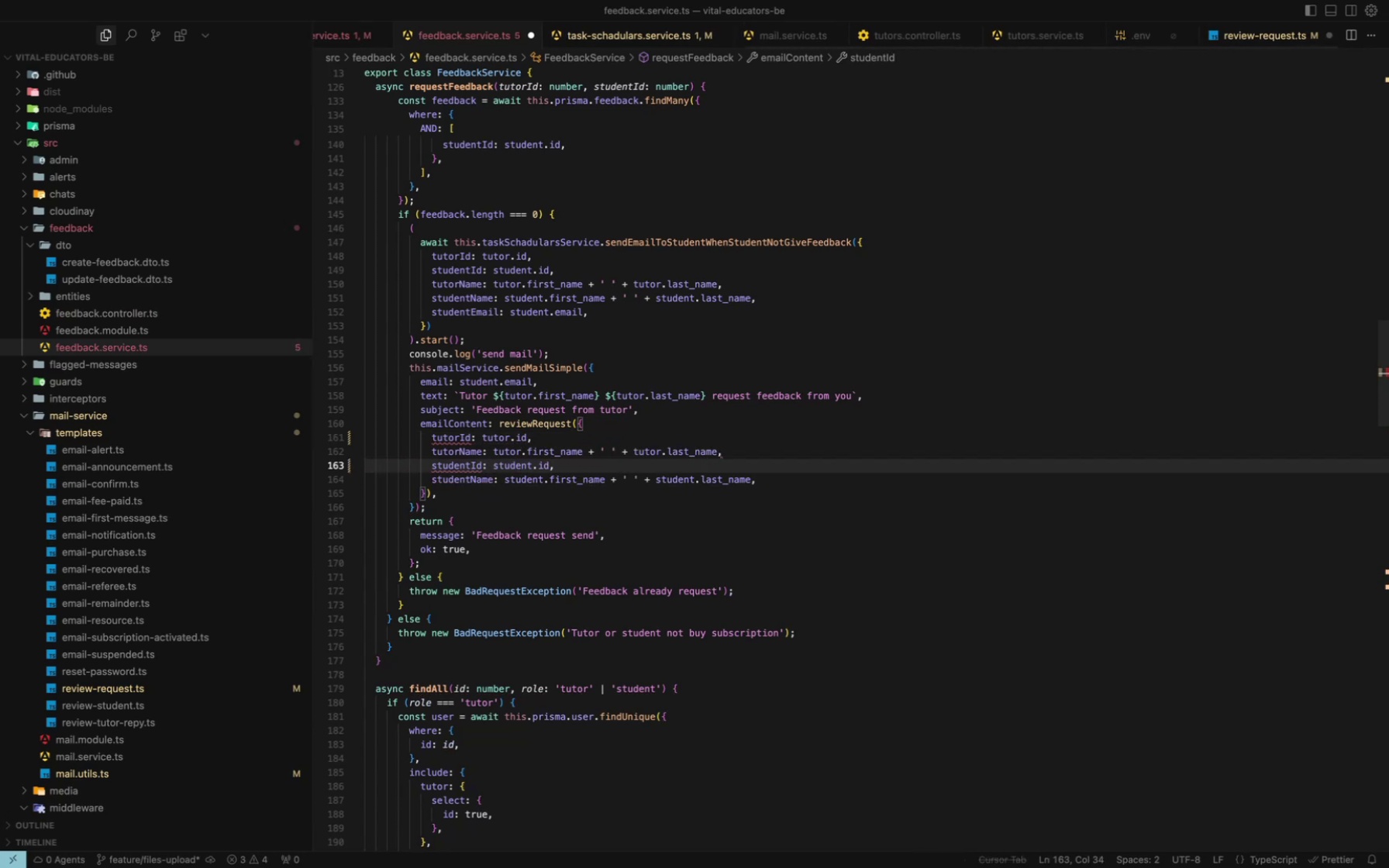 
hold_key(key=ArrowLeft, duration=1.02)
 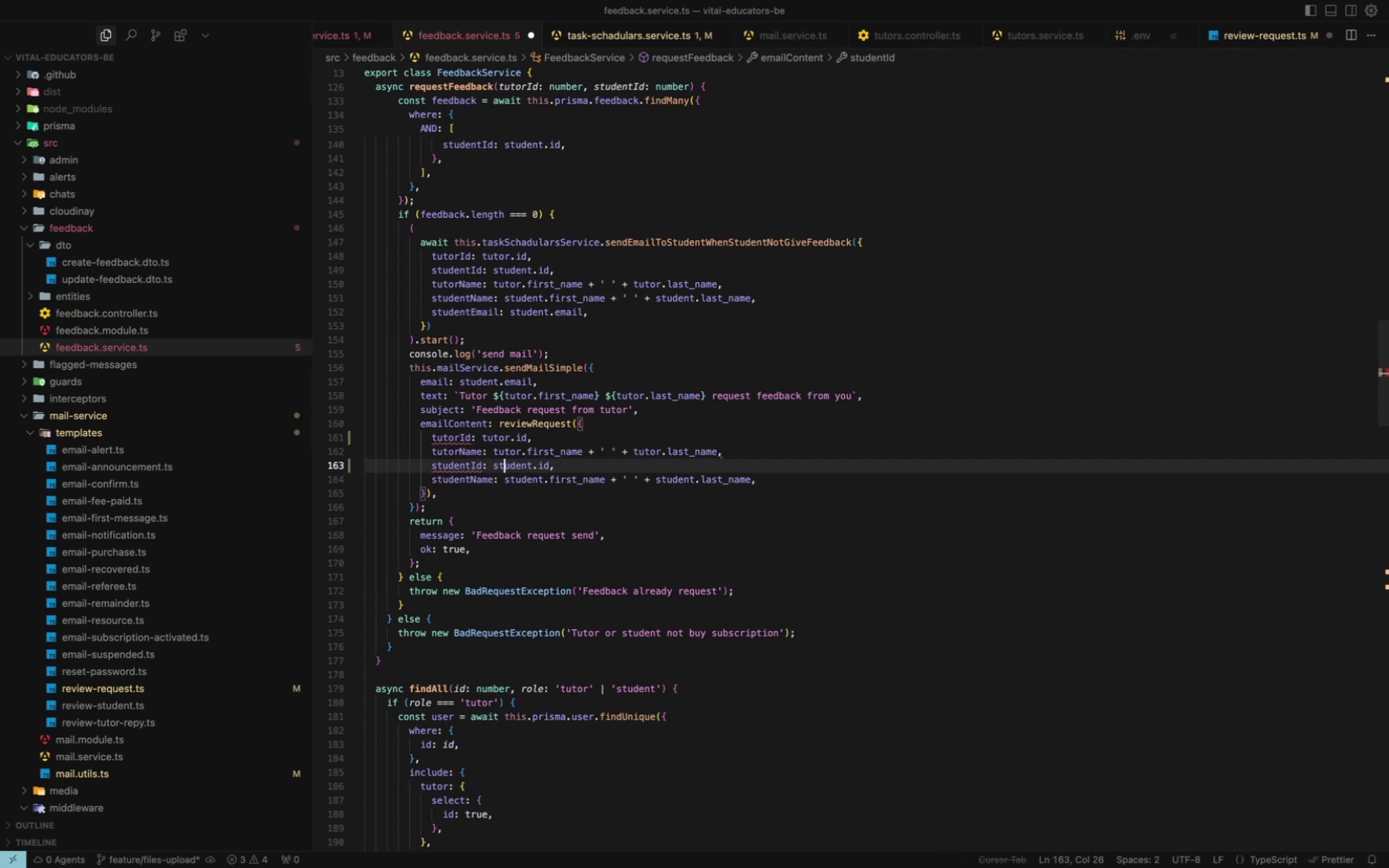 
key(ArrowLeft)
 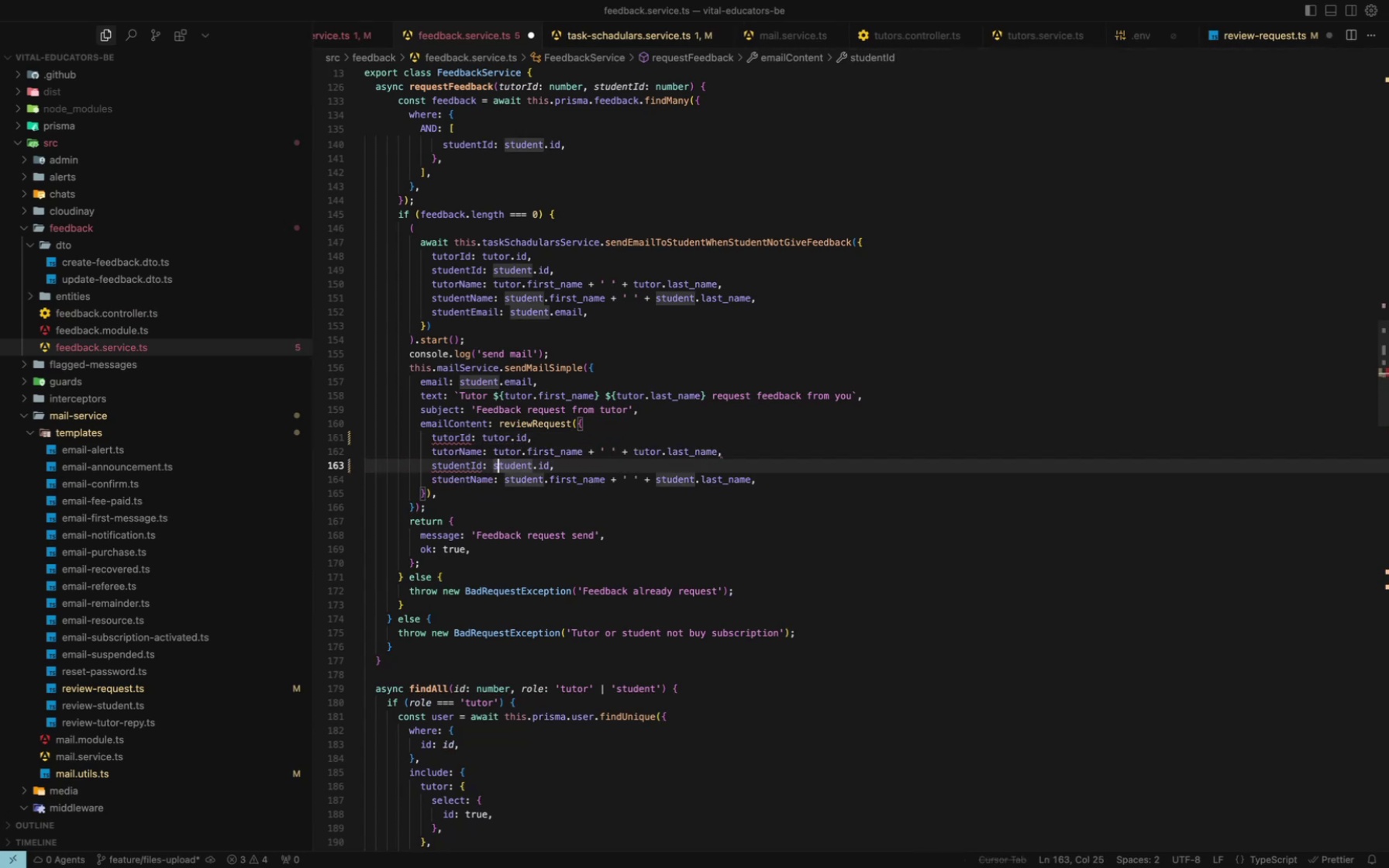 
key(ArrowLeft)
 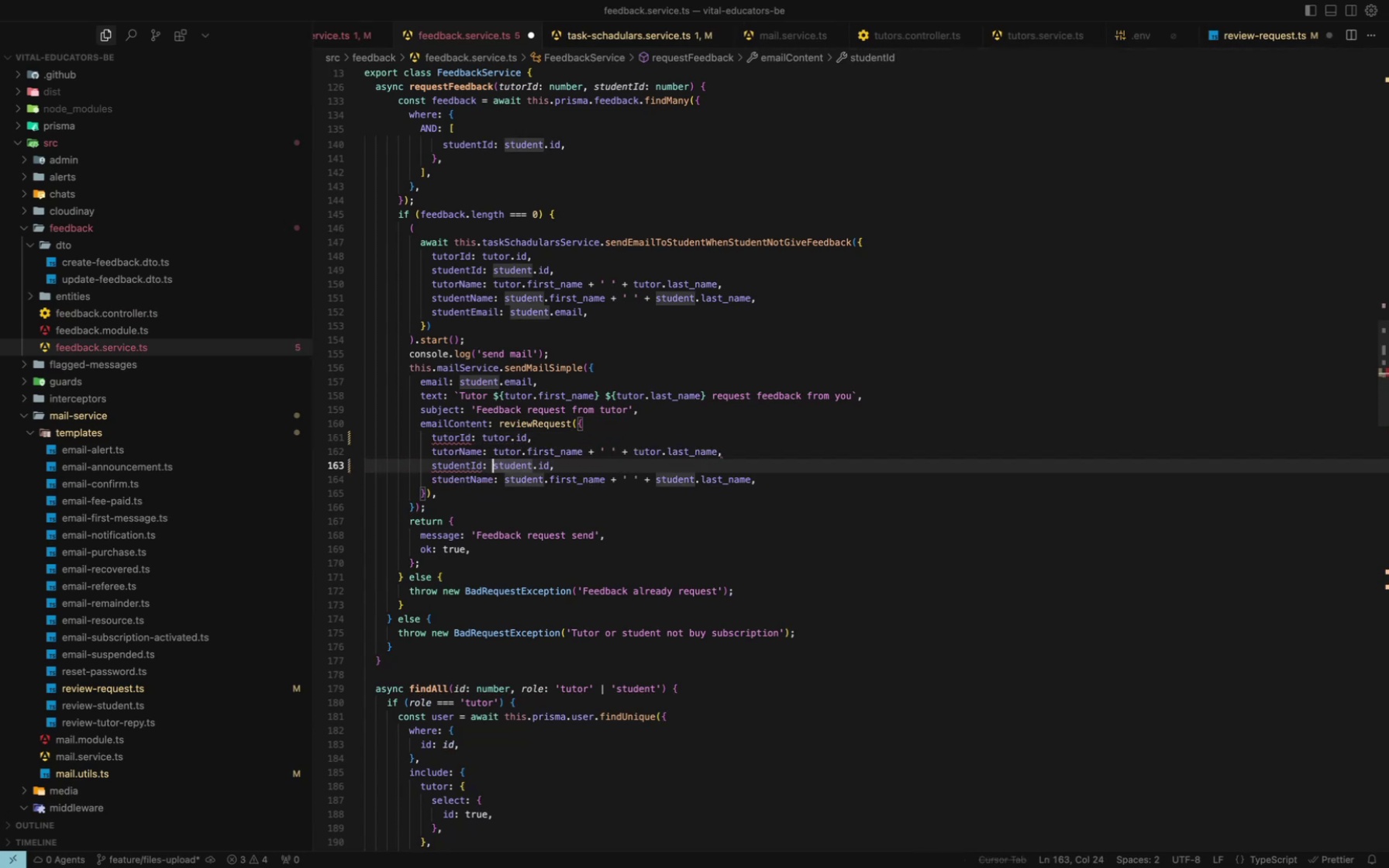 
type(Stri)
 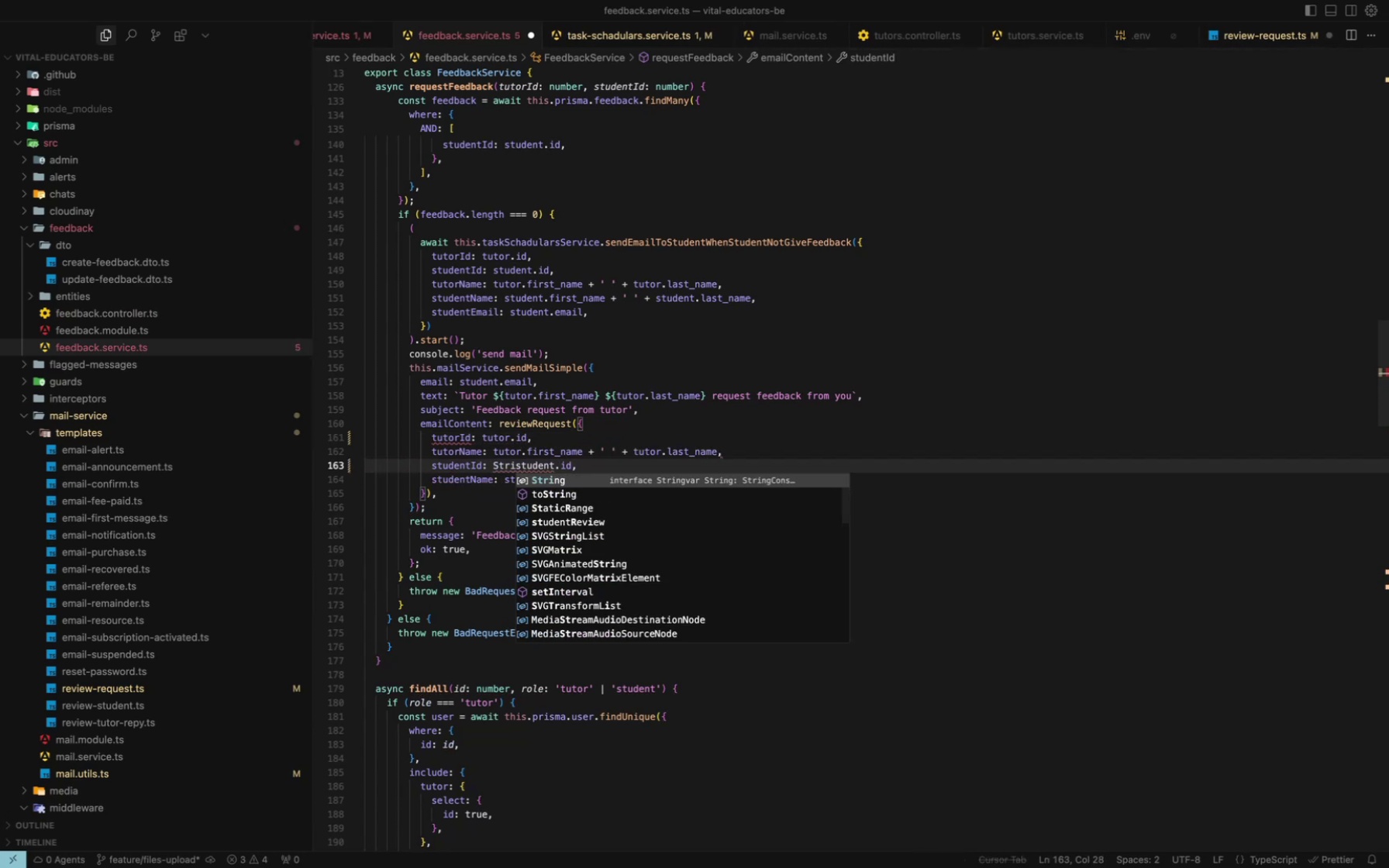 
key(Enter)
 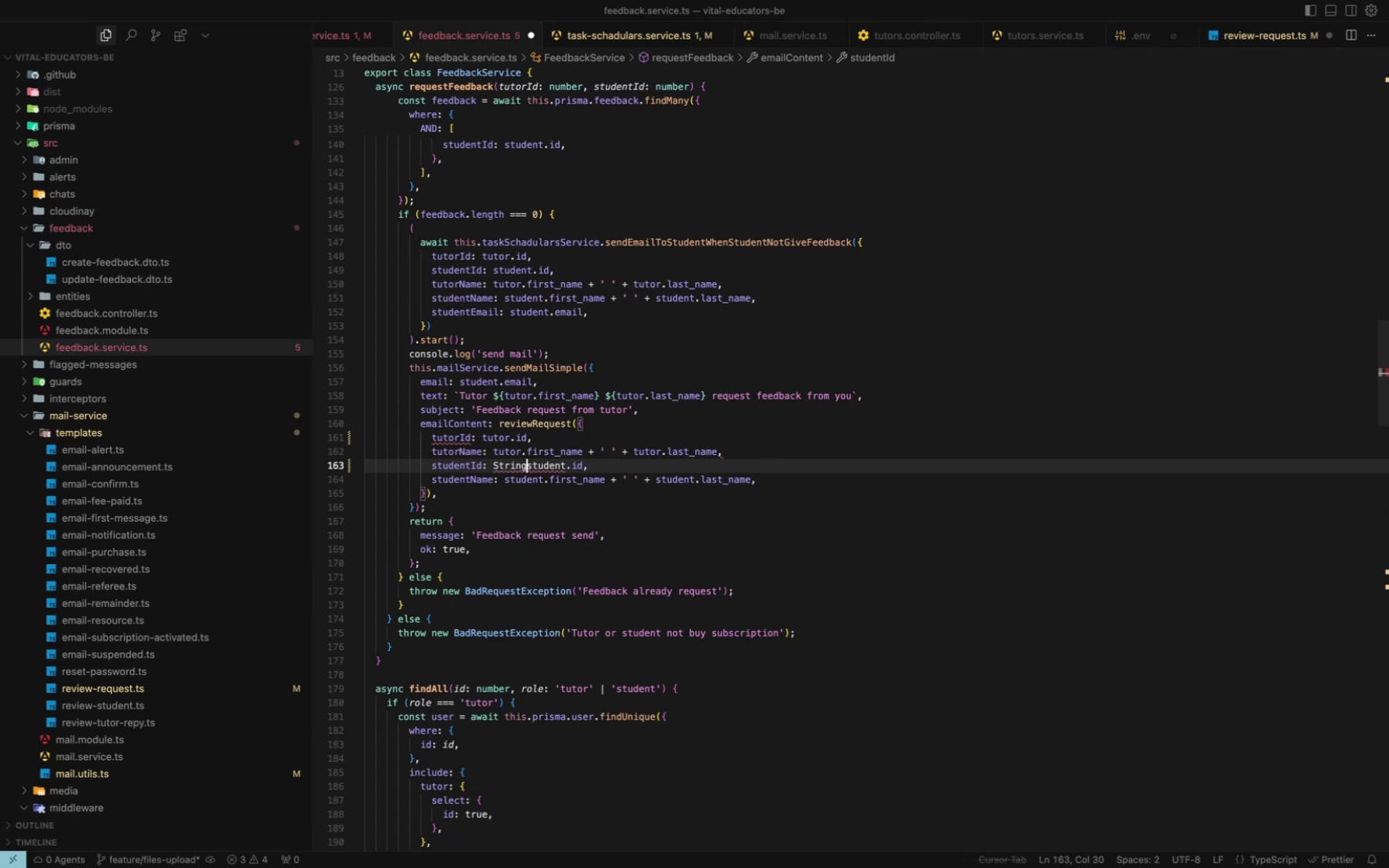 
key(Shift+9)
 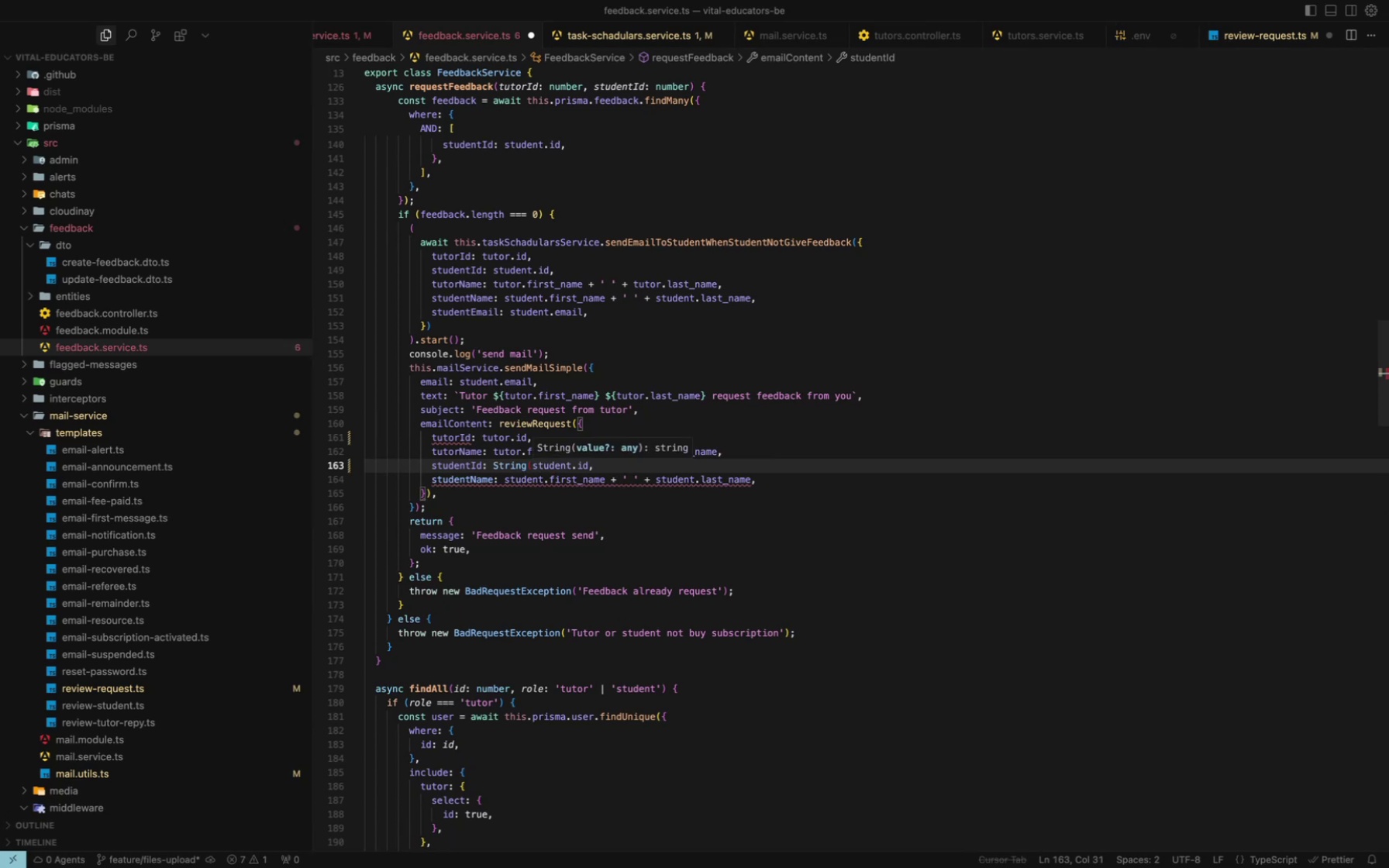 
hold_key(key=ArrowRight, duration=1.12)
 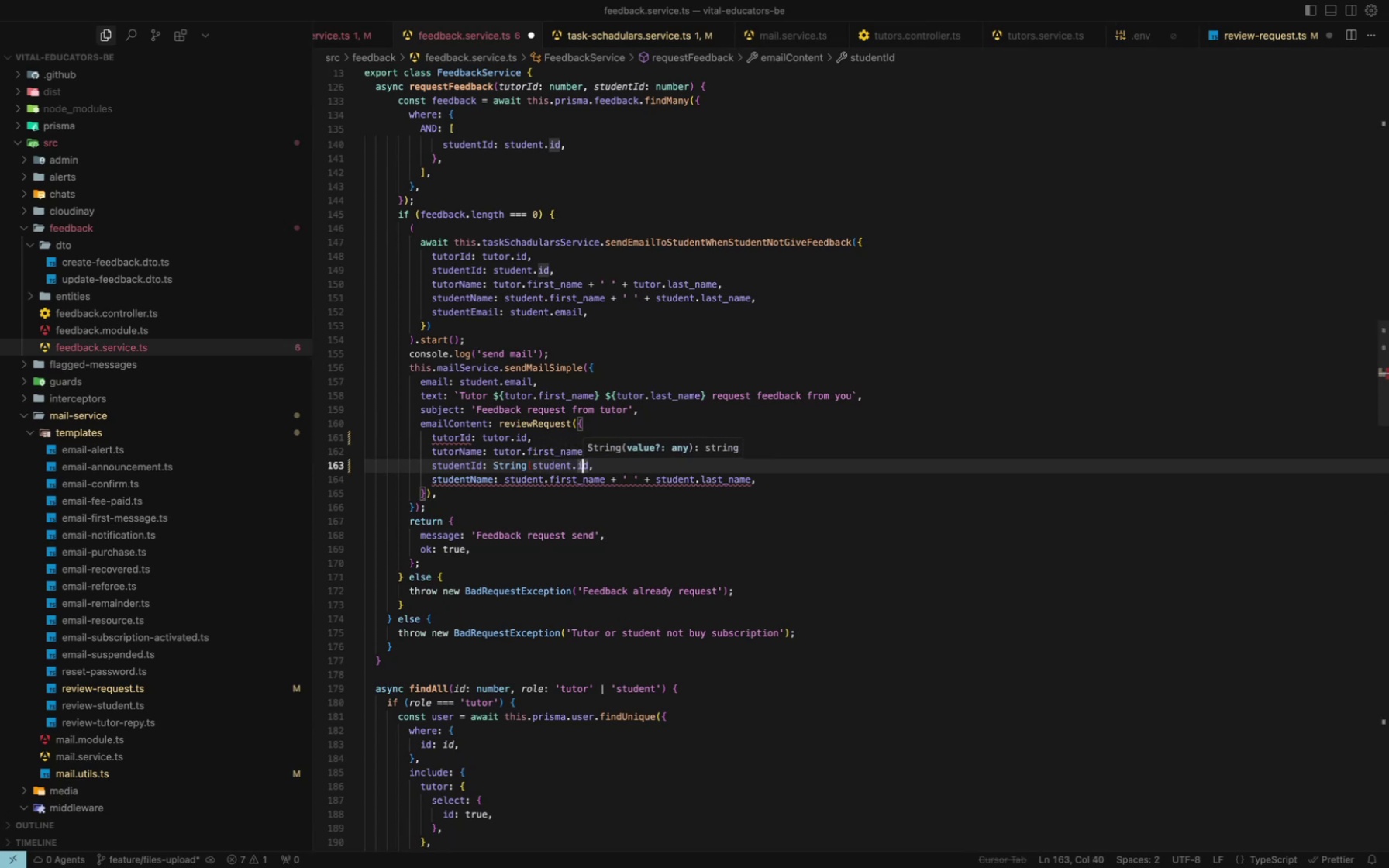 
key(ArrowRight)
 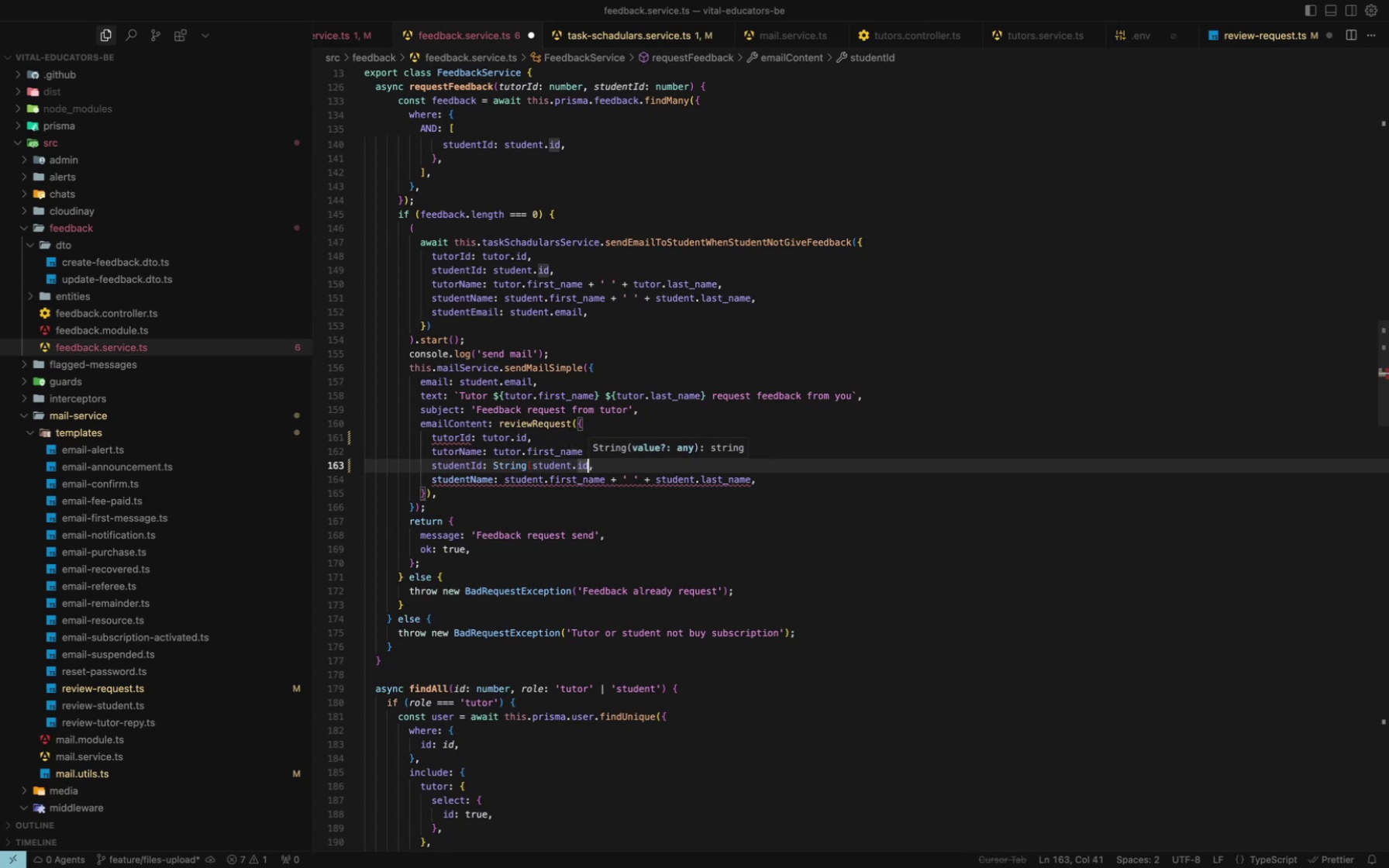 
key(Shift+0)
 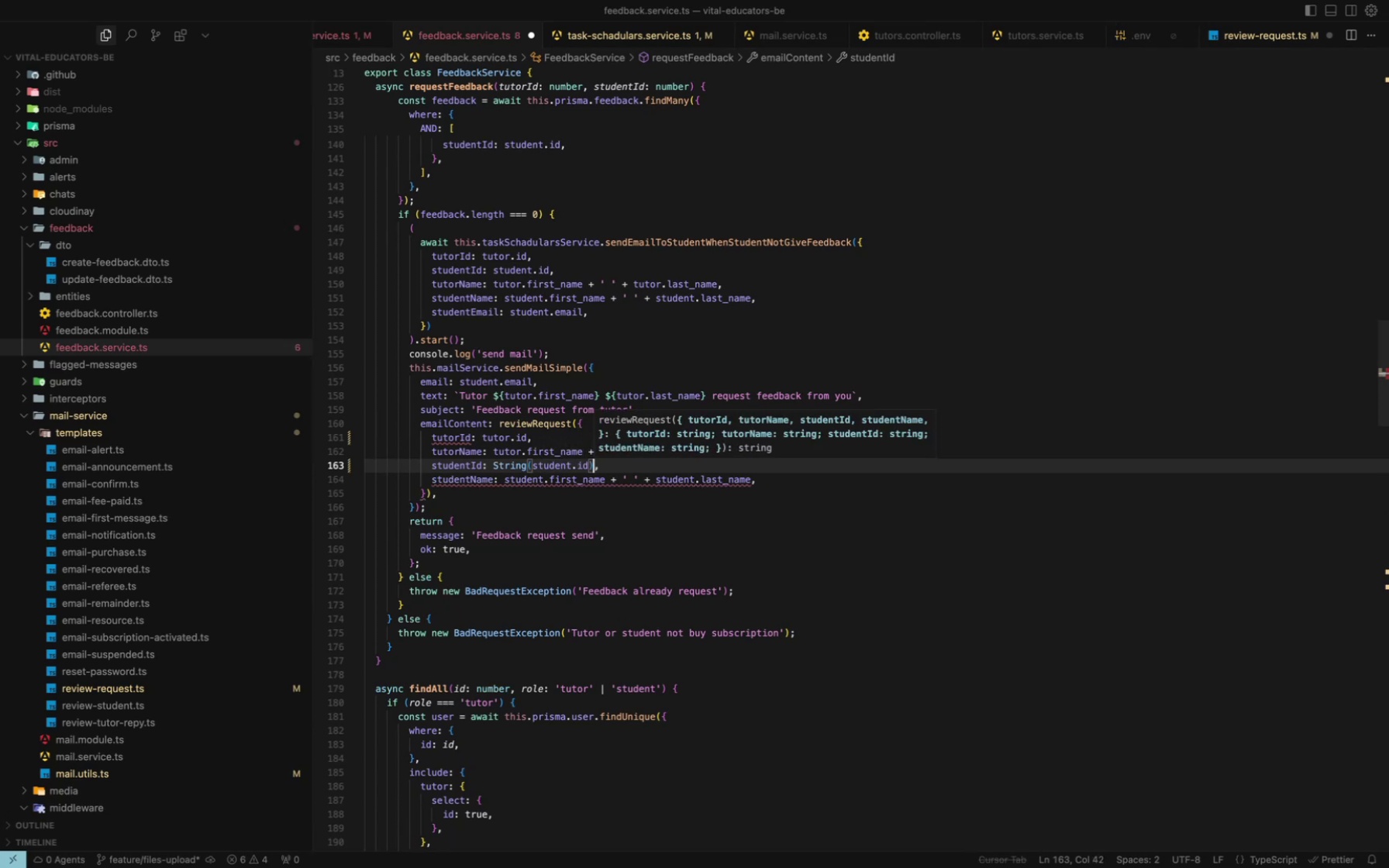 
key(Meta+CommandLeft)
 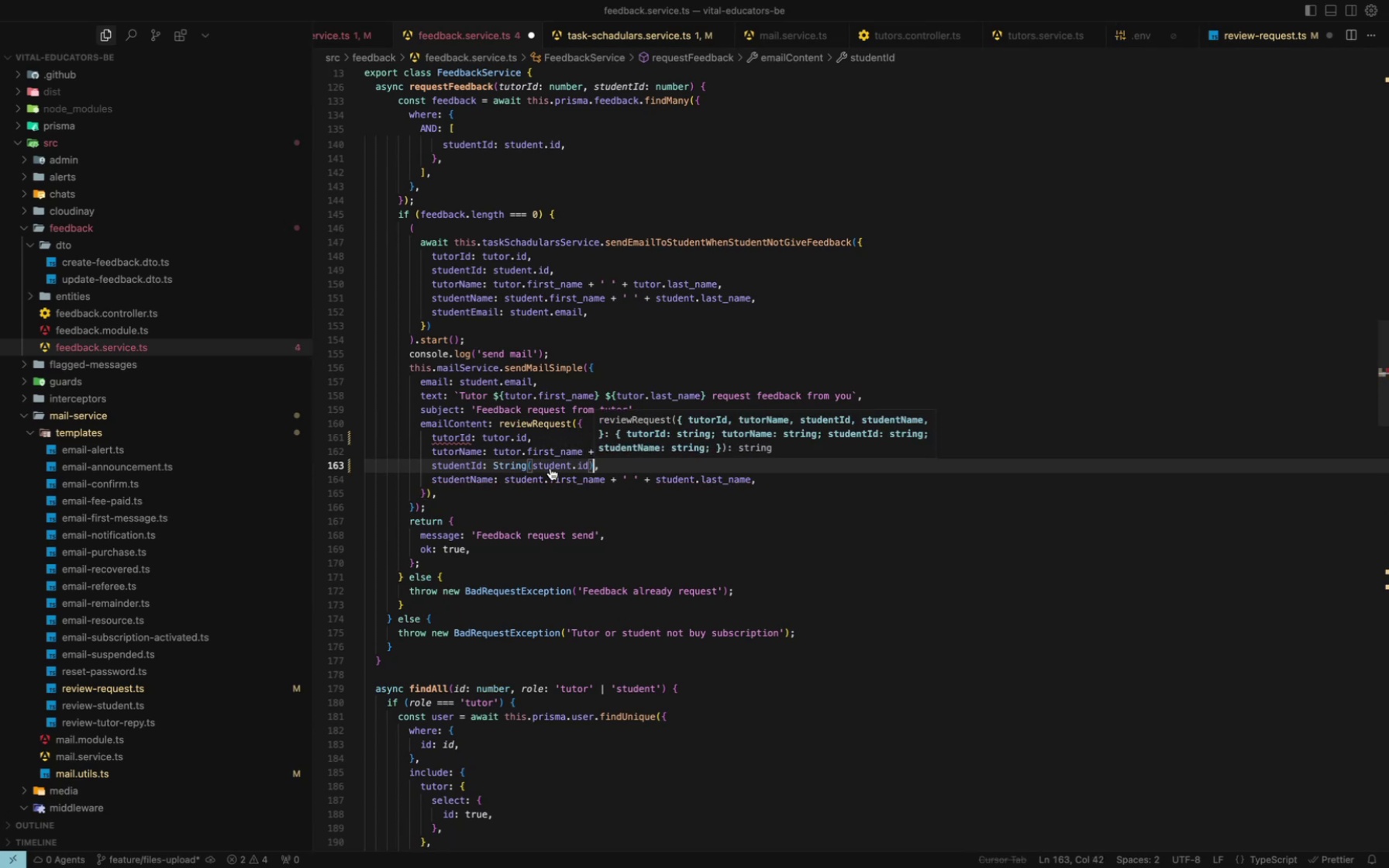 
key(Meta+S)
 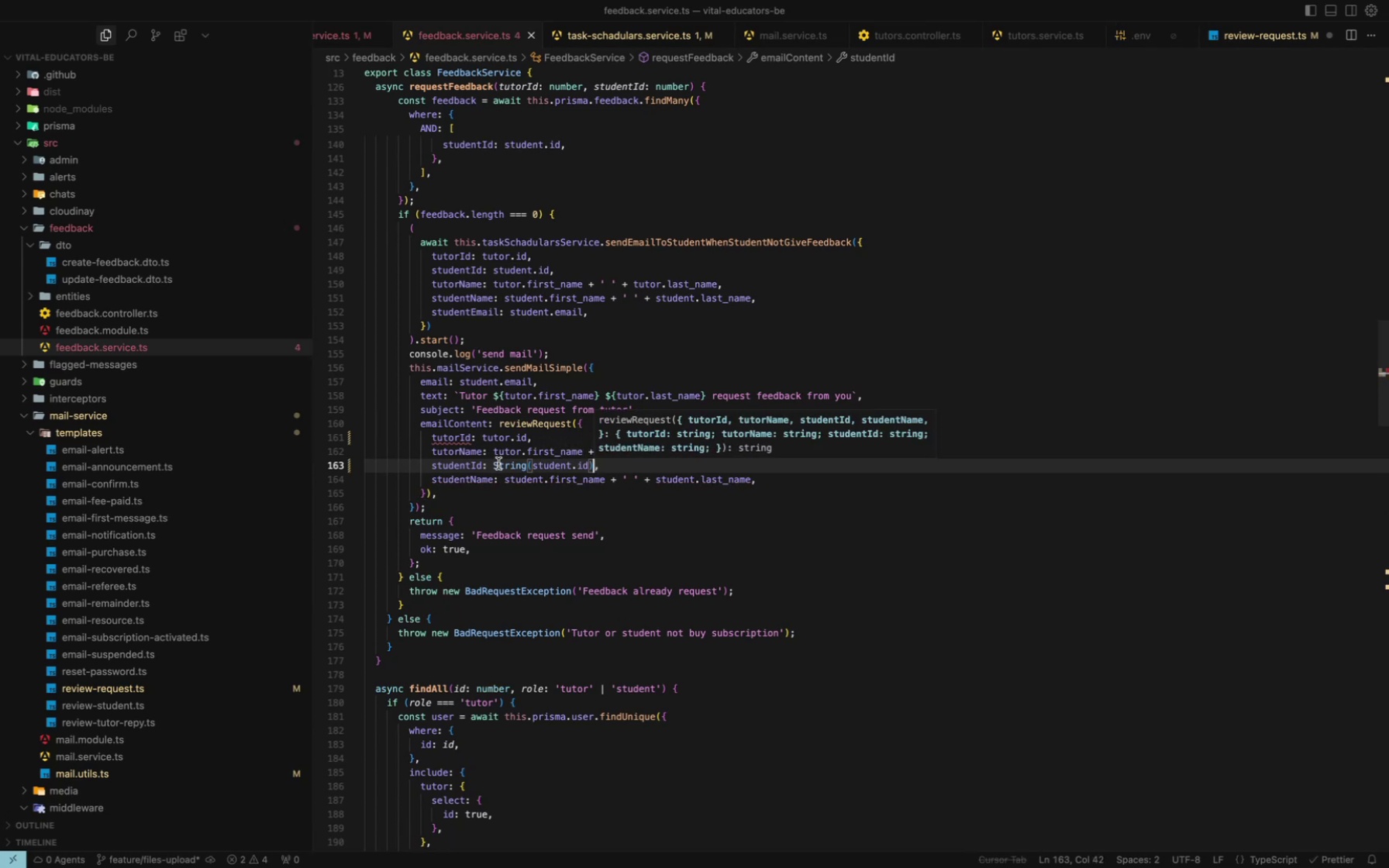 
double_click([498, 463])
 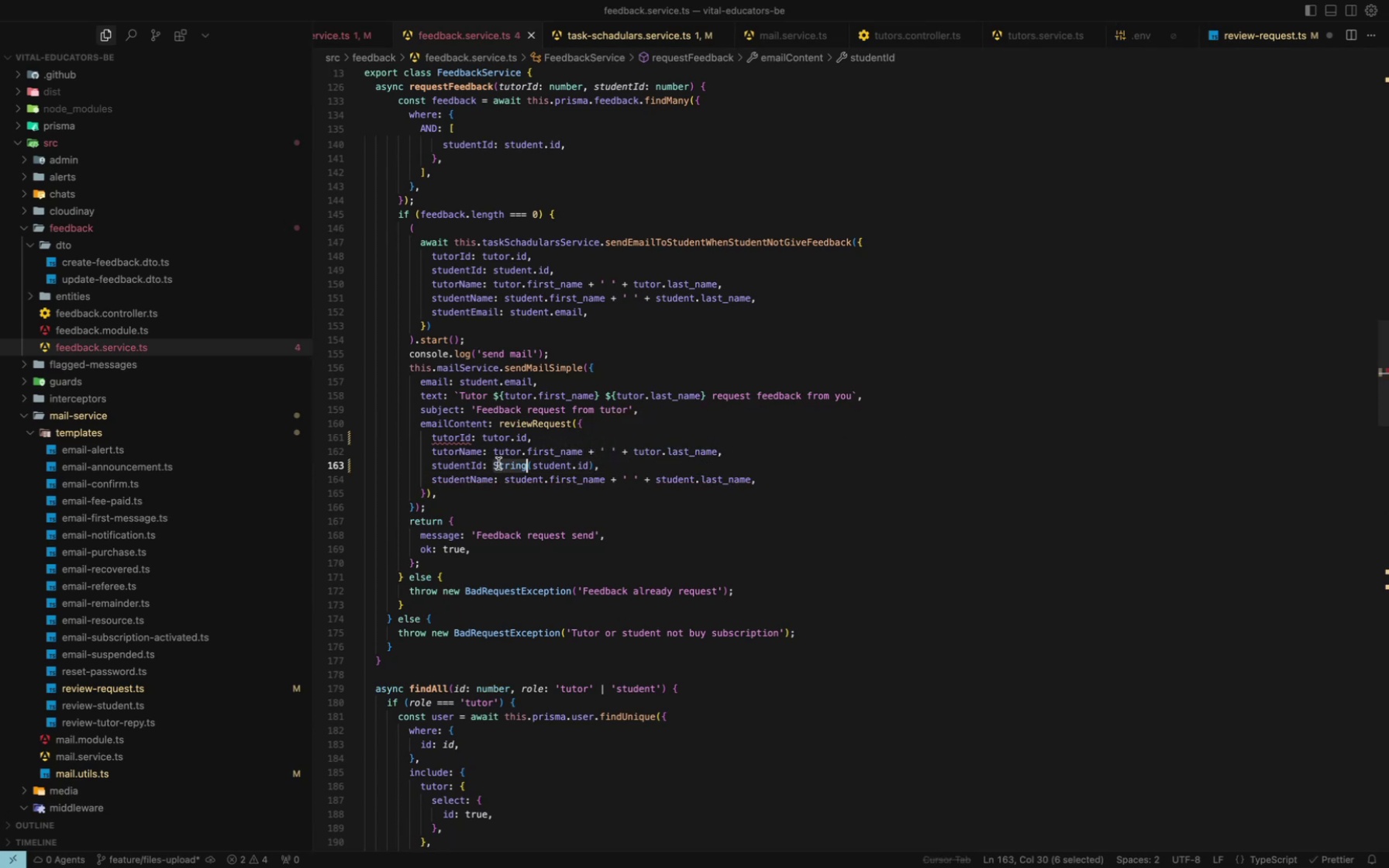 
key(Meta+CommandLeft)
 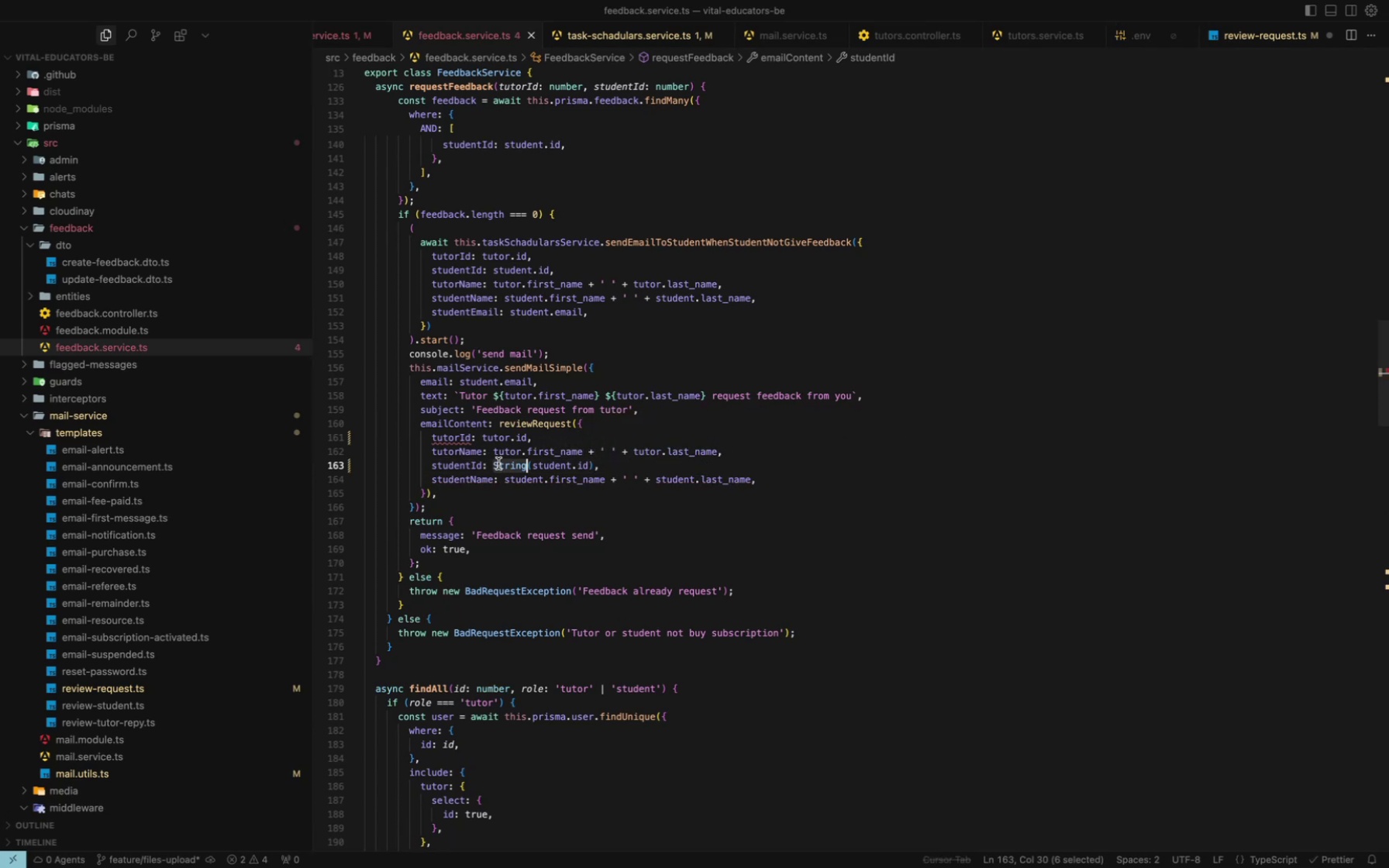 
key(Meta+C)
 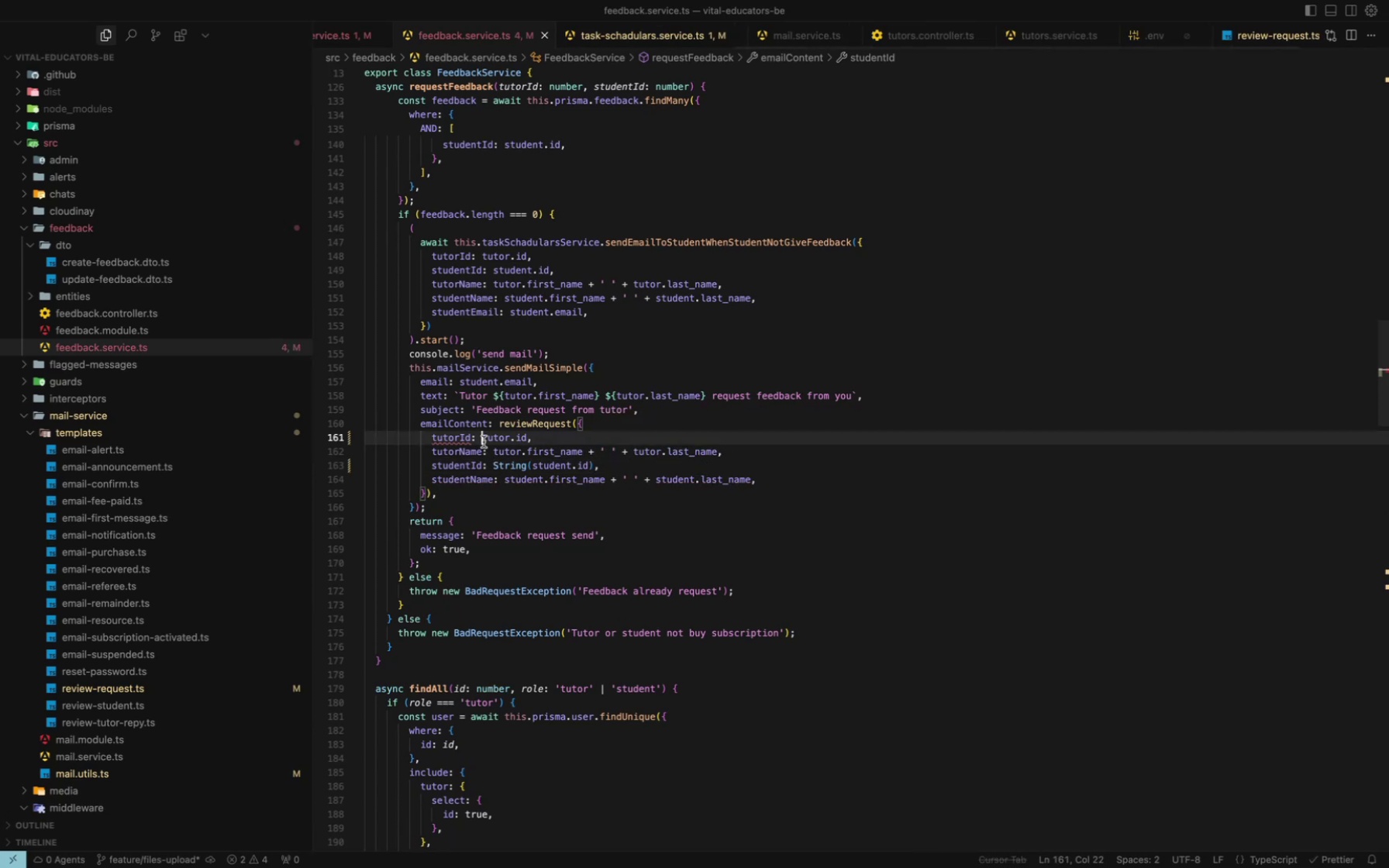 
double_click([484, 442])
 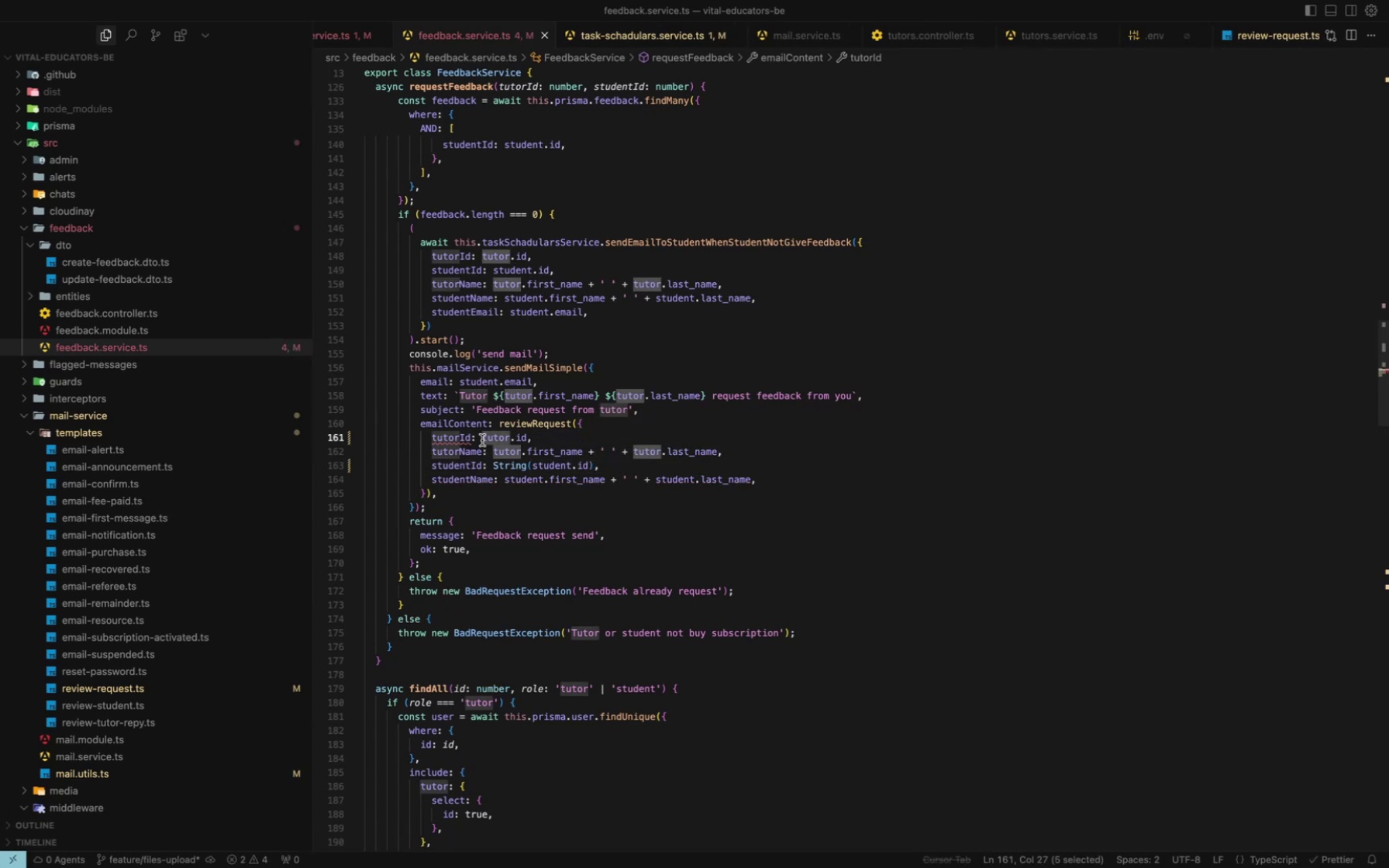 
left_click_drag(start_coordinate=[481, 440], to_coordinate=[565, 439])
 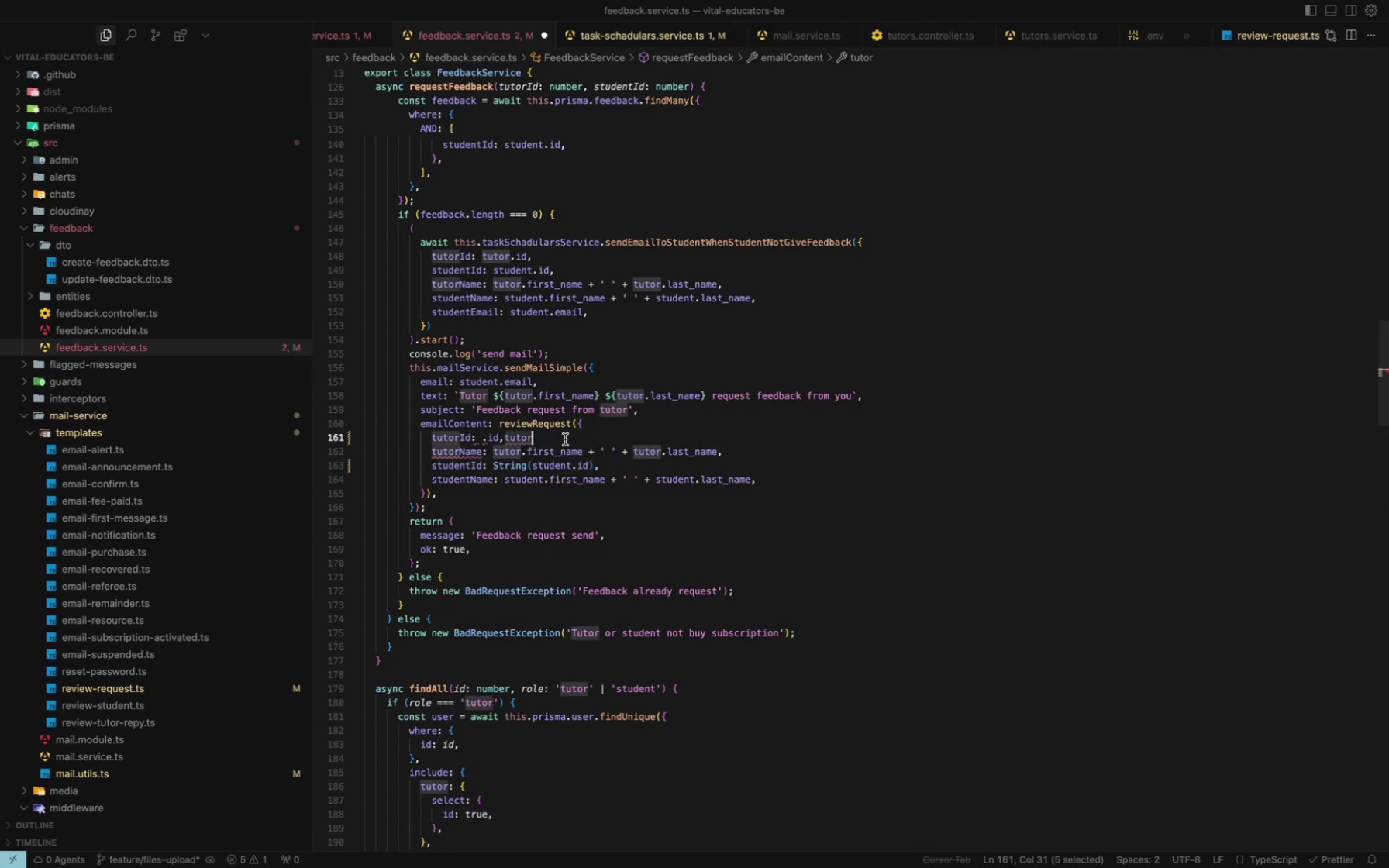 
key(Meta+Z)
 